 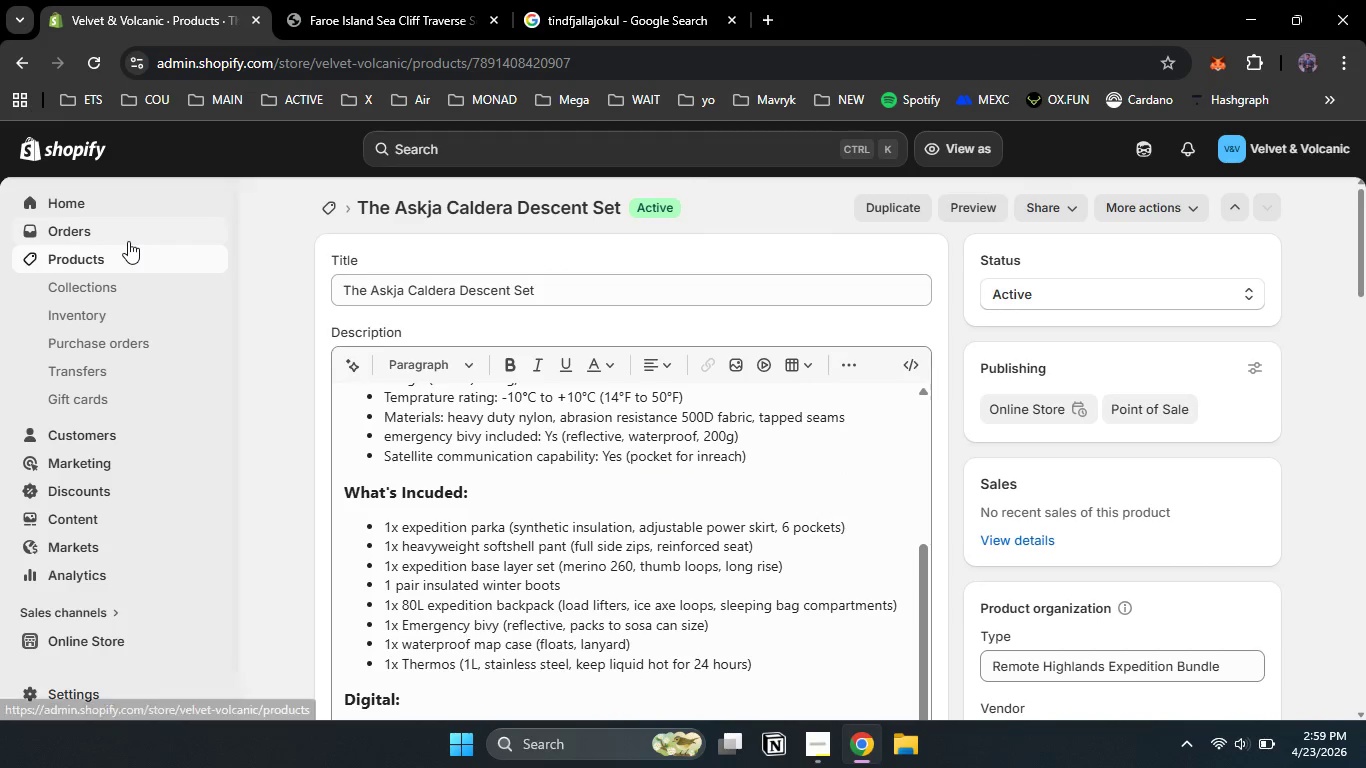 
left_click([129, 260])
 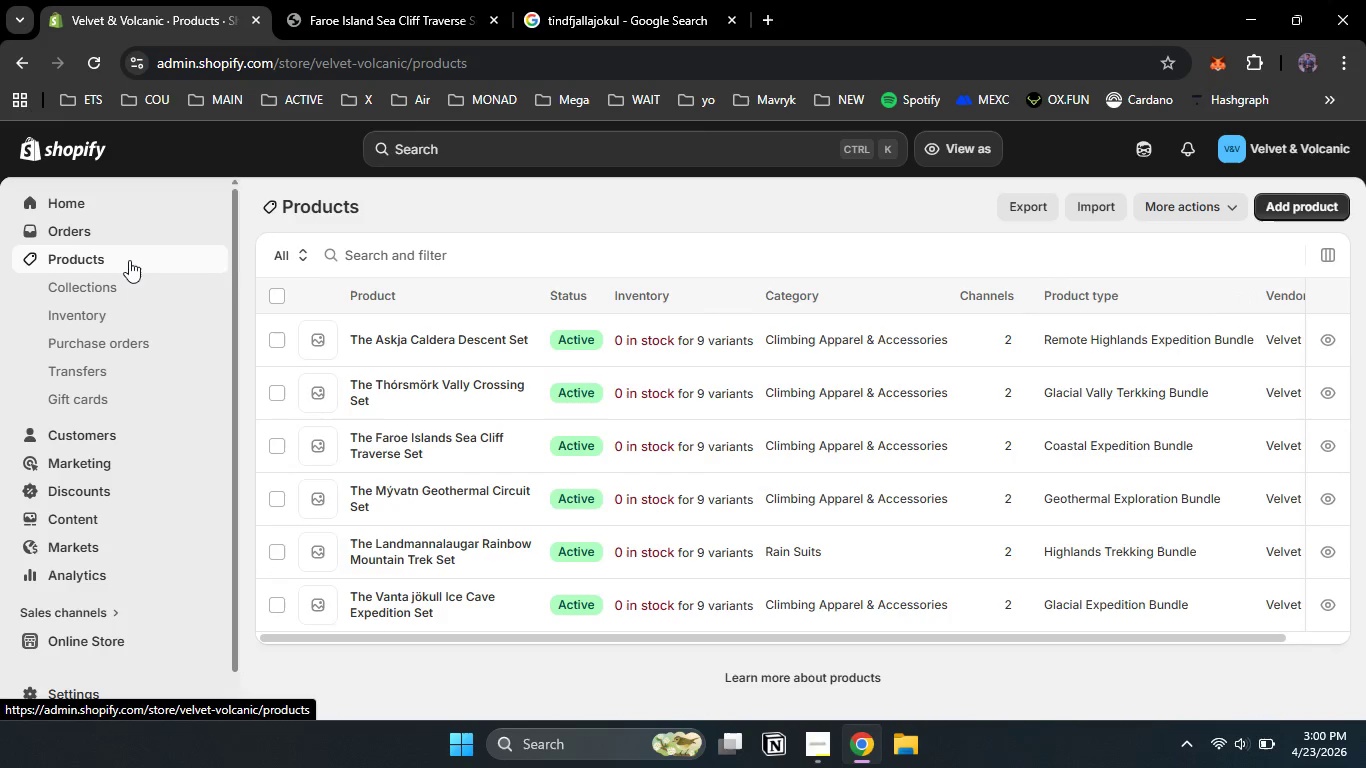 
left_click([280, 297])
 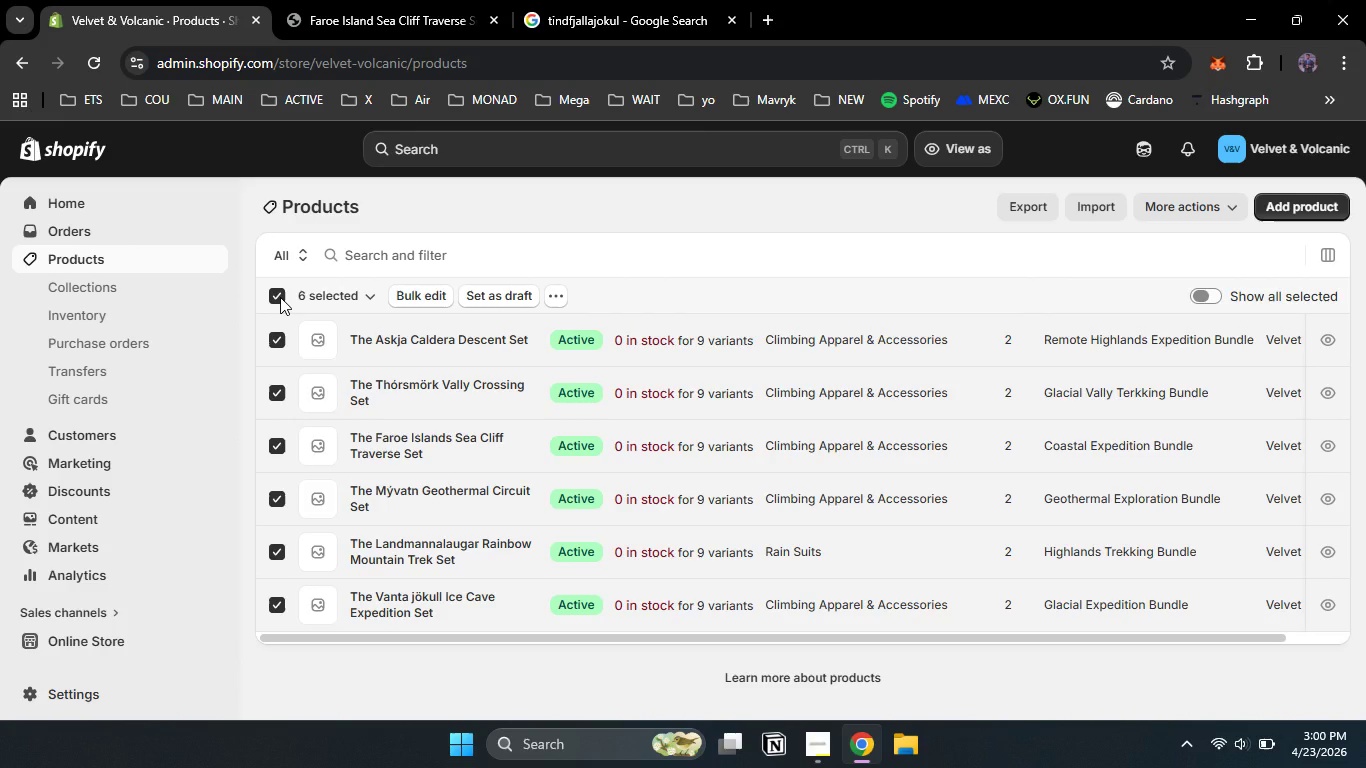 
left_click([280, 297])
 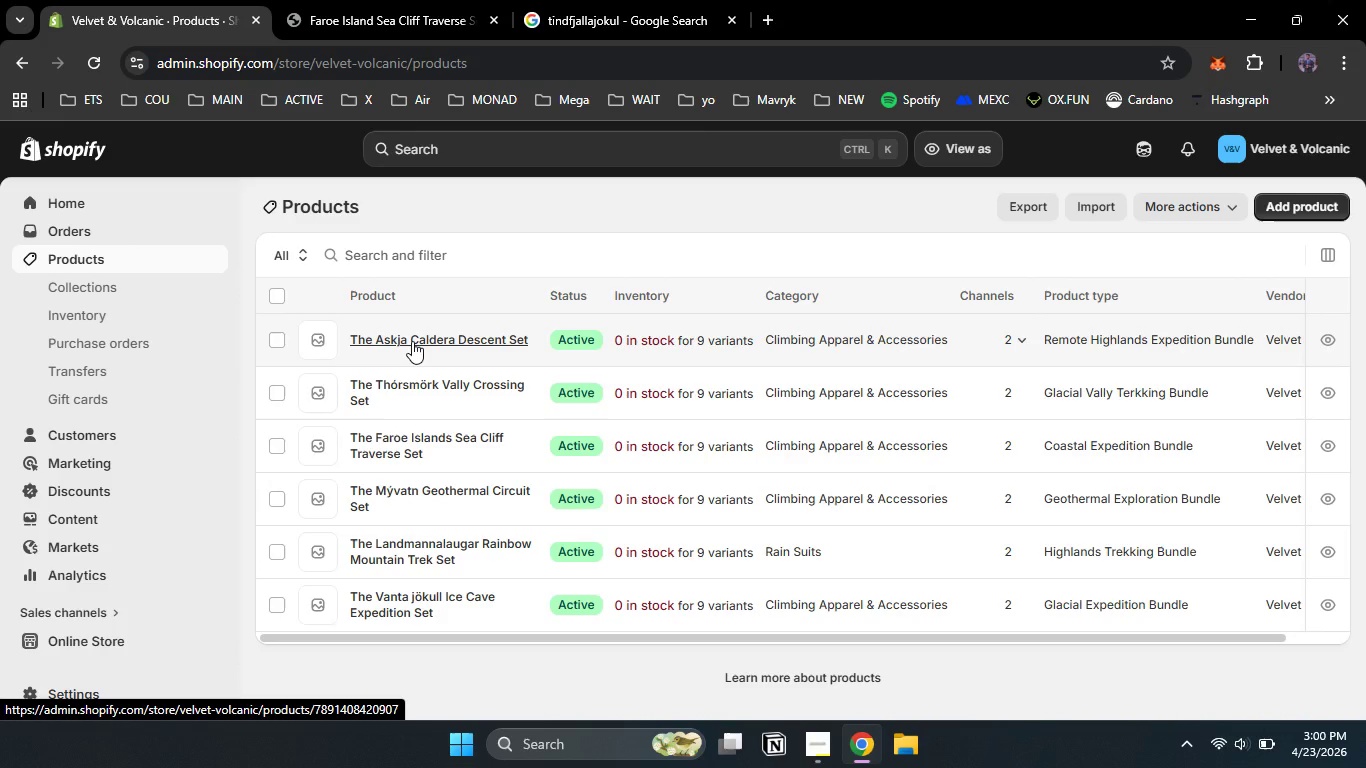 
left_click([412, 341])
 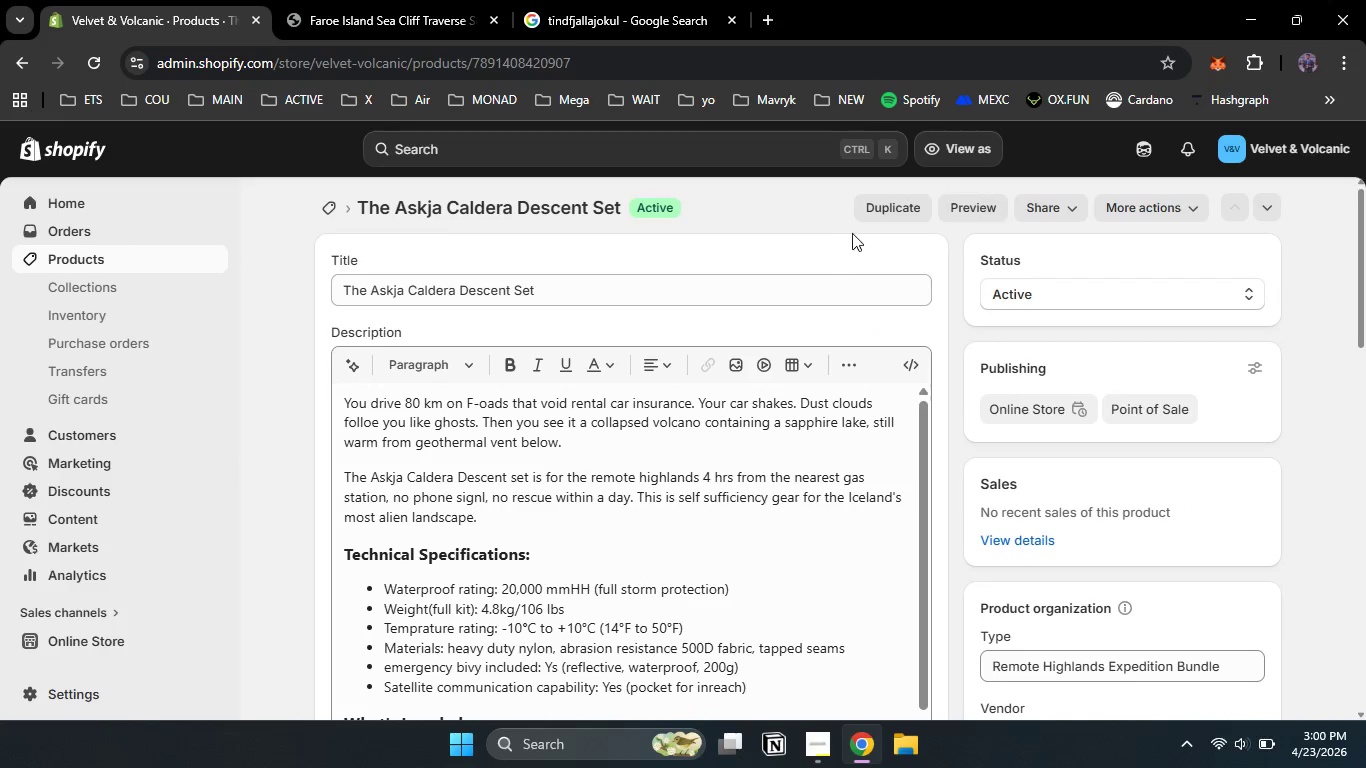 
left_click([884, 212])
 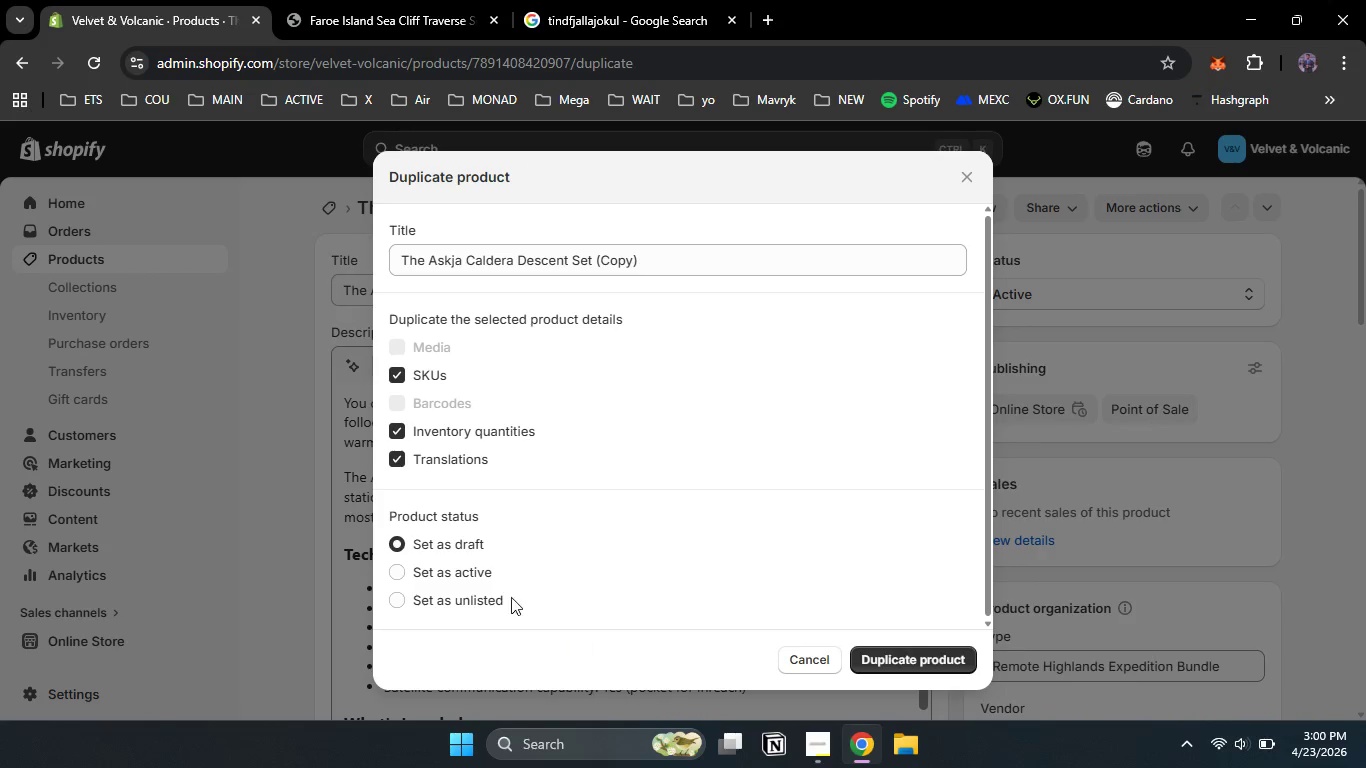 
wait(6.25)
 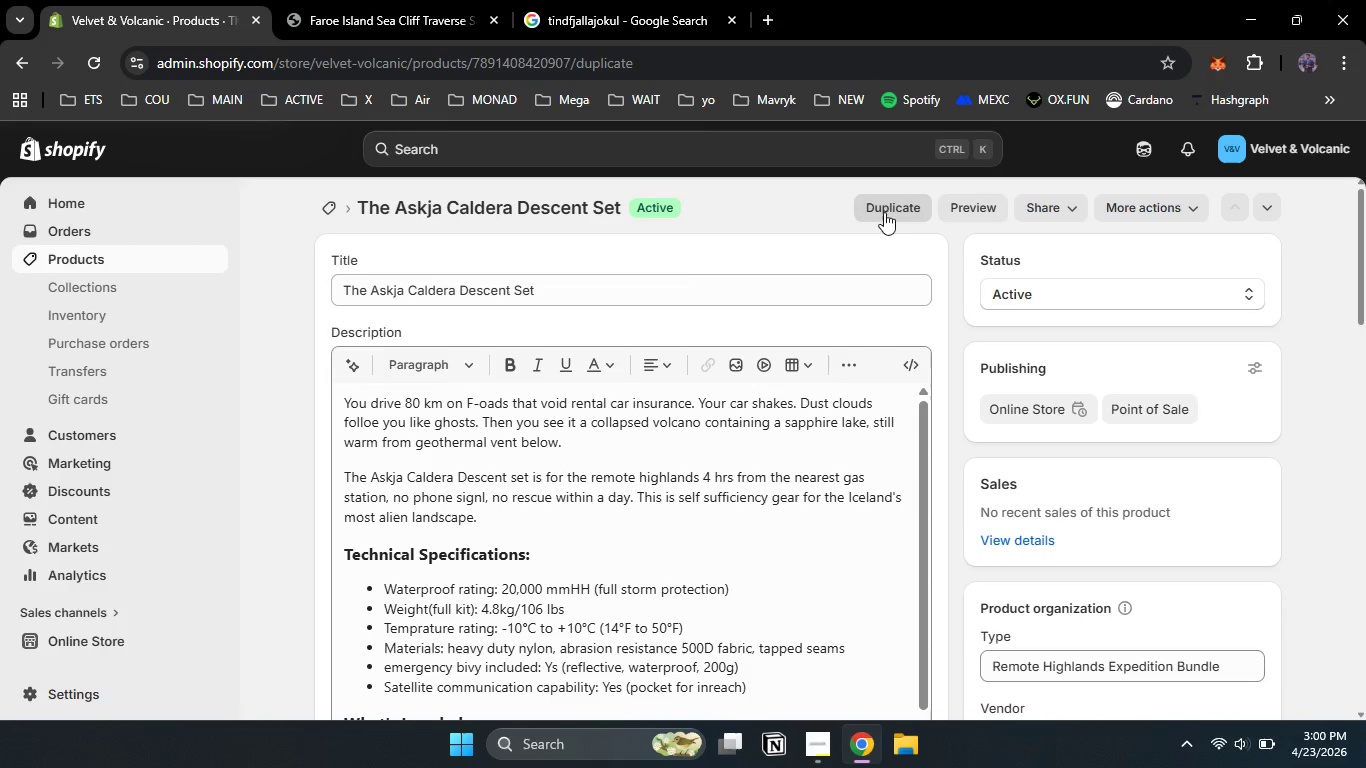 
left_click([866, 664])
 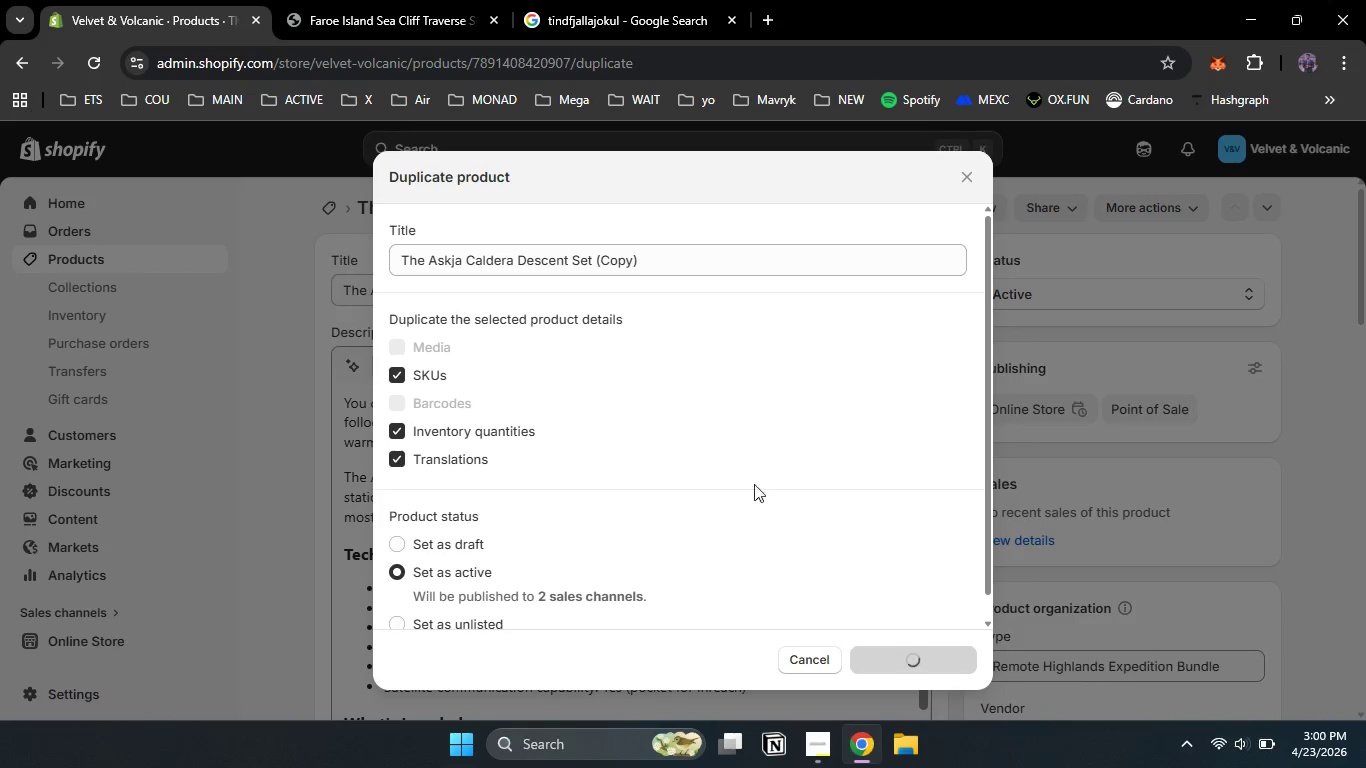 
mouse_move([664, 386])
 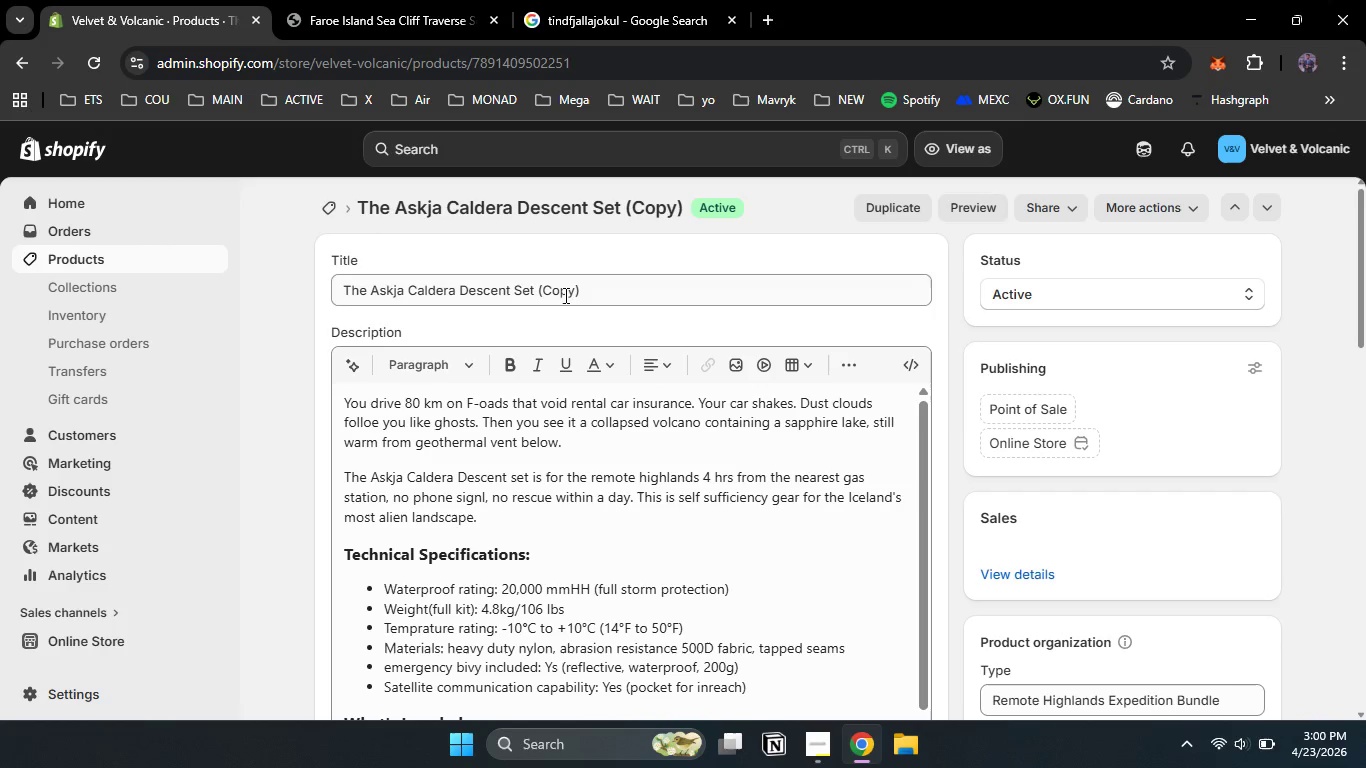 
key(Control+A)
 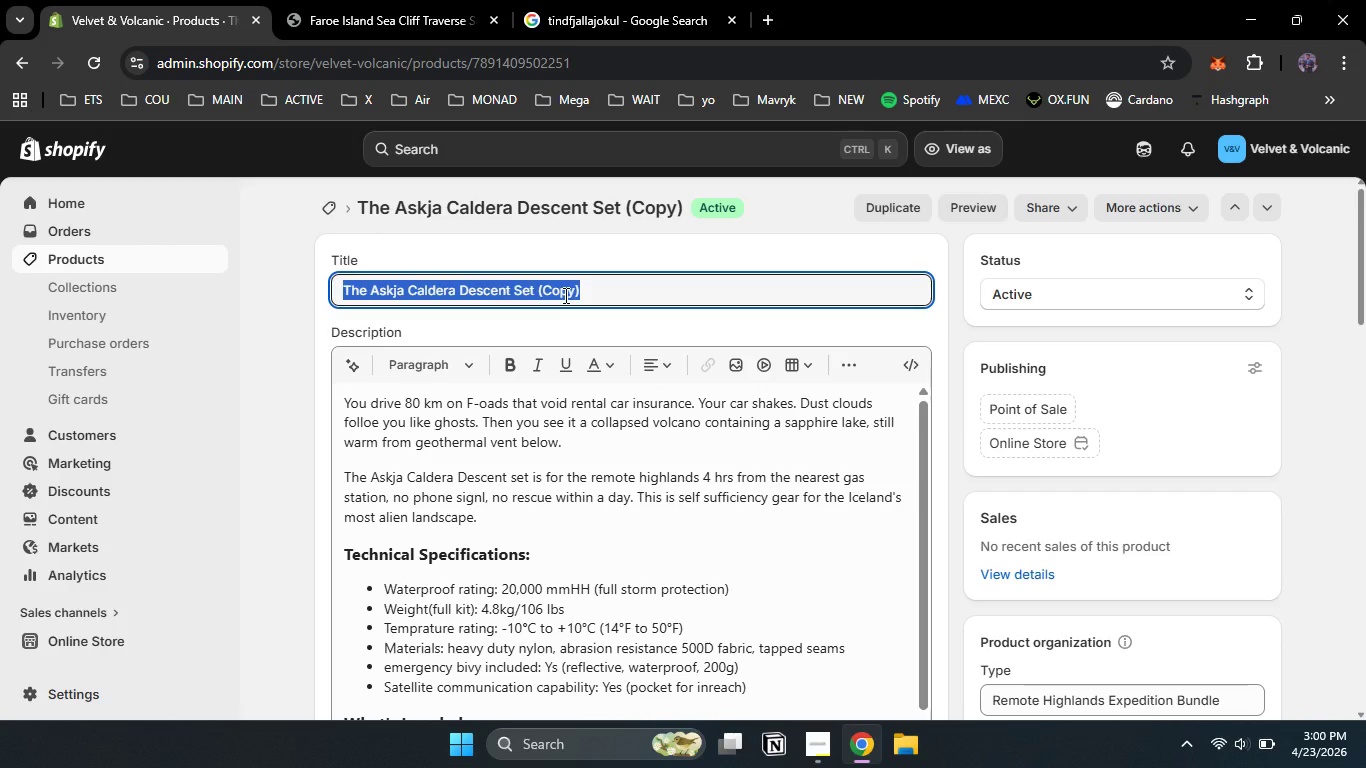 
type(The Skaftafell Blue Ice Climb set )
key(Backspace)
 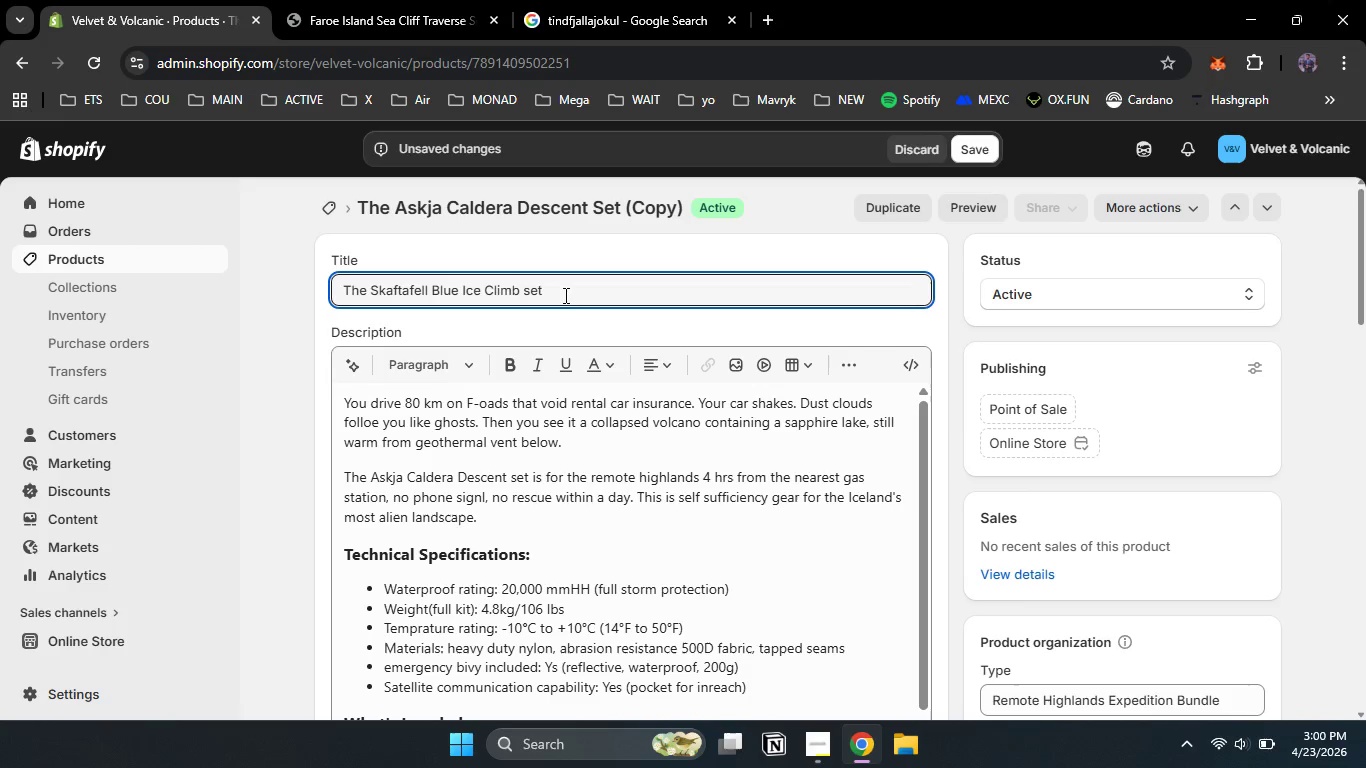 
left_click_drag(start_coordinate=[496, 525], to_coordinate=[322, 392])
 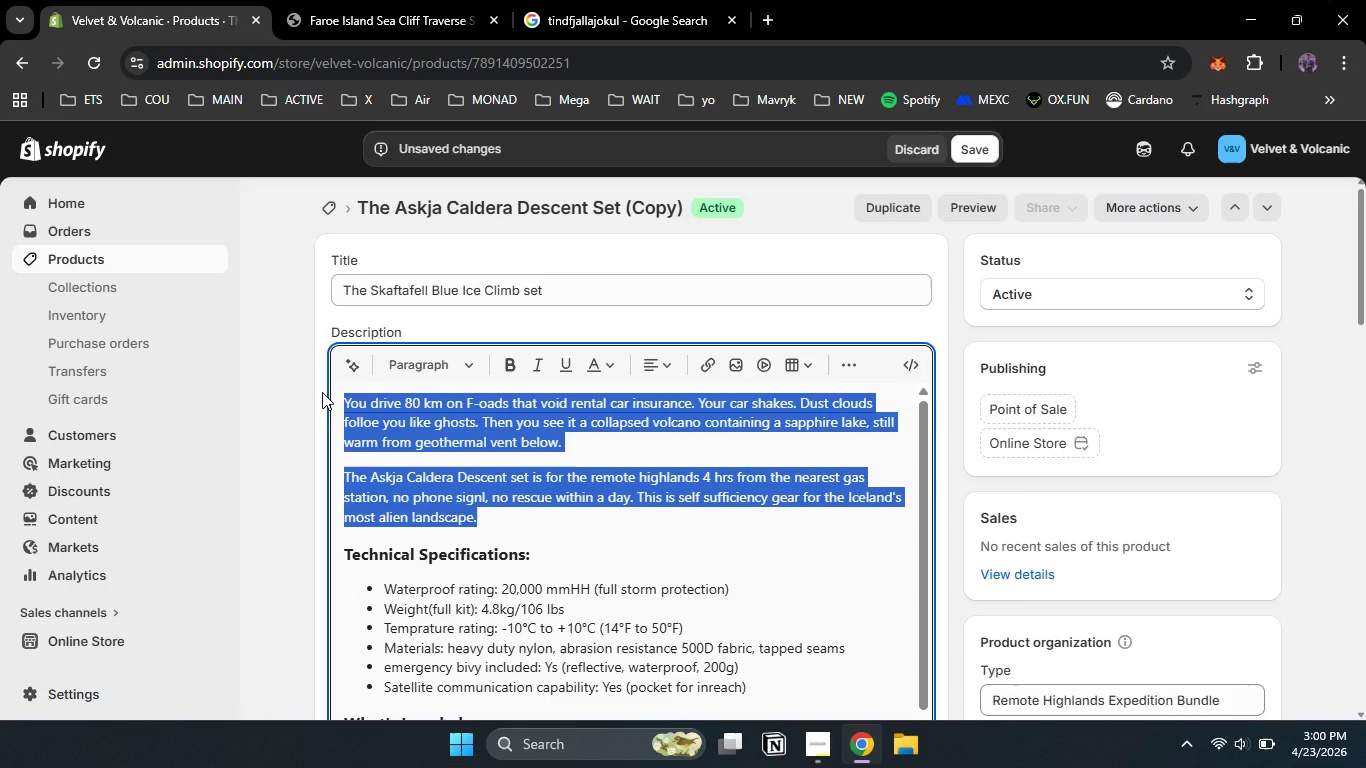 
type(Your ice sinks v)
key(Backspace)
type(into vertically biue )
key(Backspace)
key(Backspace)
key(Backspace)
key(Backspace)
type(lue ice. one swing. Two swing. Three so)
key(Backspace)
type(olid )
key(Backspace)
type(. Your crampons from)
key(Backspace)
type(nt point )
key(Backspace)
type(. You look down between your knees and see a rope disapp)
key(Backspace)
key(Backspace)
type(pera)
key(Backspace)
key(Backspace)
key(Backspace)
type(pearing into mist. Above you: 30 more meters od)
 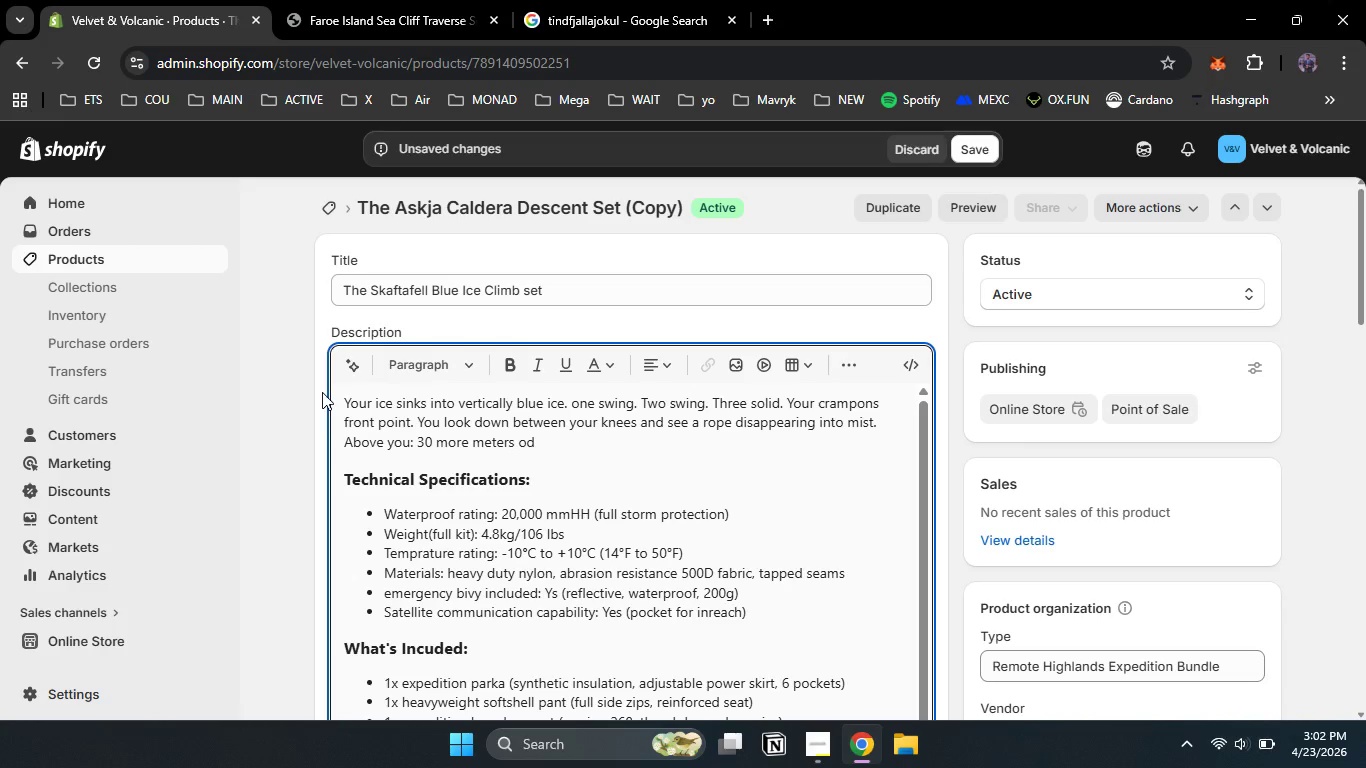 
wait(5.7)
 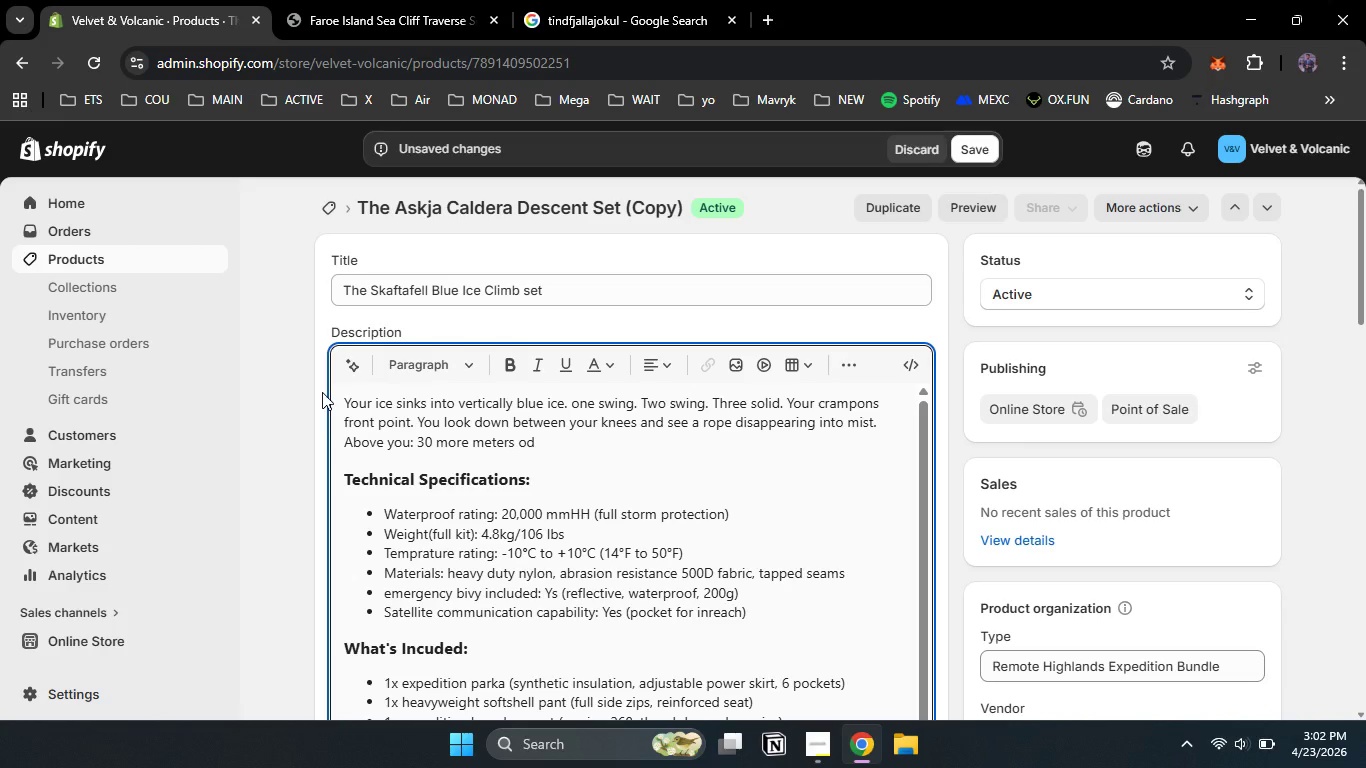 
type(the )
key(Backspace)
key(Backspace)
key(Backspace)
key(Backspace)
key(Backspace)
type(f the world's most accessible vertiv)
key(Backspace)
type(cal ice but "accessible" doesn't mean )
 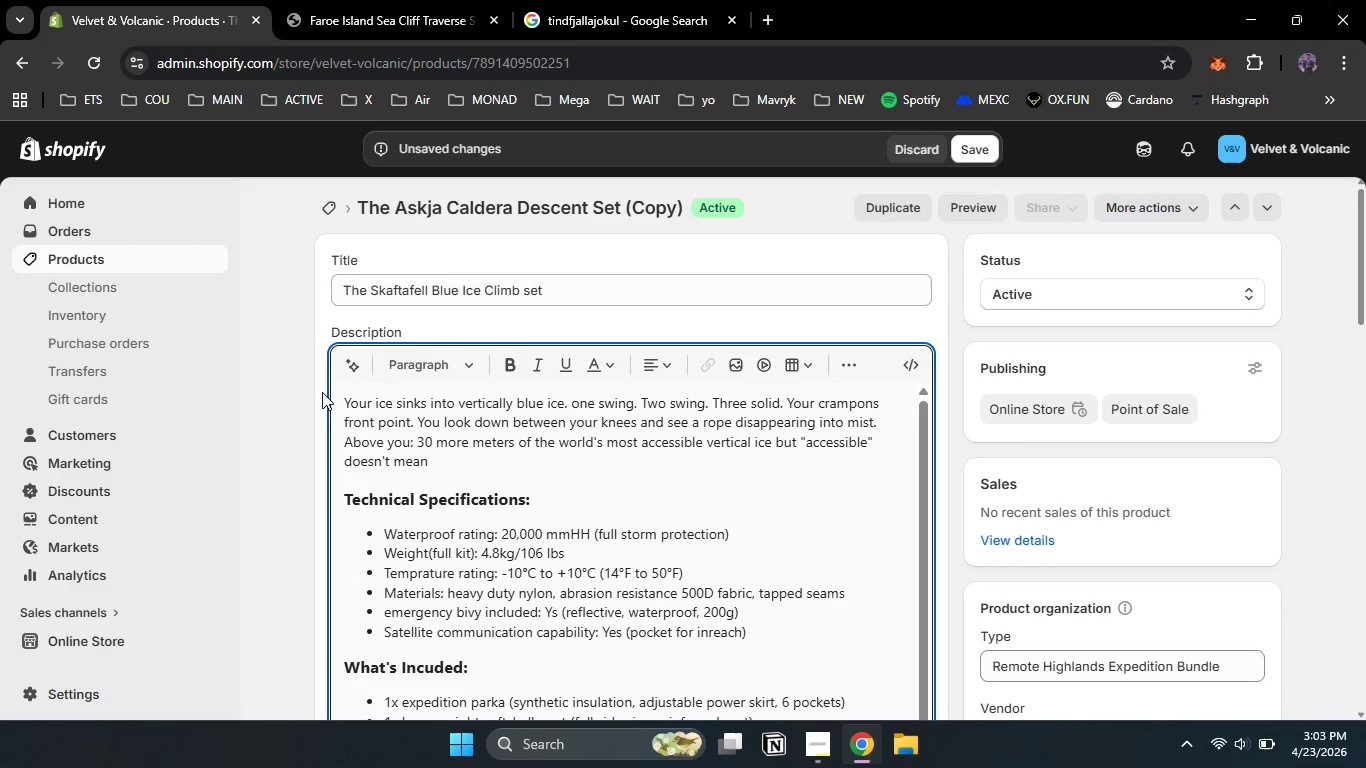 
wait(20.16)
 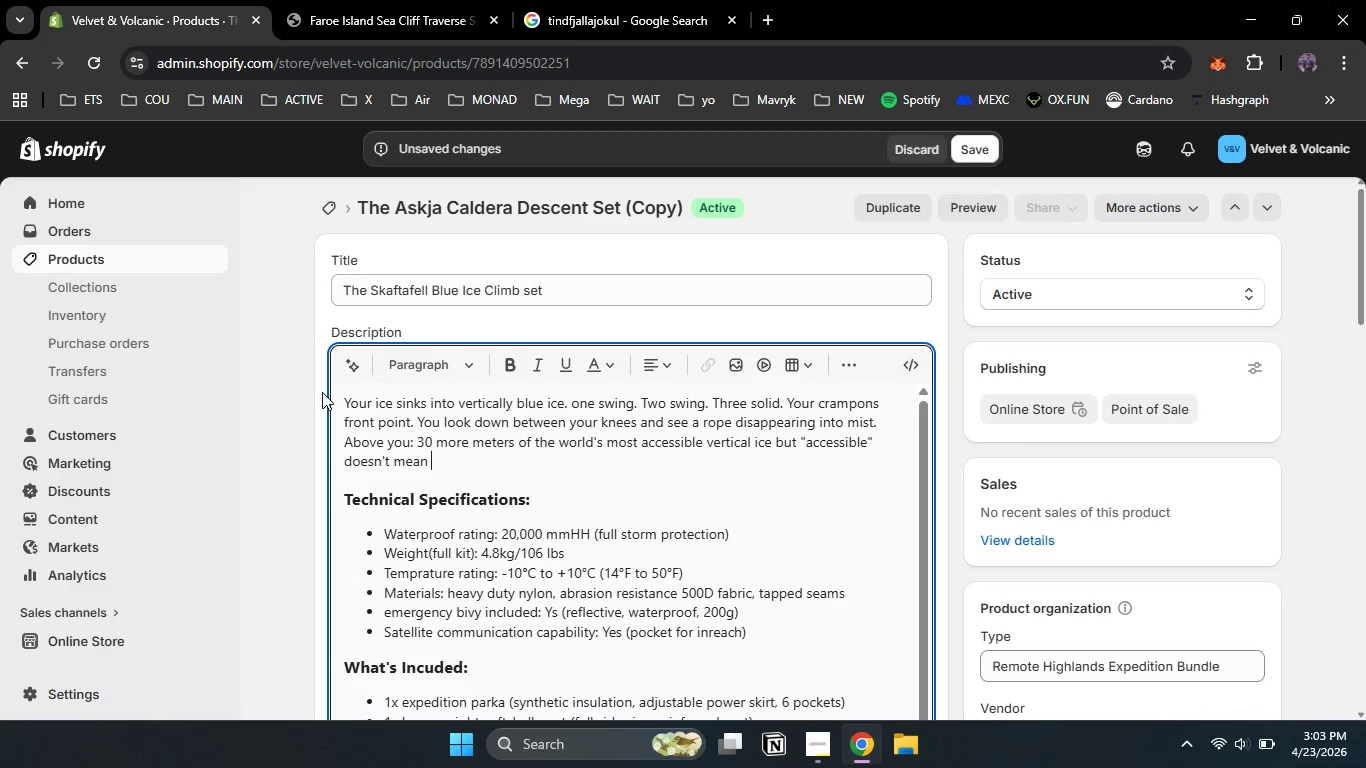 
left_click_drag(start_coordinate=[561, 436], to_coordinate=[585, 460])
 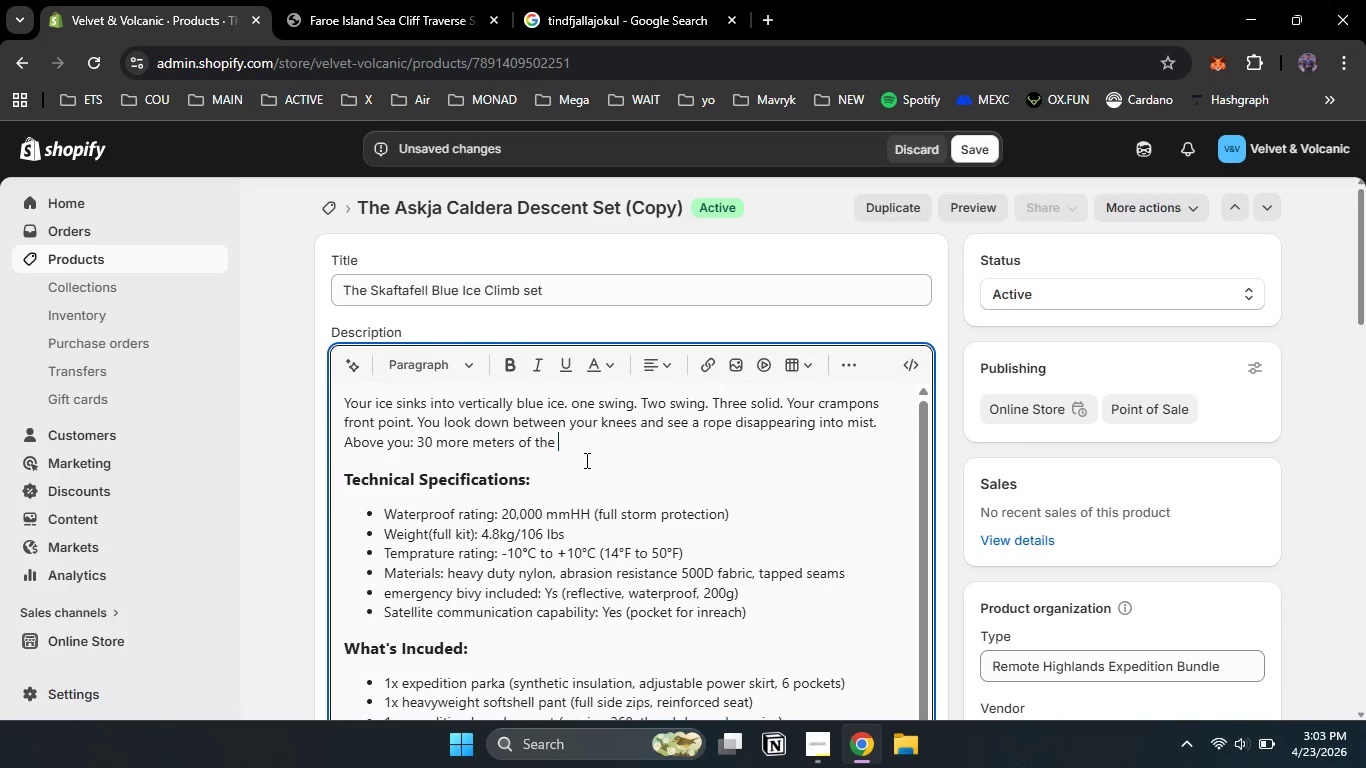 
key(Backspace)
key(Backspace)
key(Backspace)
key(Backspace)
key(Backspace)
type(glacier. Below you )
key(Backspace)
type(: nothing you want to think about.)
 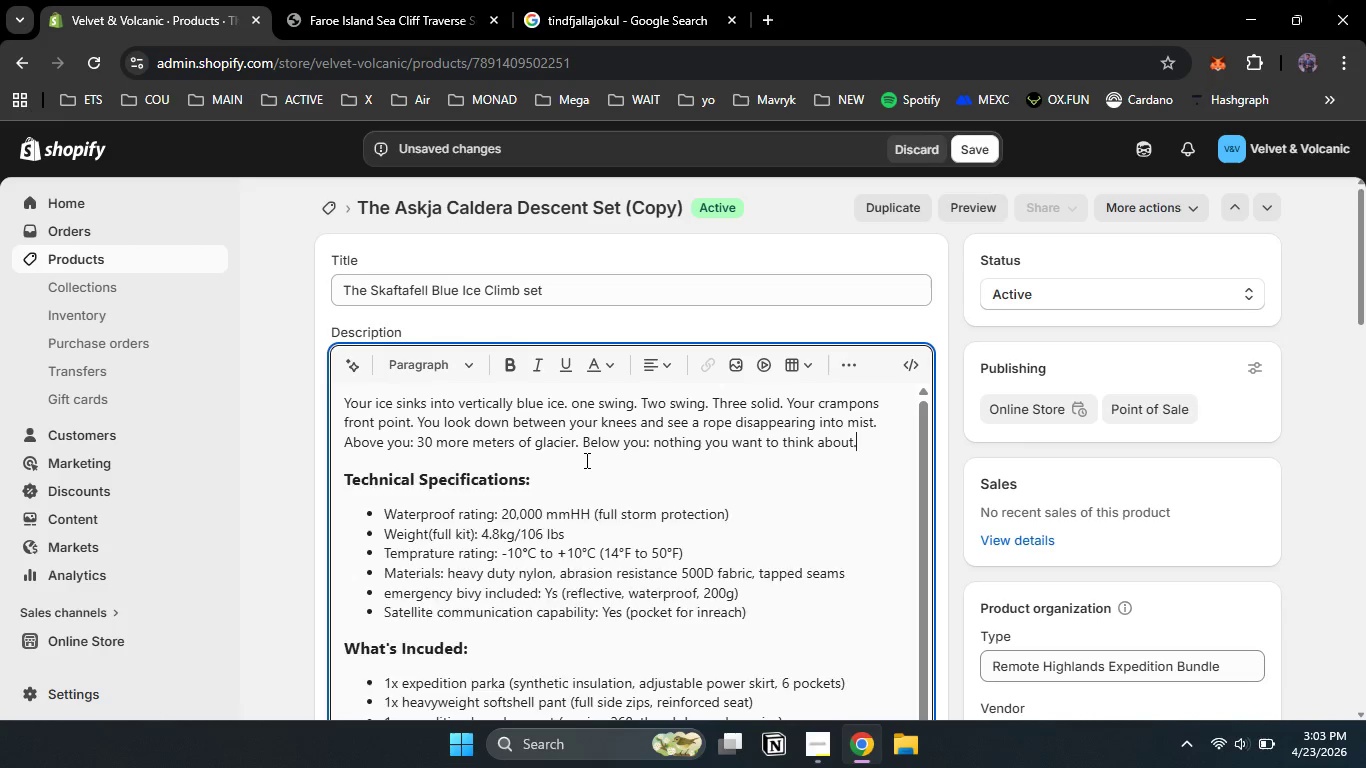 
key(Enter)
 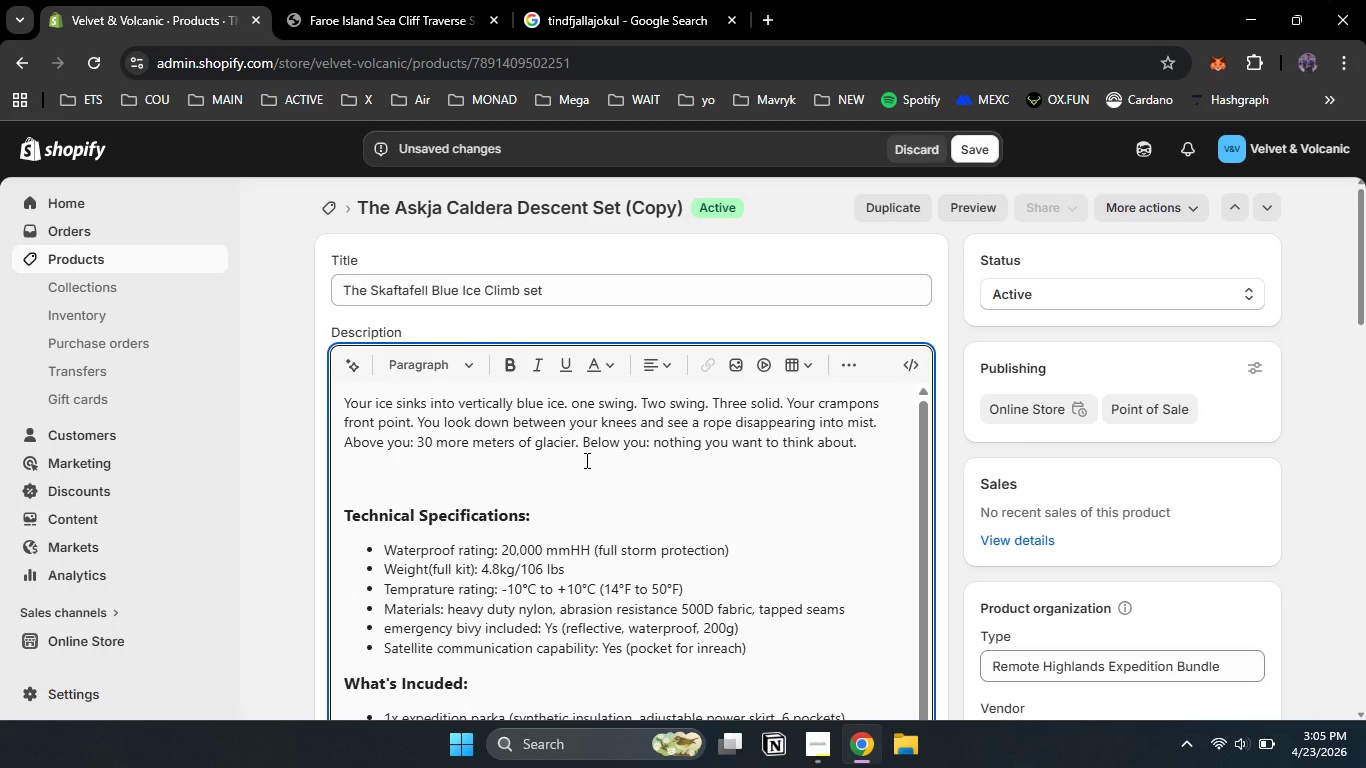 
wait(80.16)
 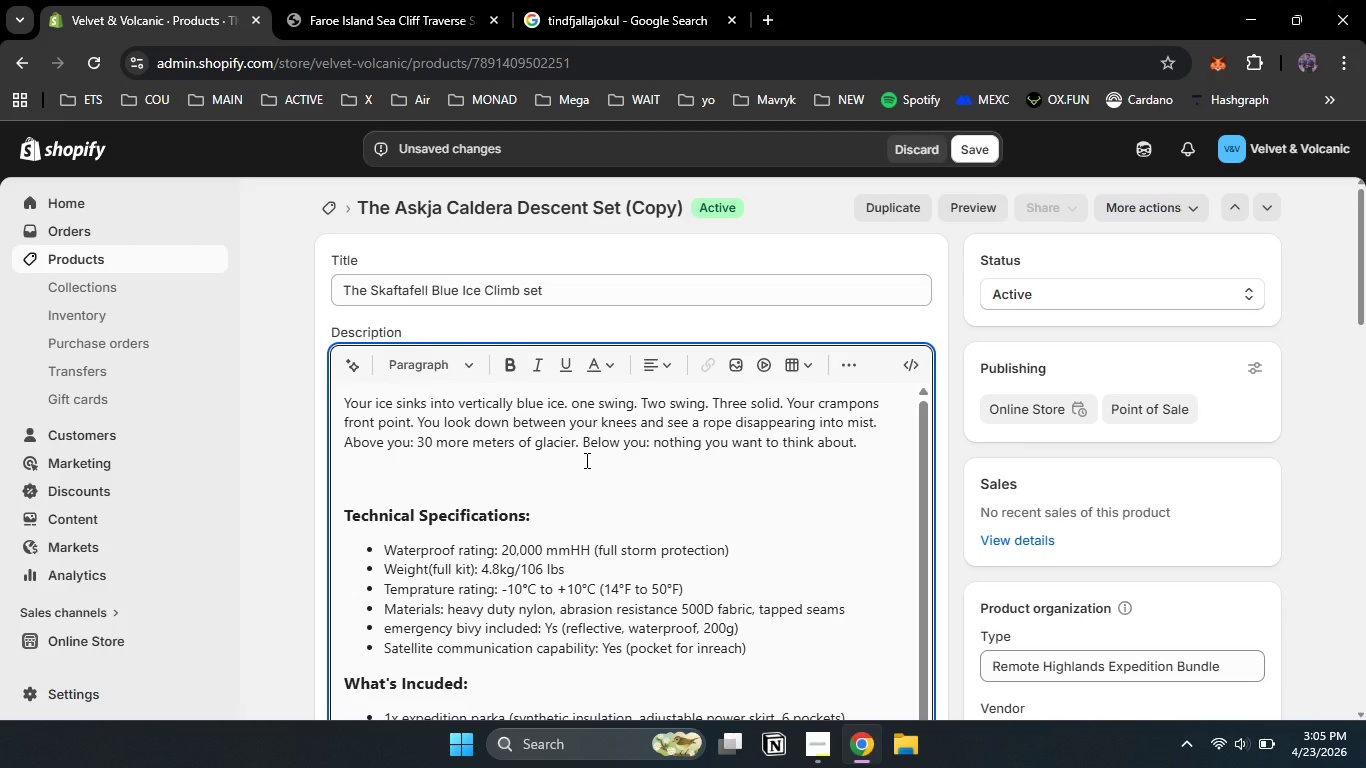 
type(The Skat=fta)
key(Backspace)
key(Backspace)
key(Backspace)
key(Backspace)
key(Backspace)
type(ftafell Blue Ice climb set is for experienced climbers ())
 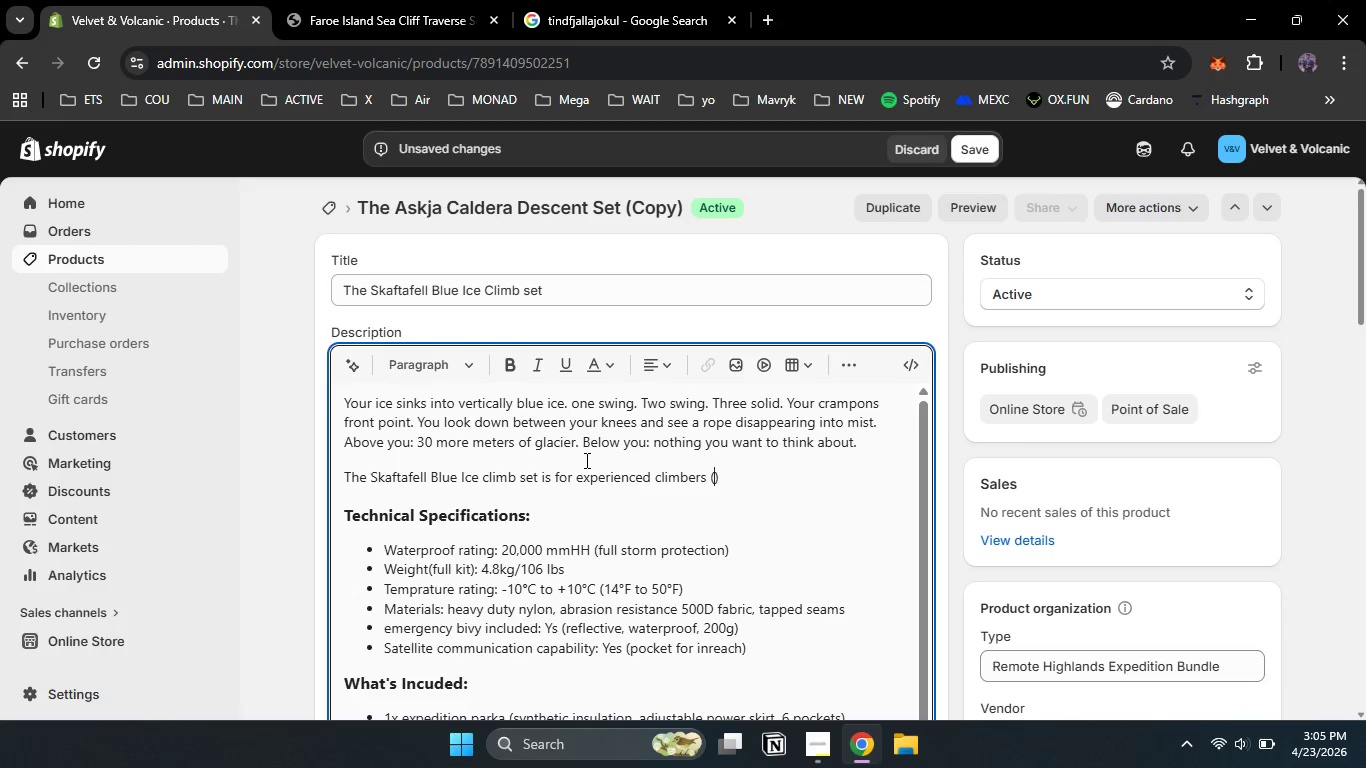 
 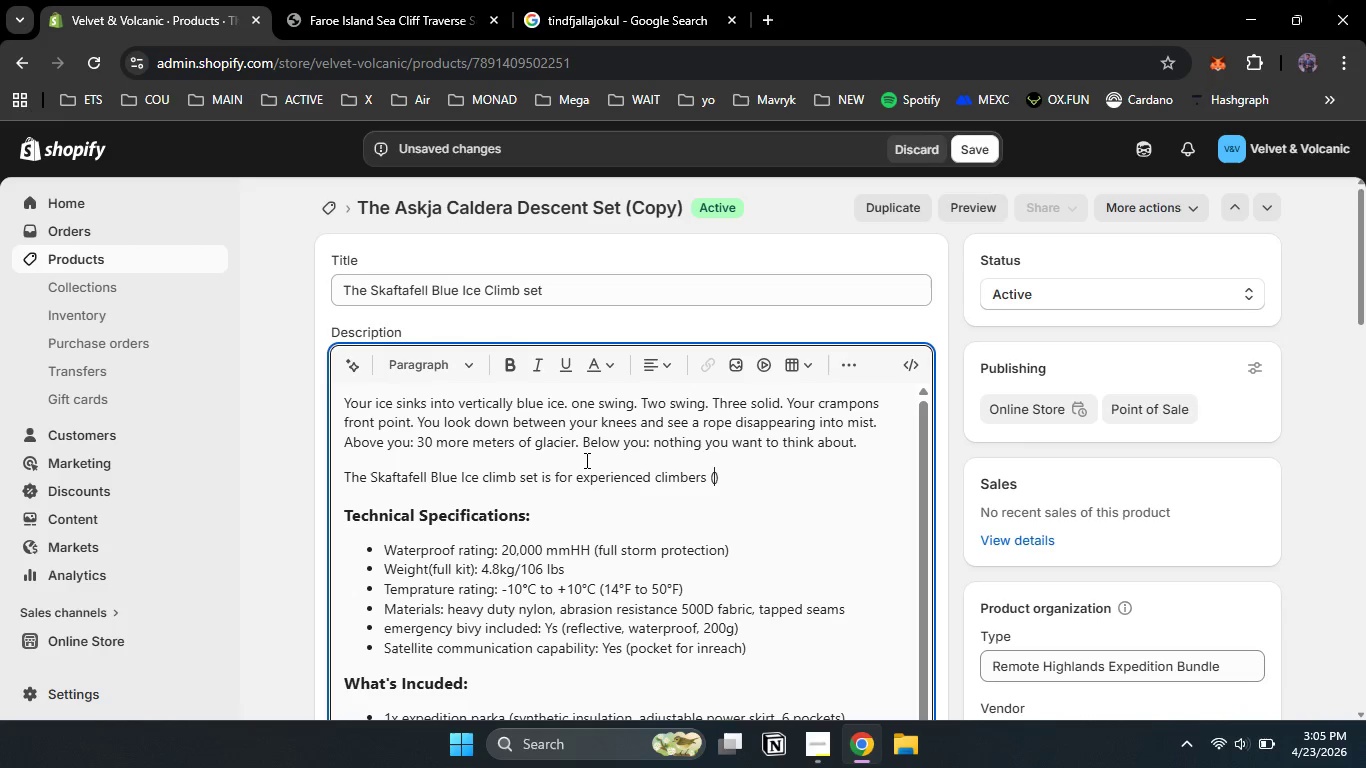 
key(ArrowLeft)
 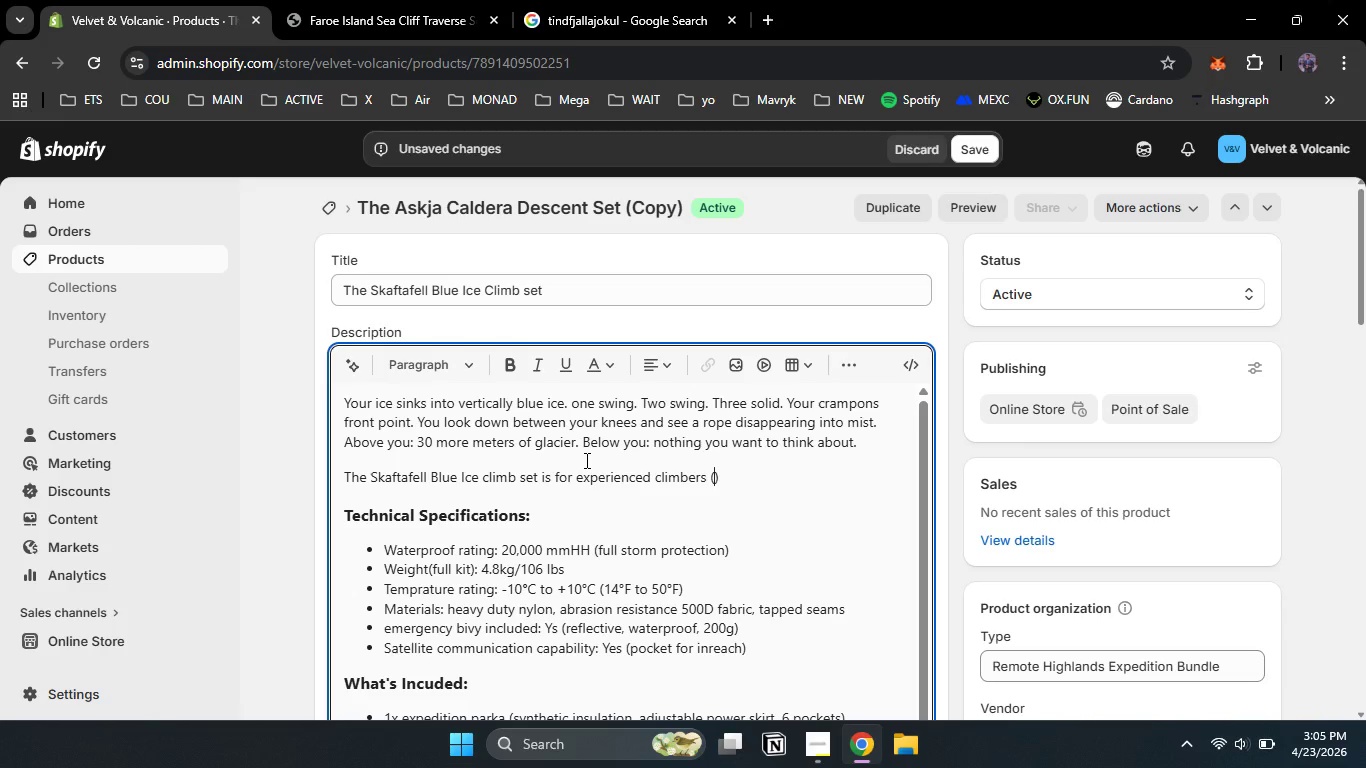 
type(or ambitious begginers with a guid)
 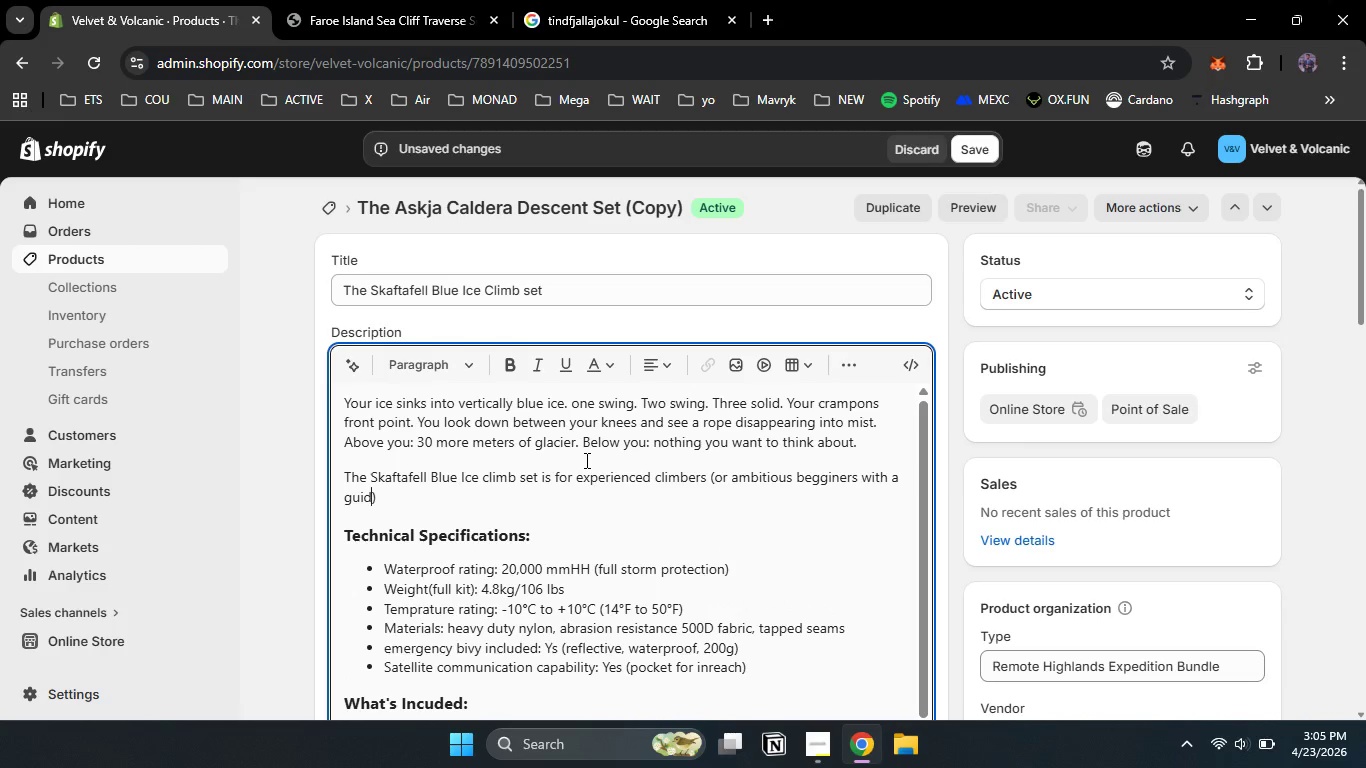 
key(ArrowRight)
 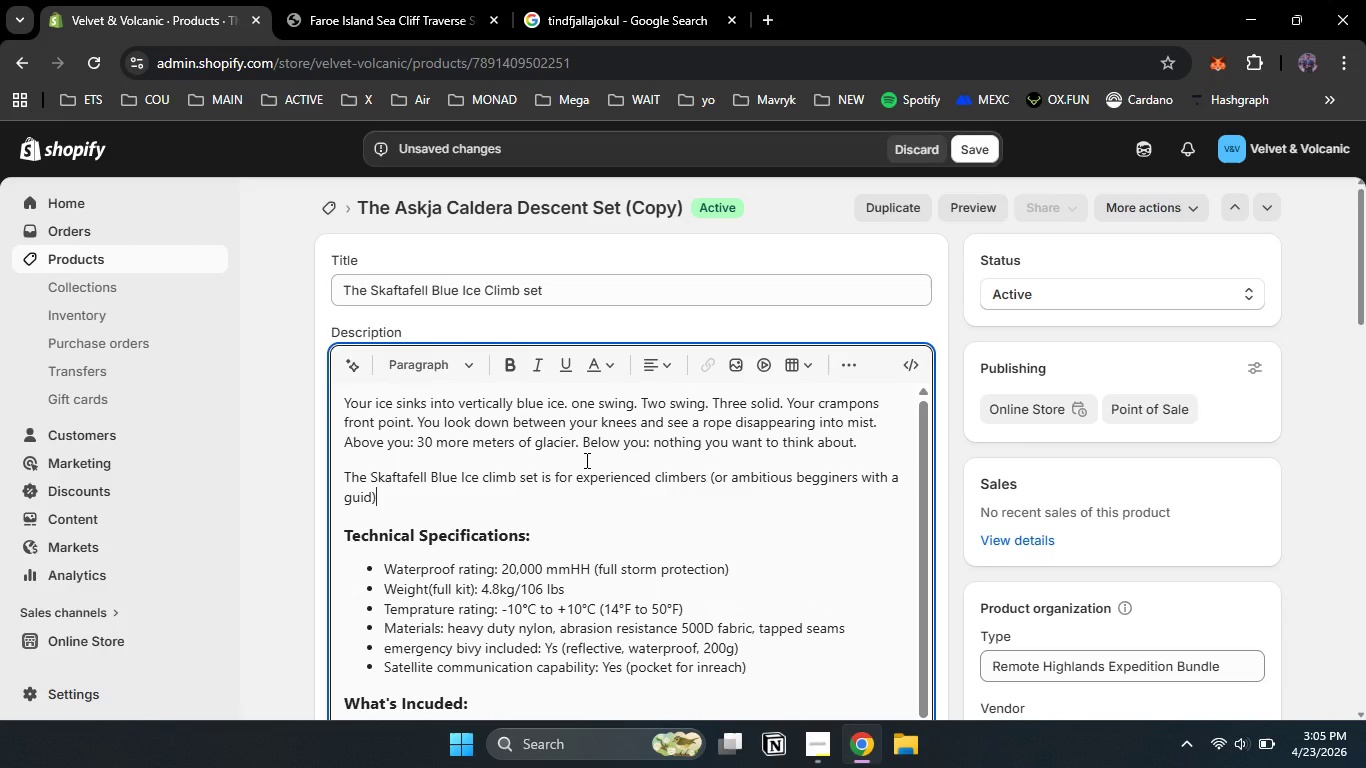 
type(. Skaftafell's outlet f)
key(Backspace)
type(glaciers offer some of the worlds )
key(Backspace)
key(Backspace)
type('s most accessible vertically )
key(Backspace)
key(Backspace)
key(Backspace)
type( ice but "accessible" doesn't mean easy)
 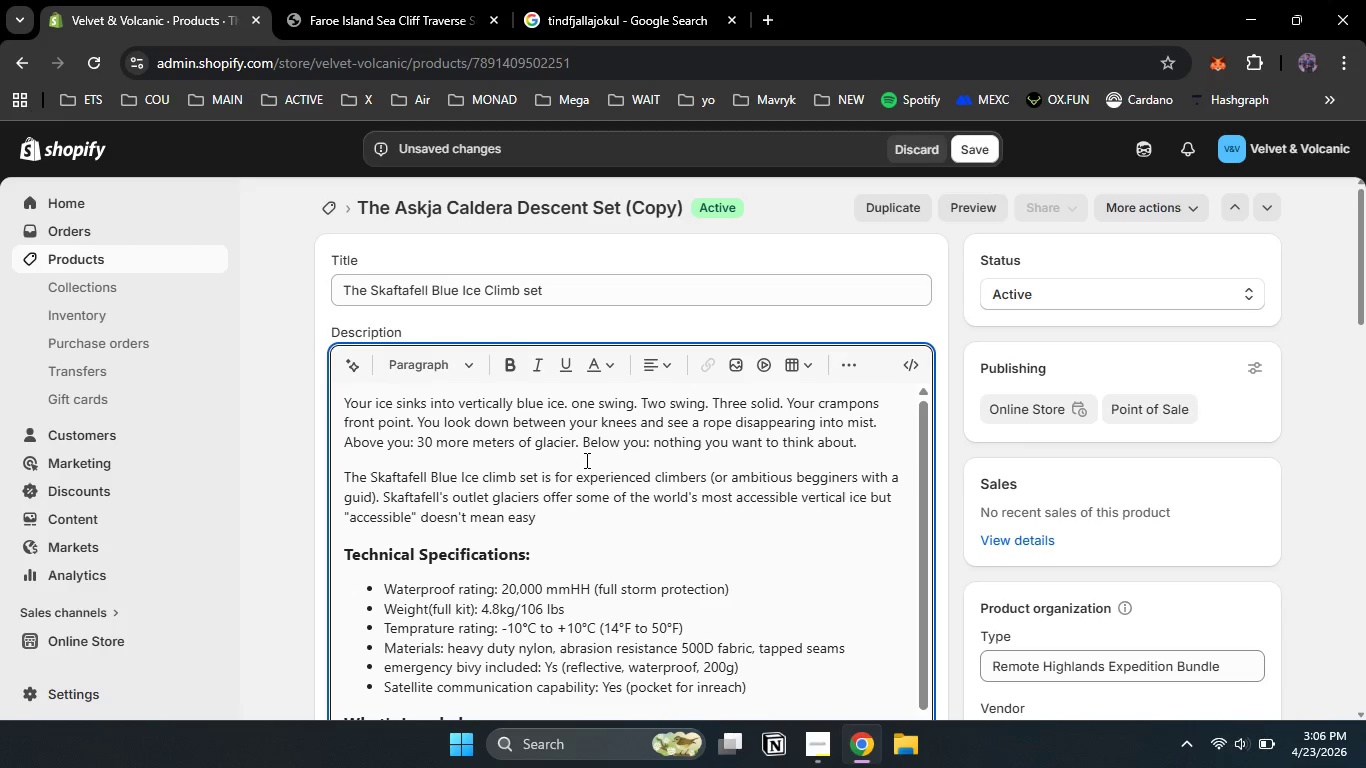 
left_click([516, 587])
 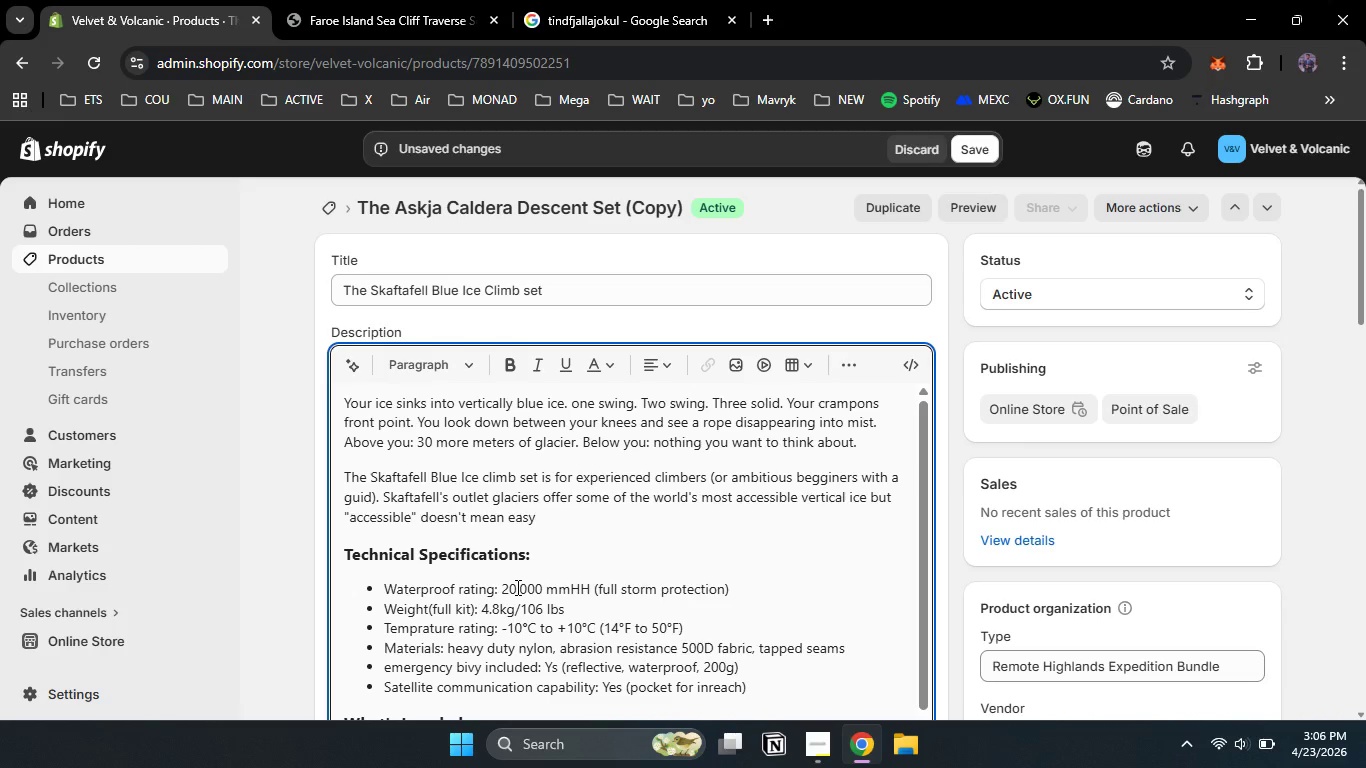 
key(Backspace)
 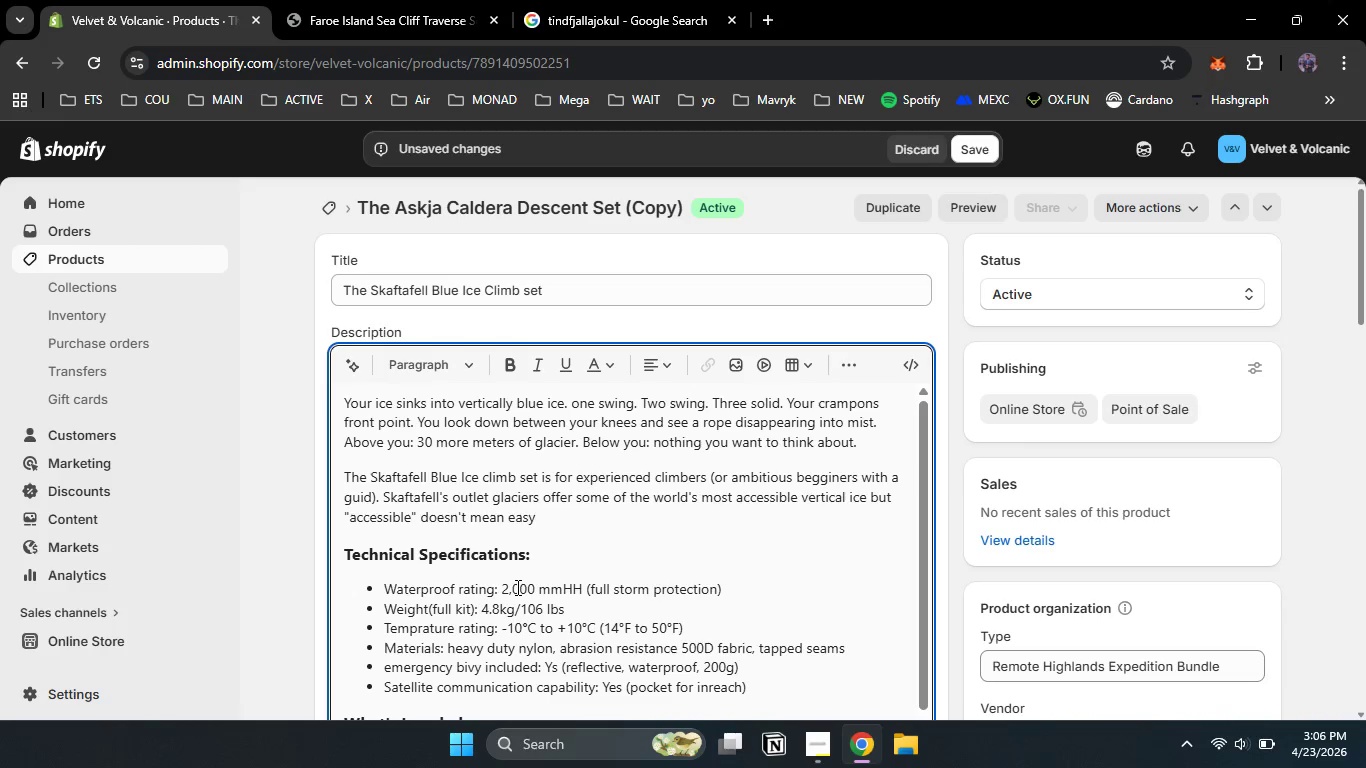 
key(Numpad5)
 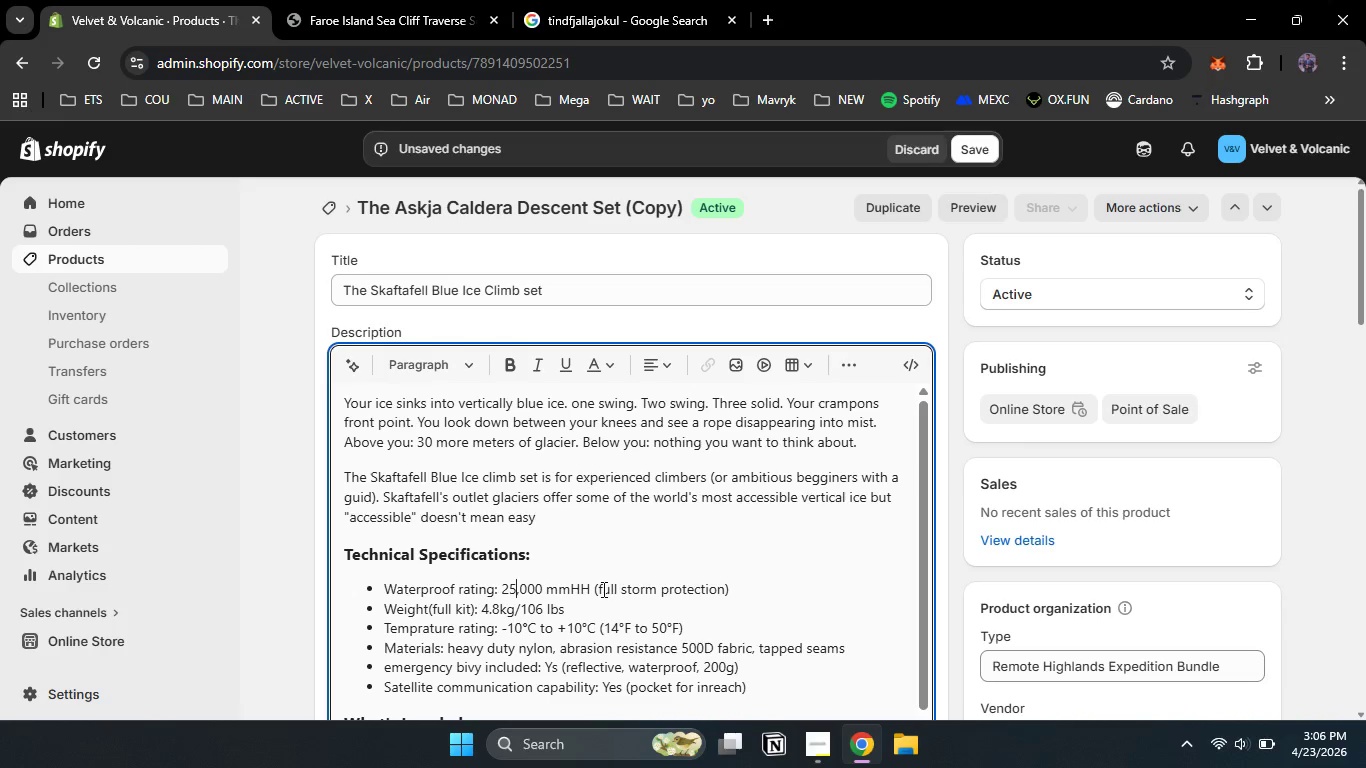 
left_click_drag(start_coordinate=[599, 589], to_coordinate=[725, 596])
 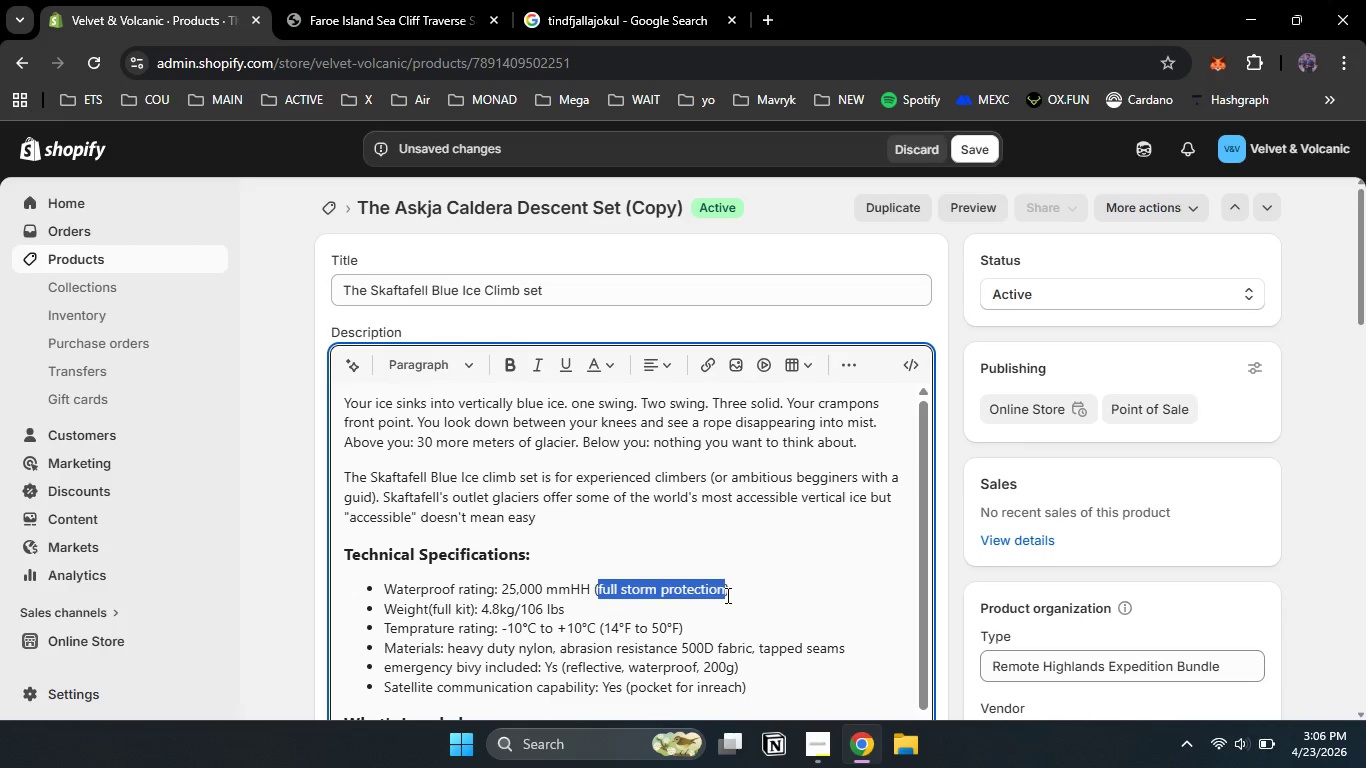 
type(alpine shell)
 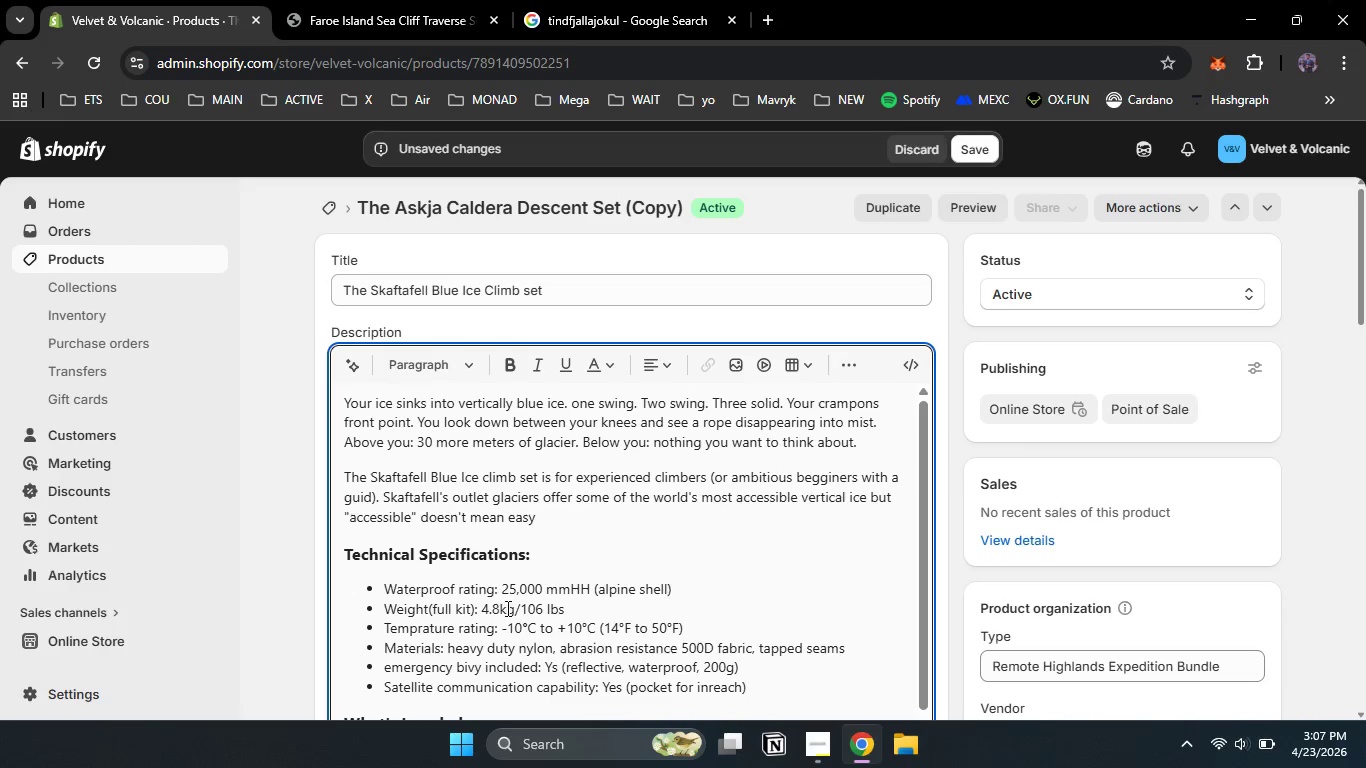 
left_click([497, 609])
 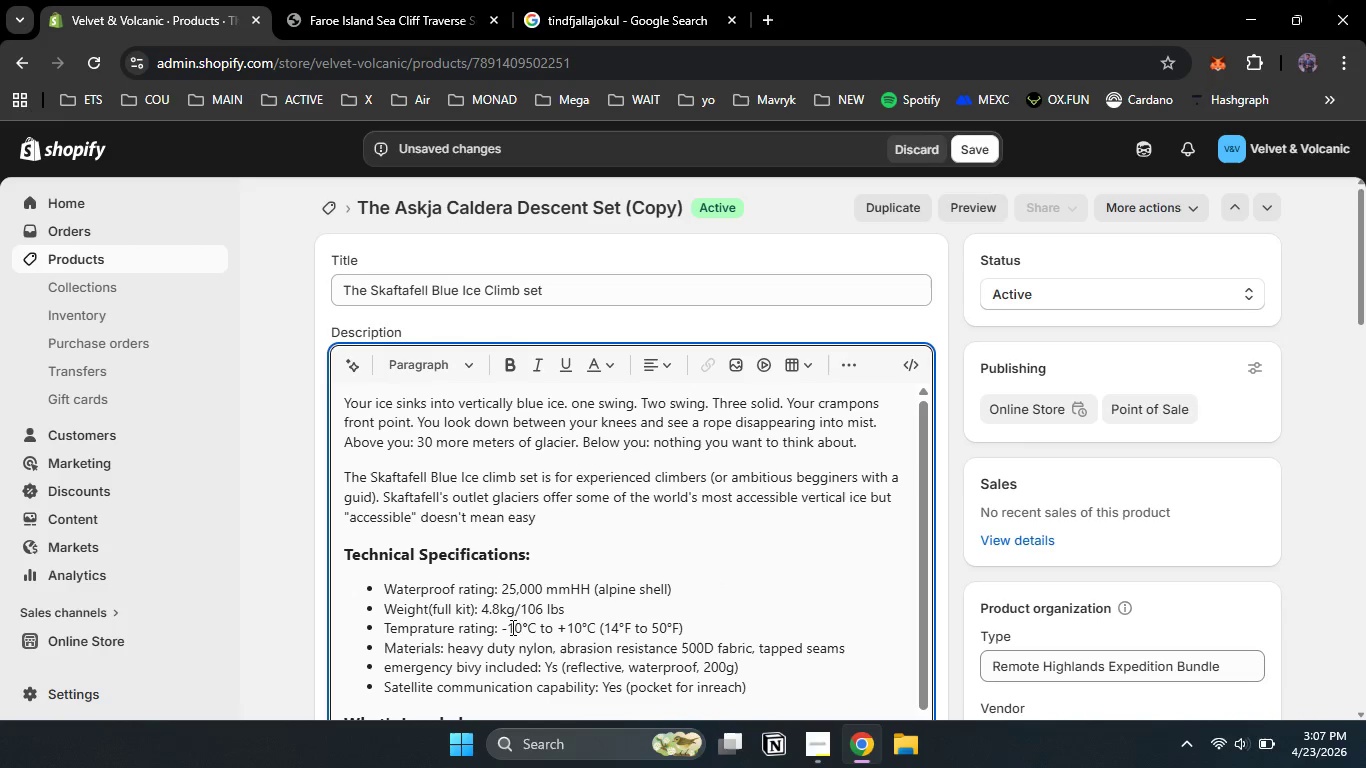 
key(Backspace)
 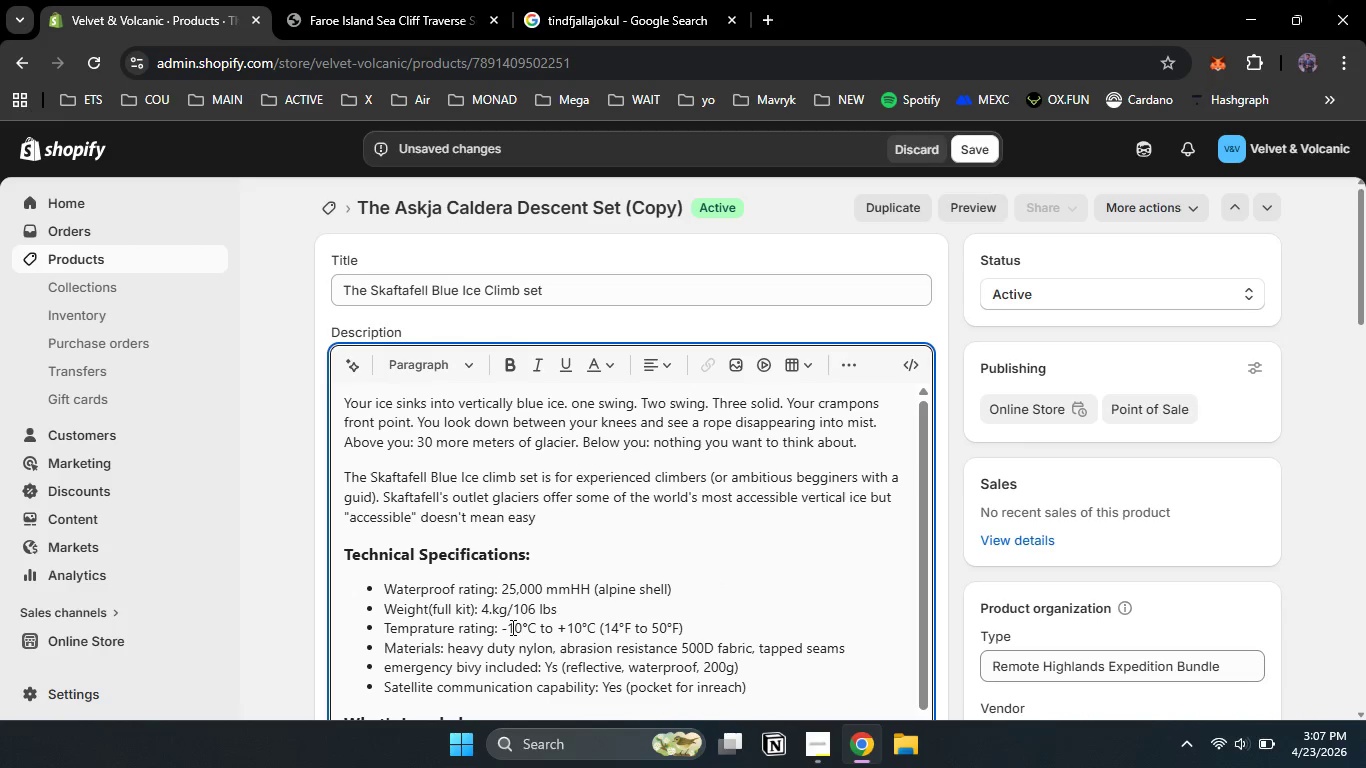 
key(Backspace)
 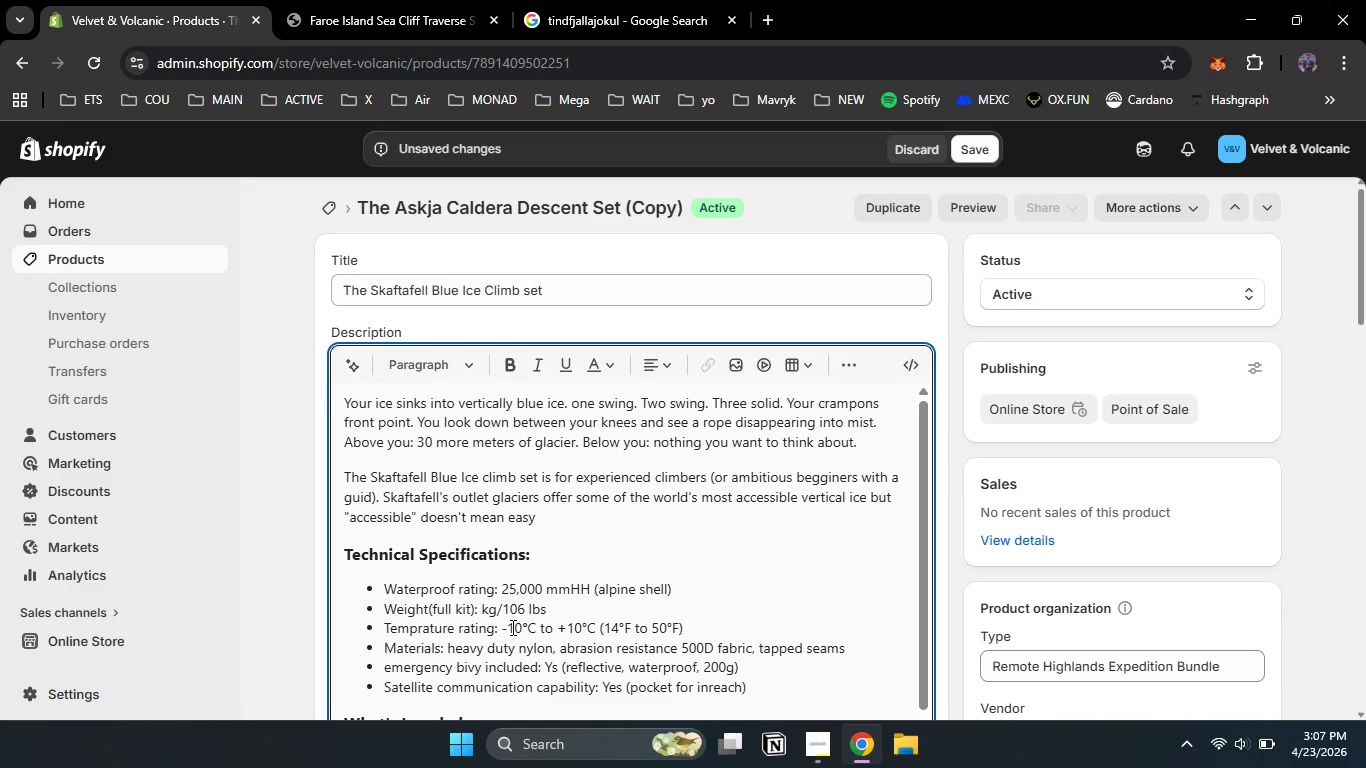 
key(Backspace)
 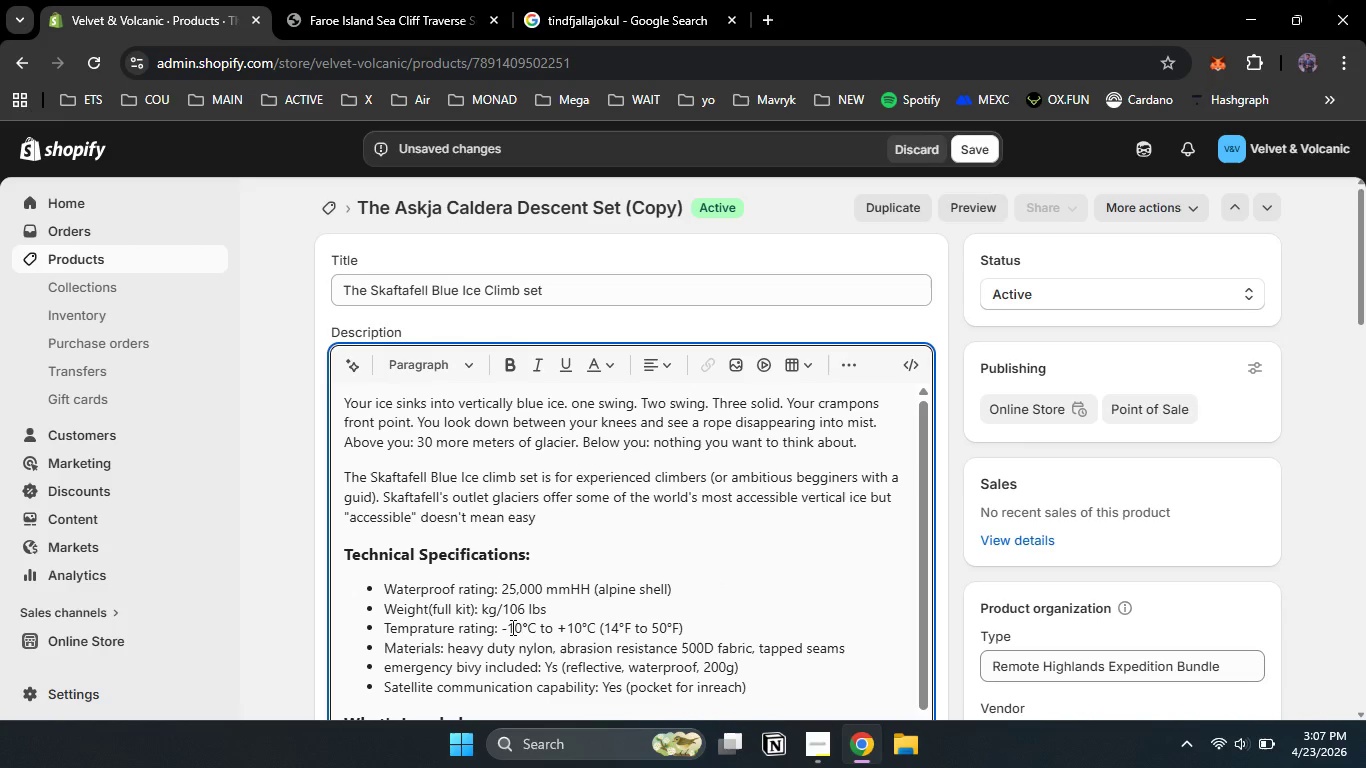 
key(Numpad5)
 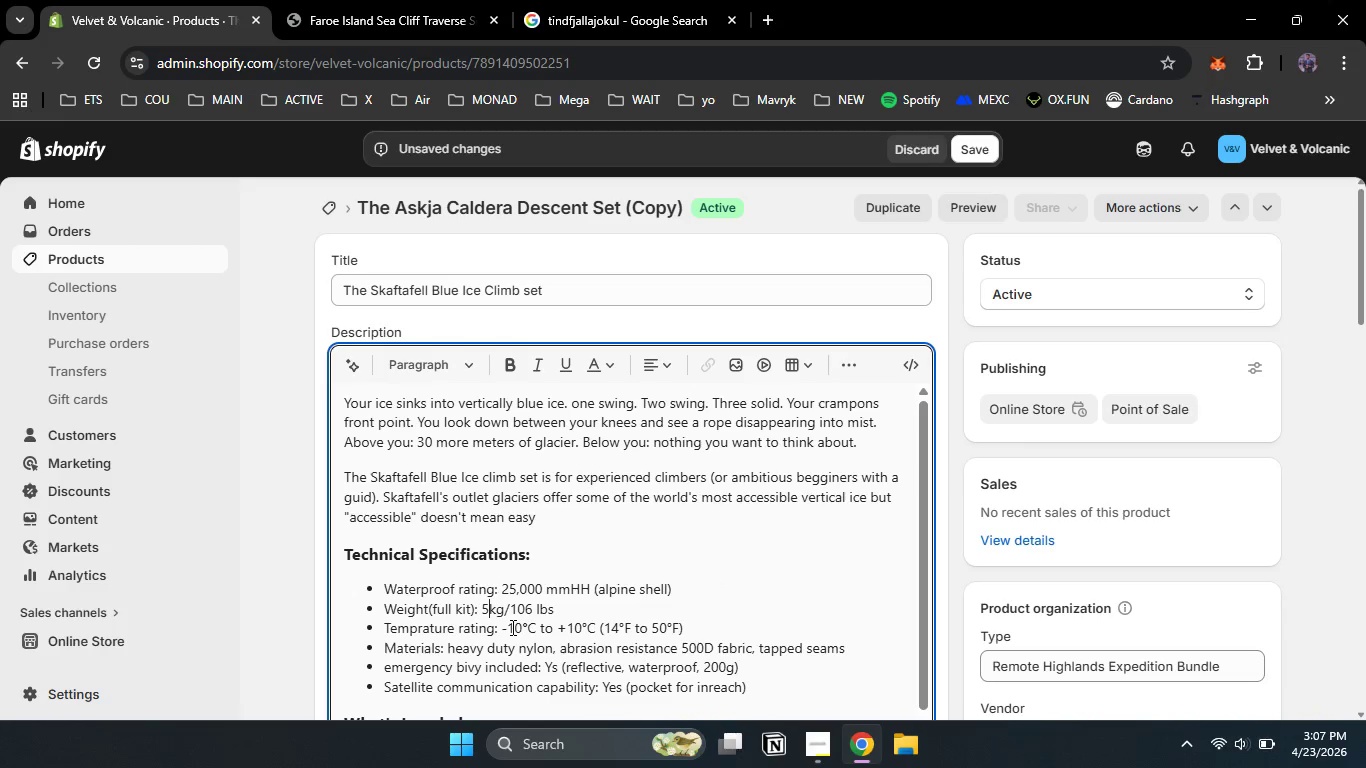 
key(NumpadDecimal)
 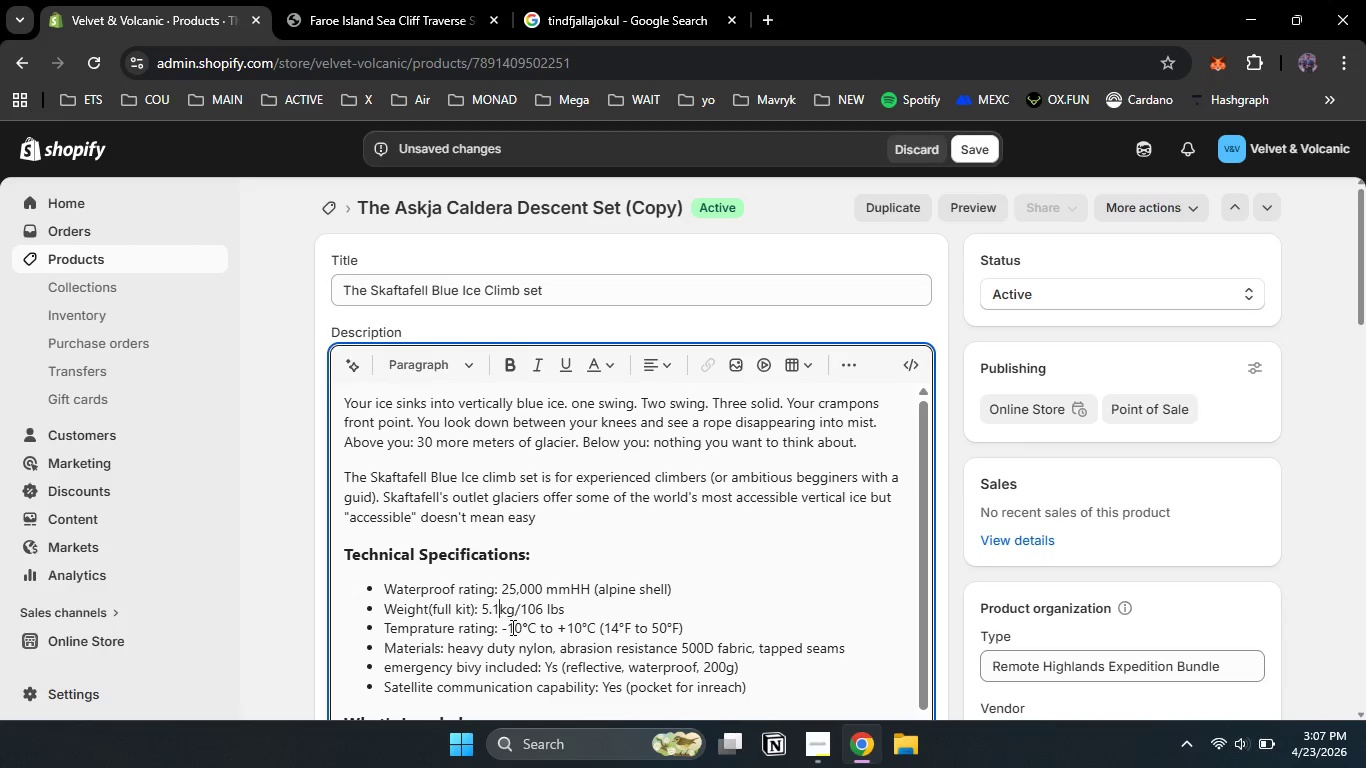 
key(Numpad1)
 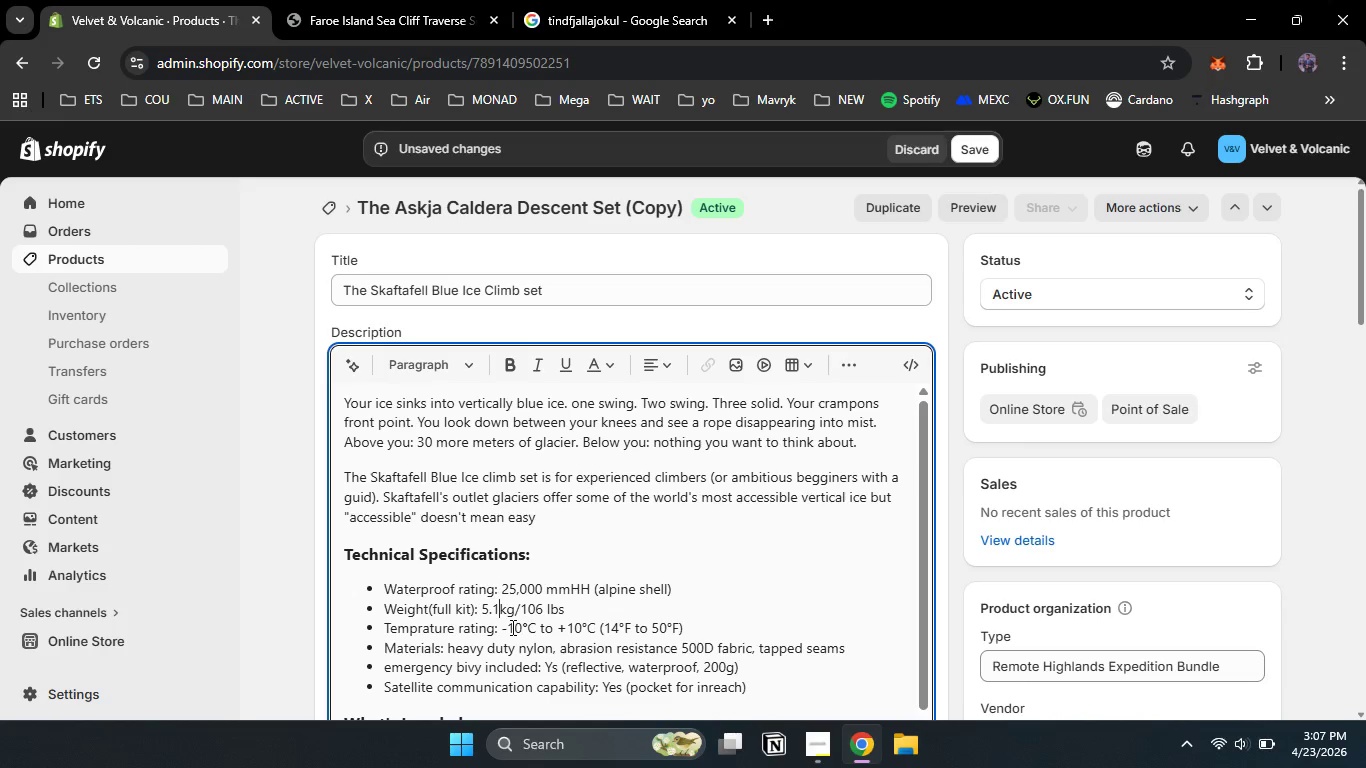 
key(Backspace)
 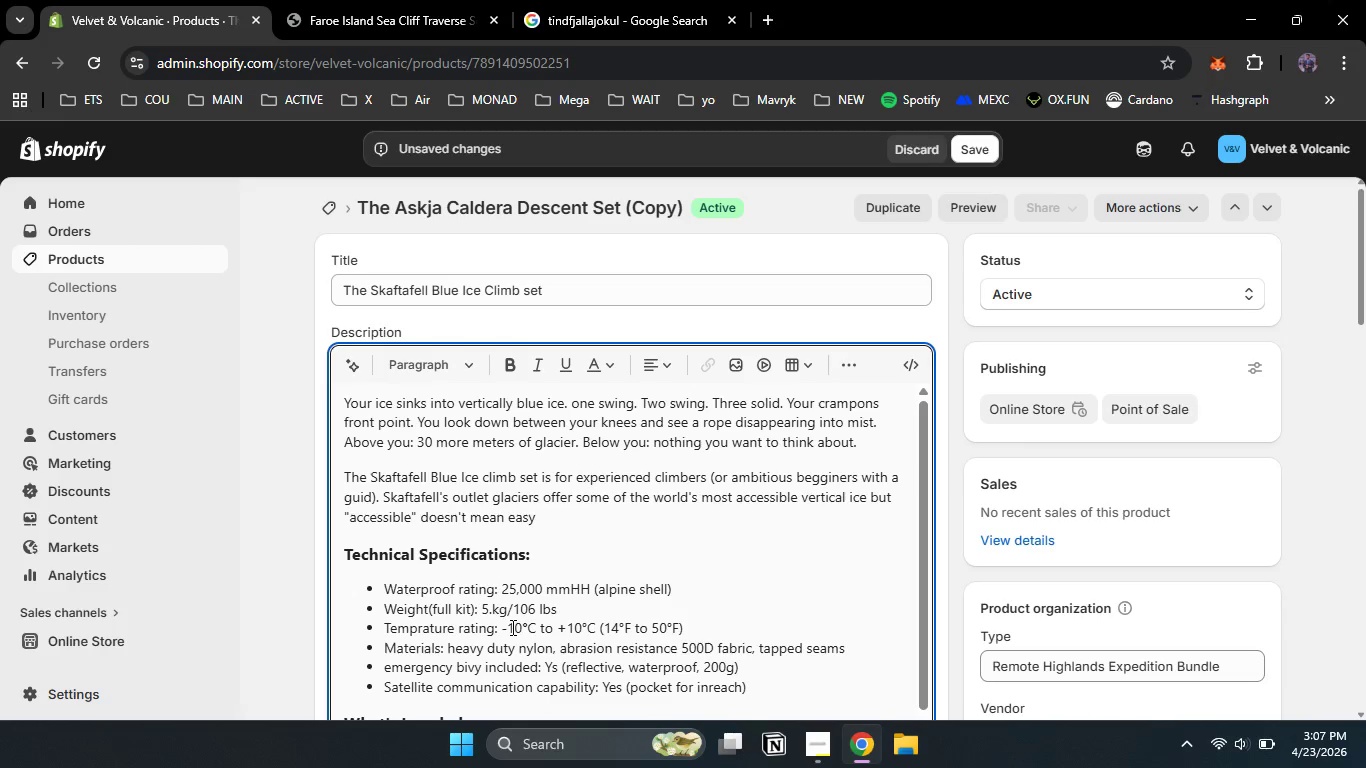 
key(Numpad2)
 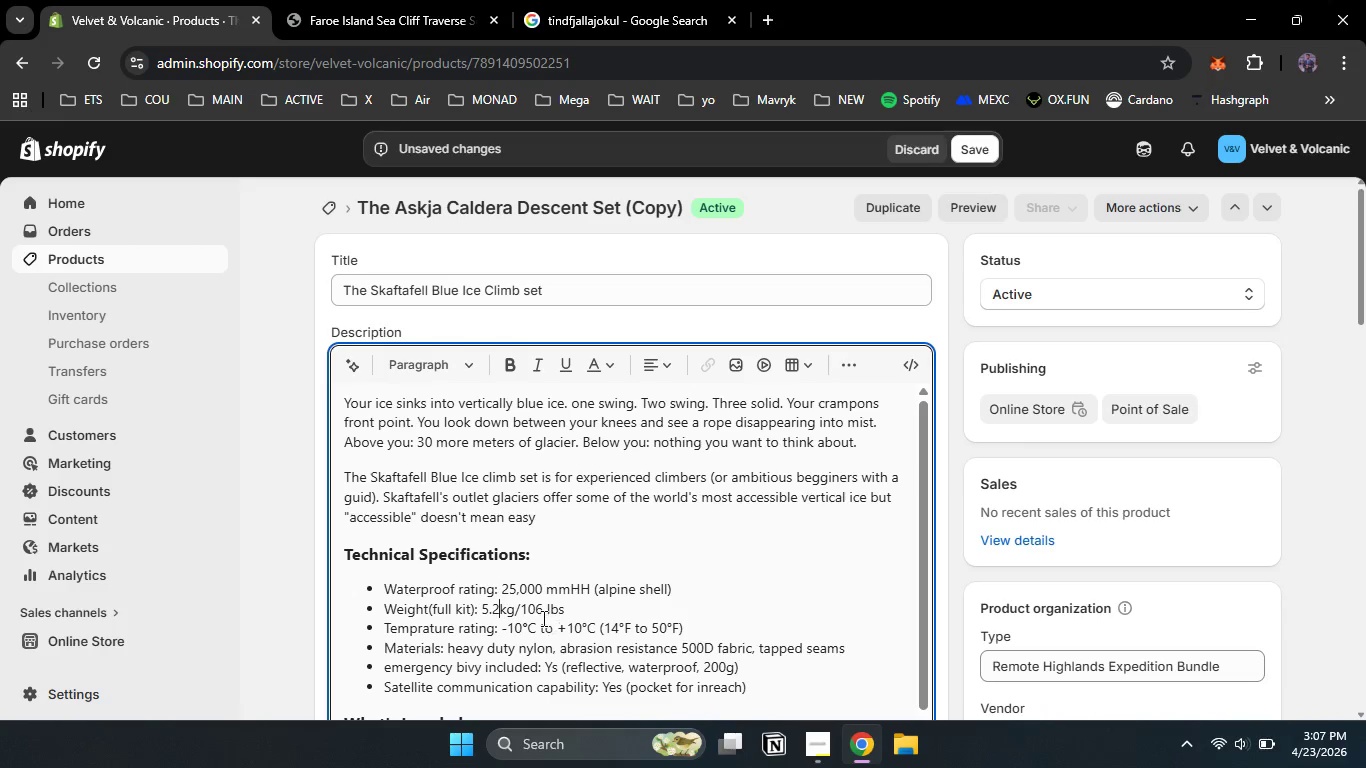 
left_click([541, 611])
 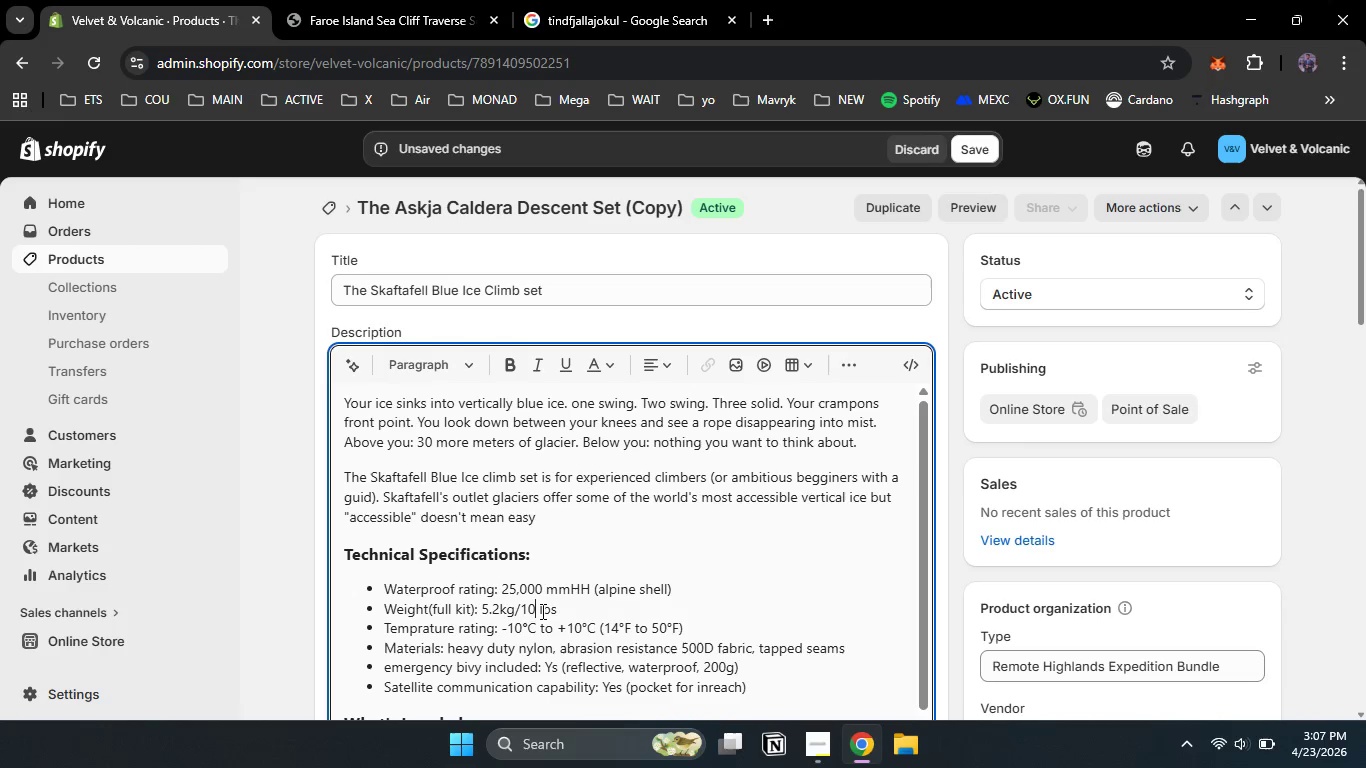 
key(Backspace)
 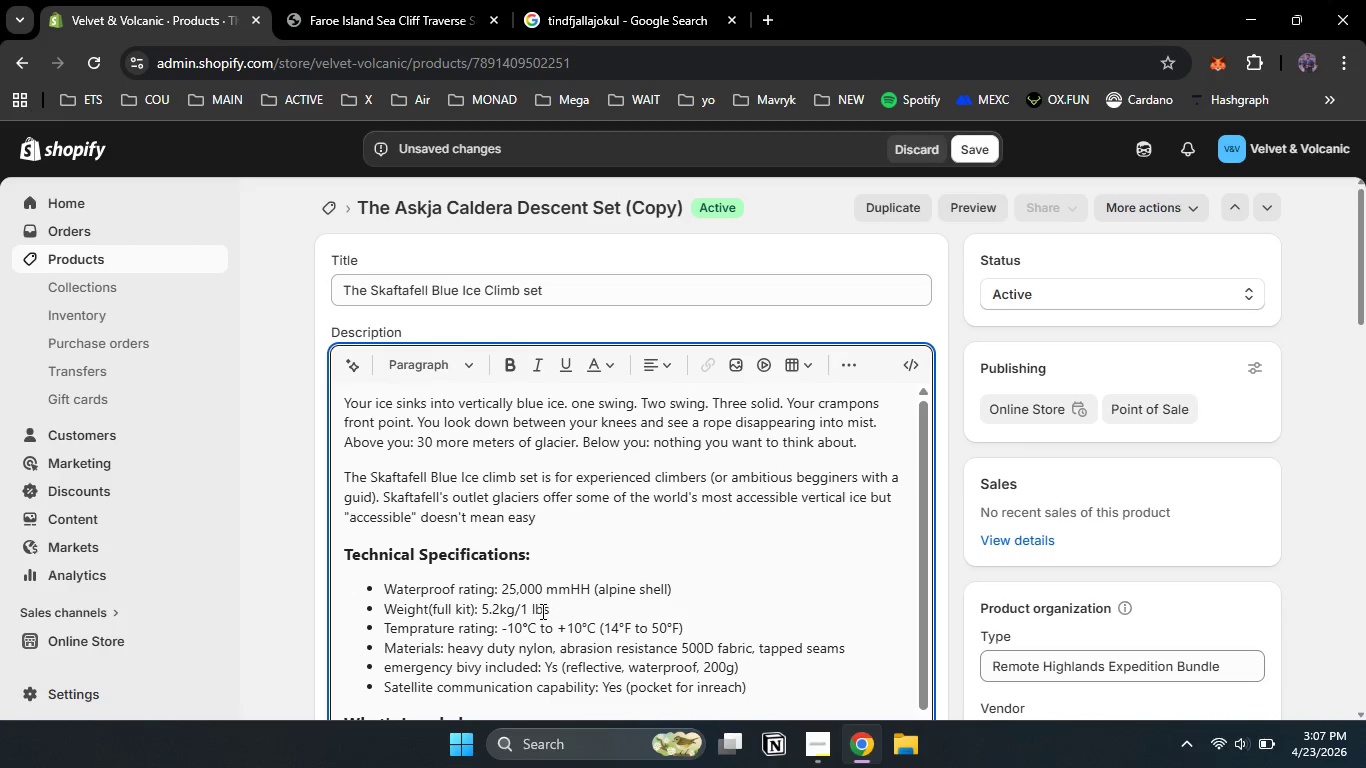 
key(Backspace)
 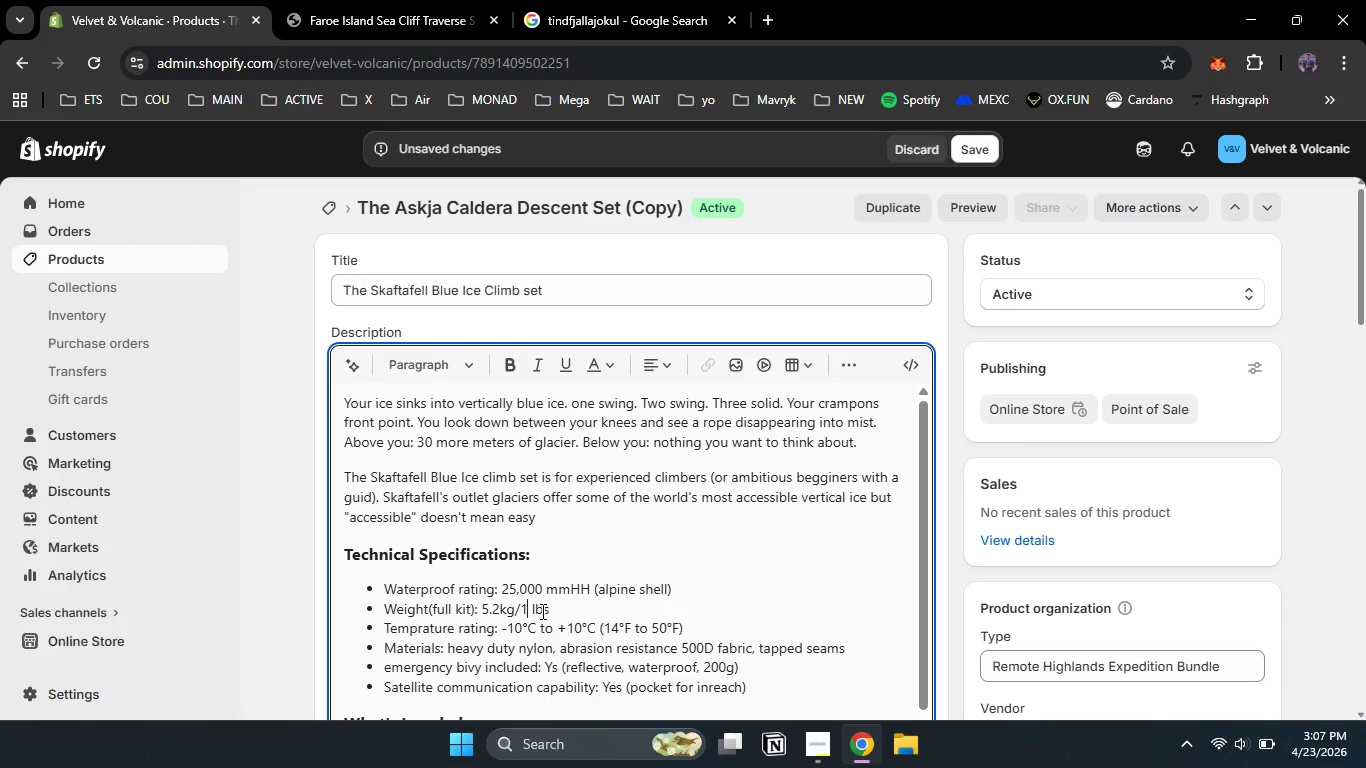 
key(Numpad1)
 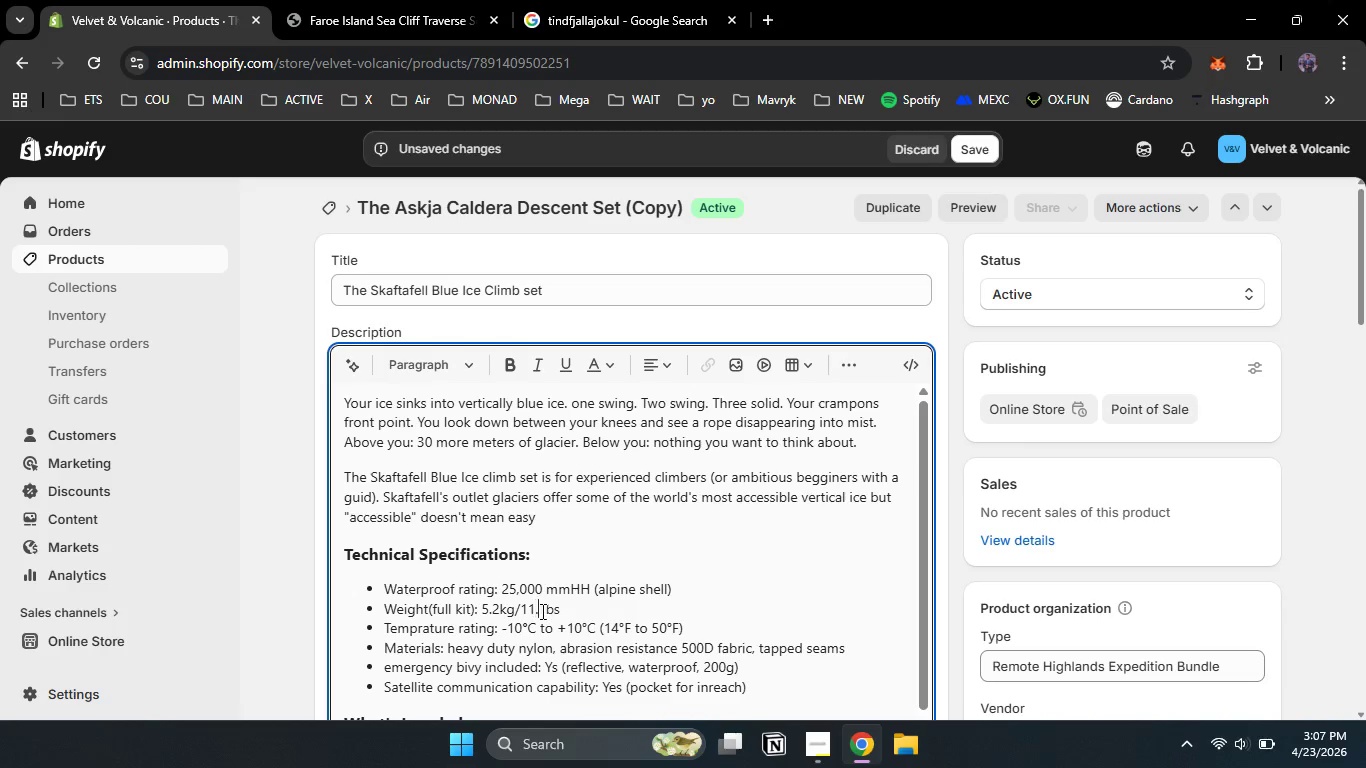 
key(NumpadDecimal)
 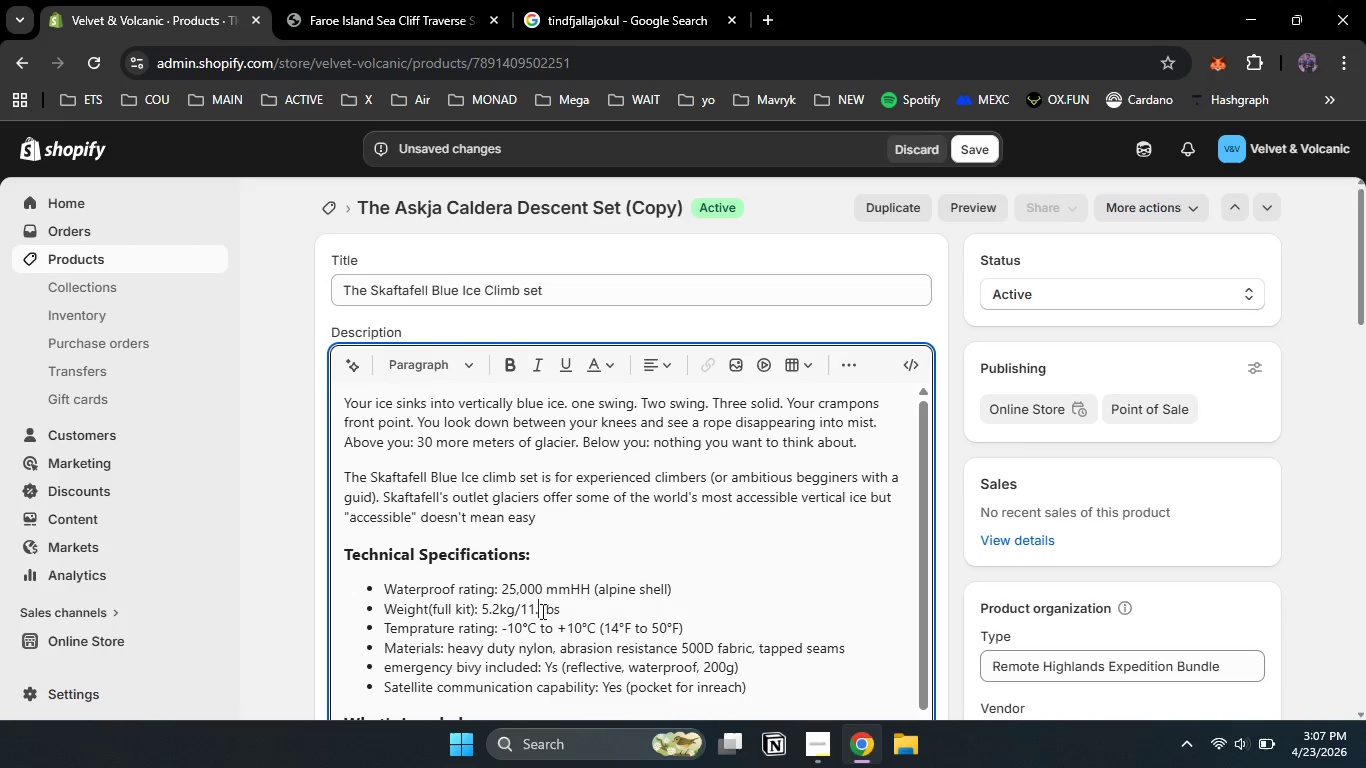 
key(Numpad5)
 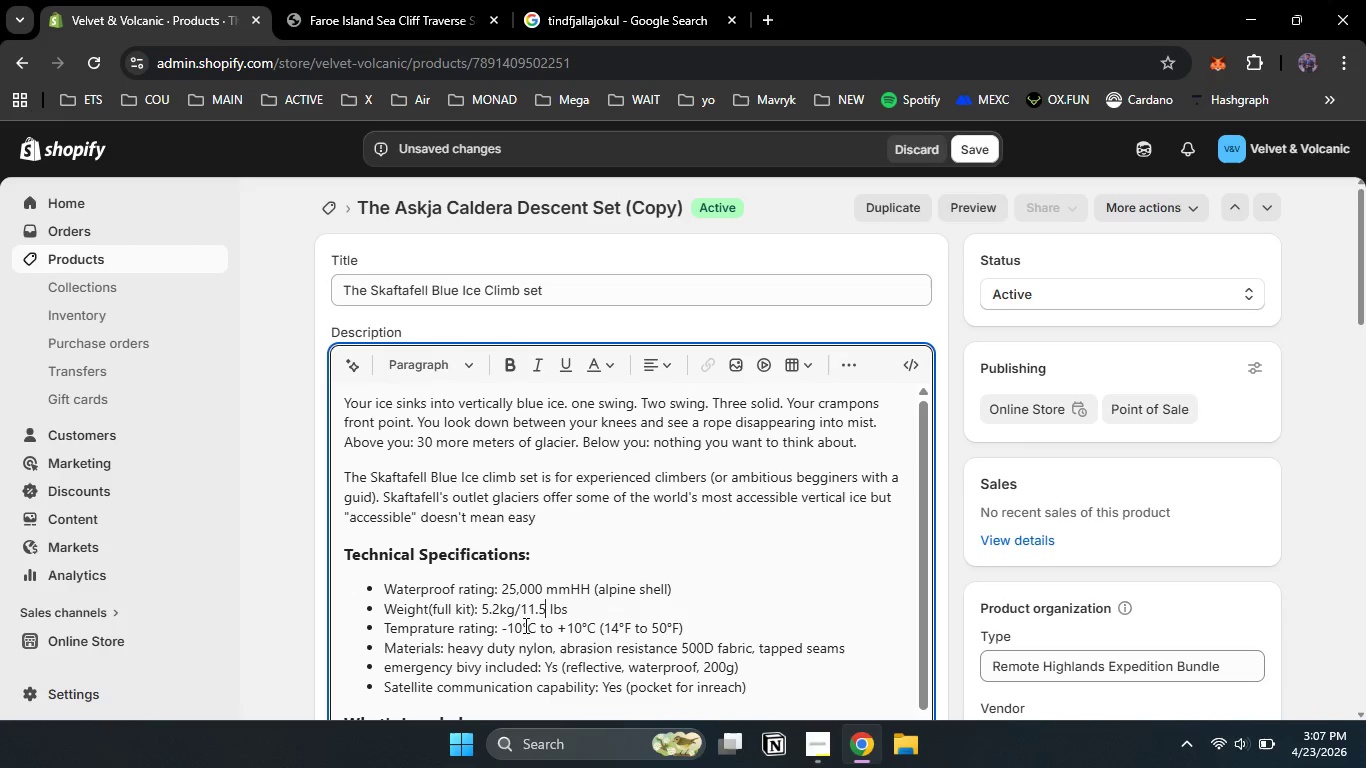 
key(Backspace)
 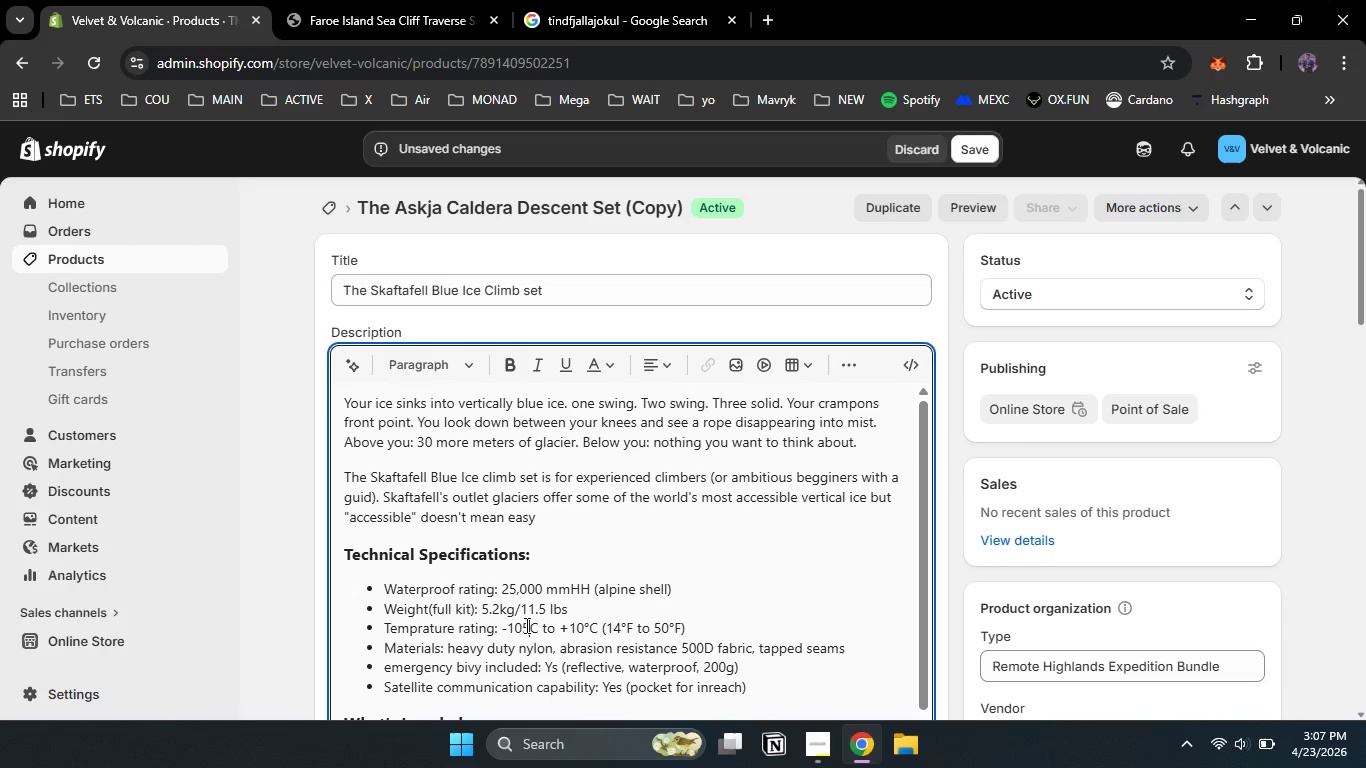 
key(Numpad5)
 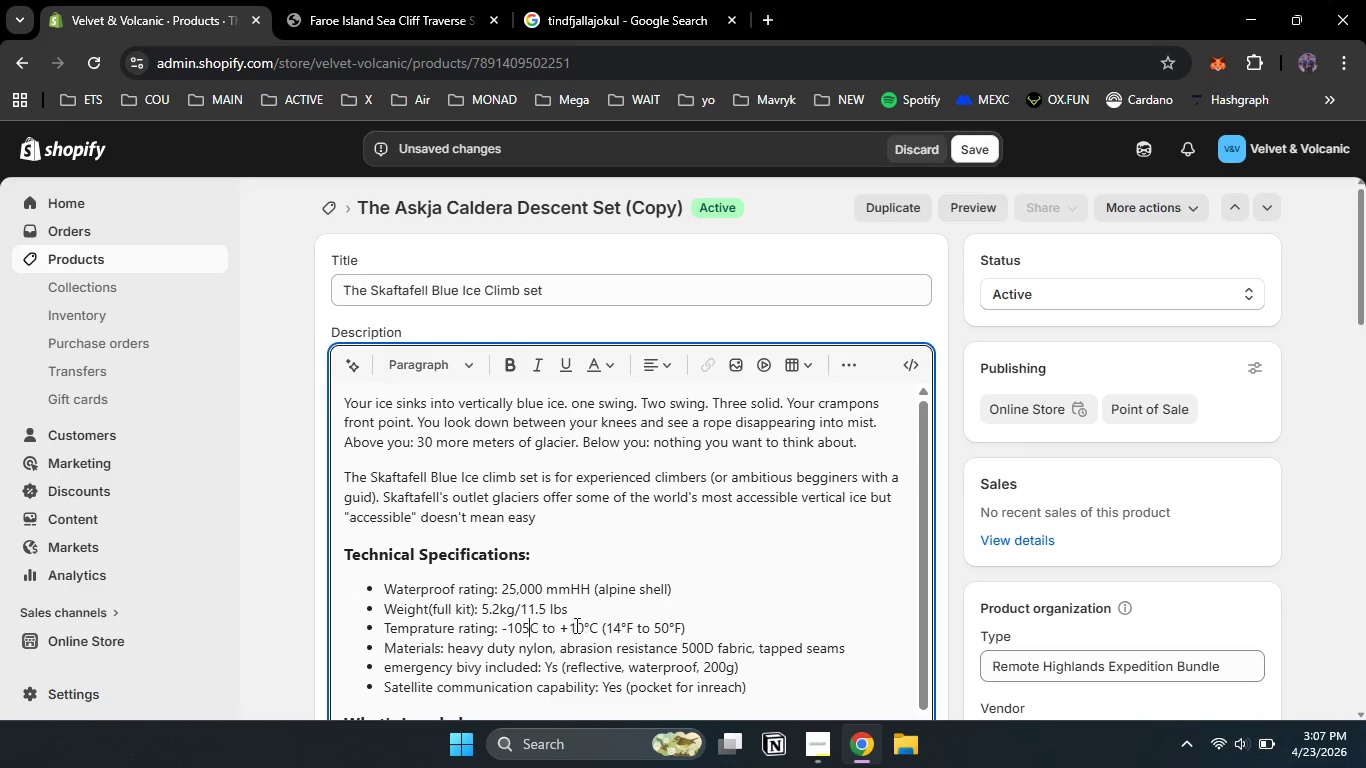 
left_click([577, 625])
 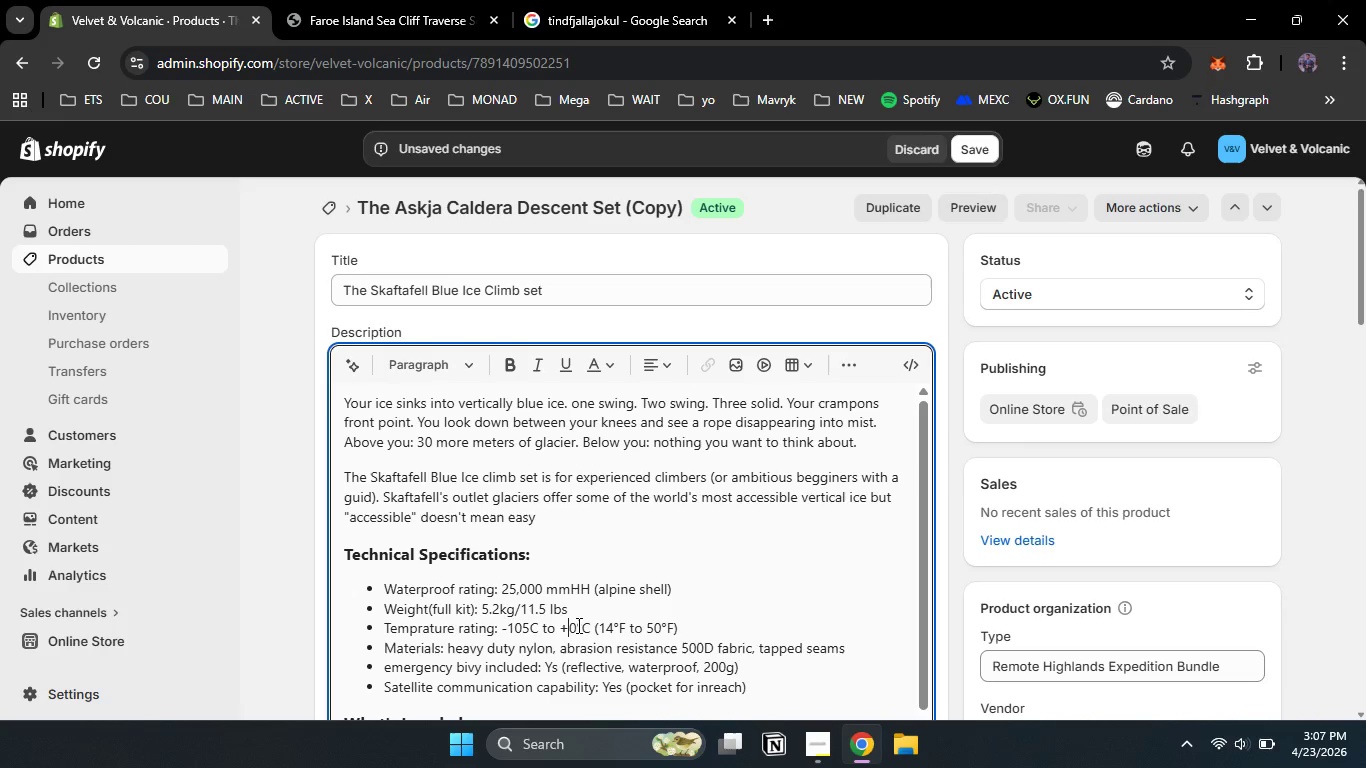 
key(Backspace)
 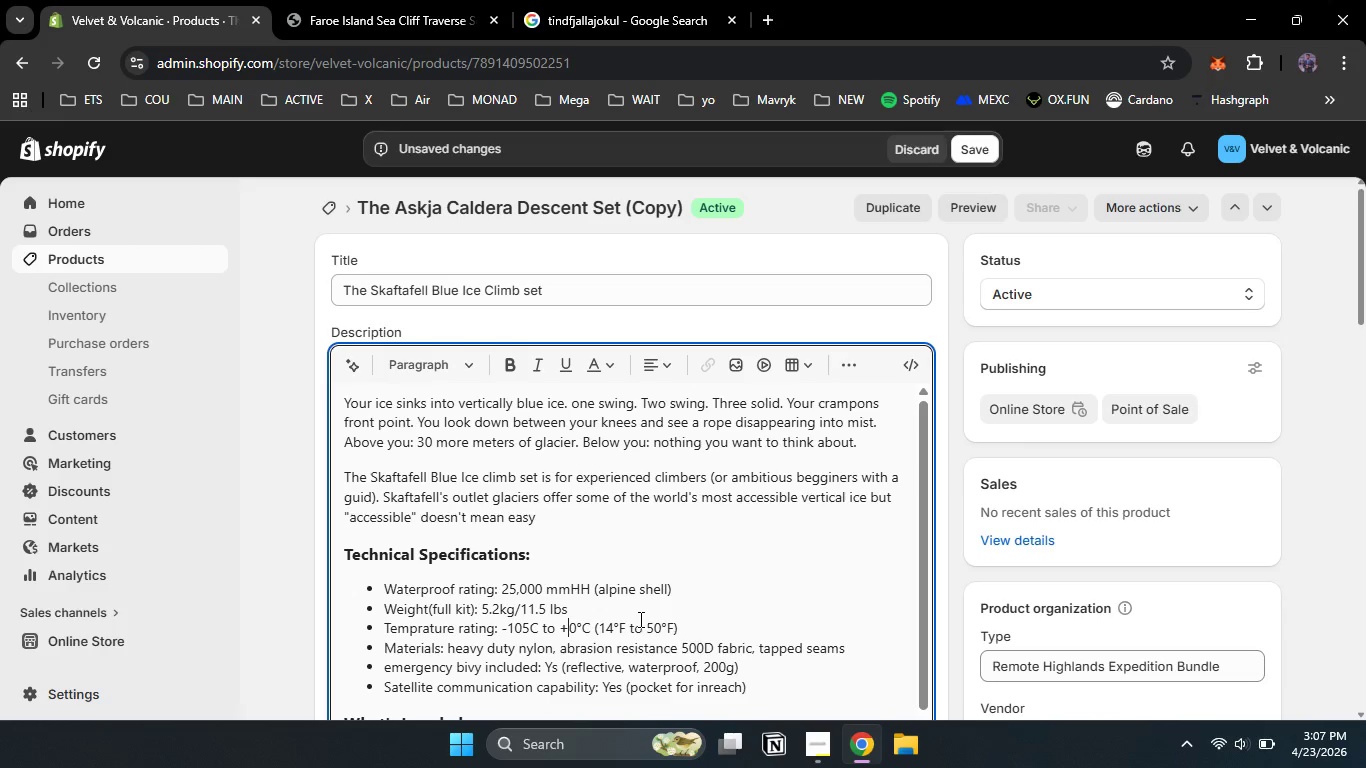 
double_click([606, 624])
 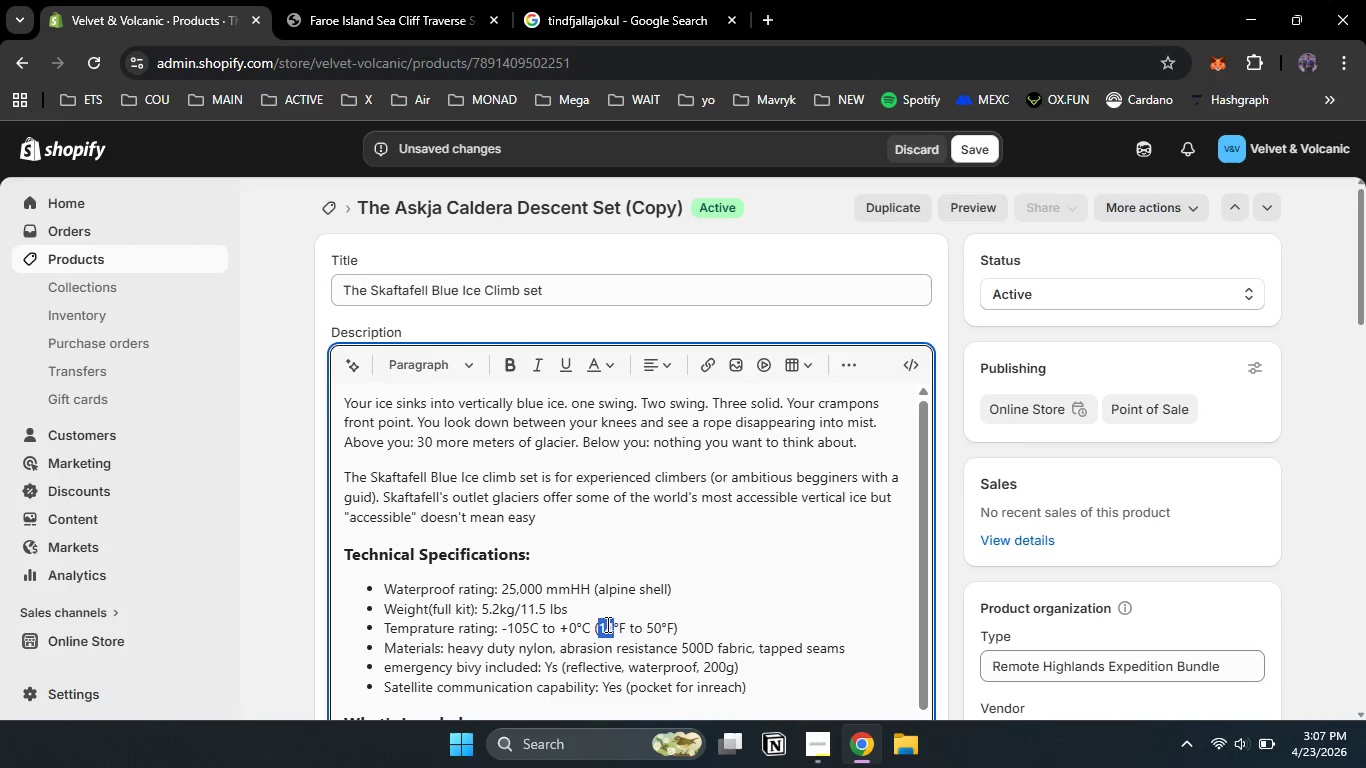 
key(Numpad5)
 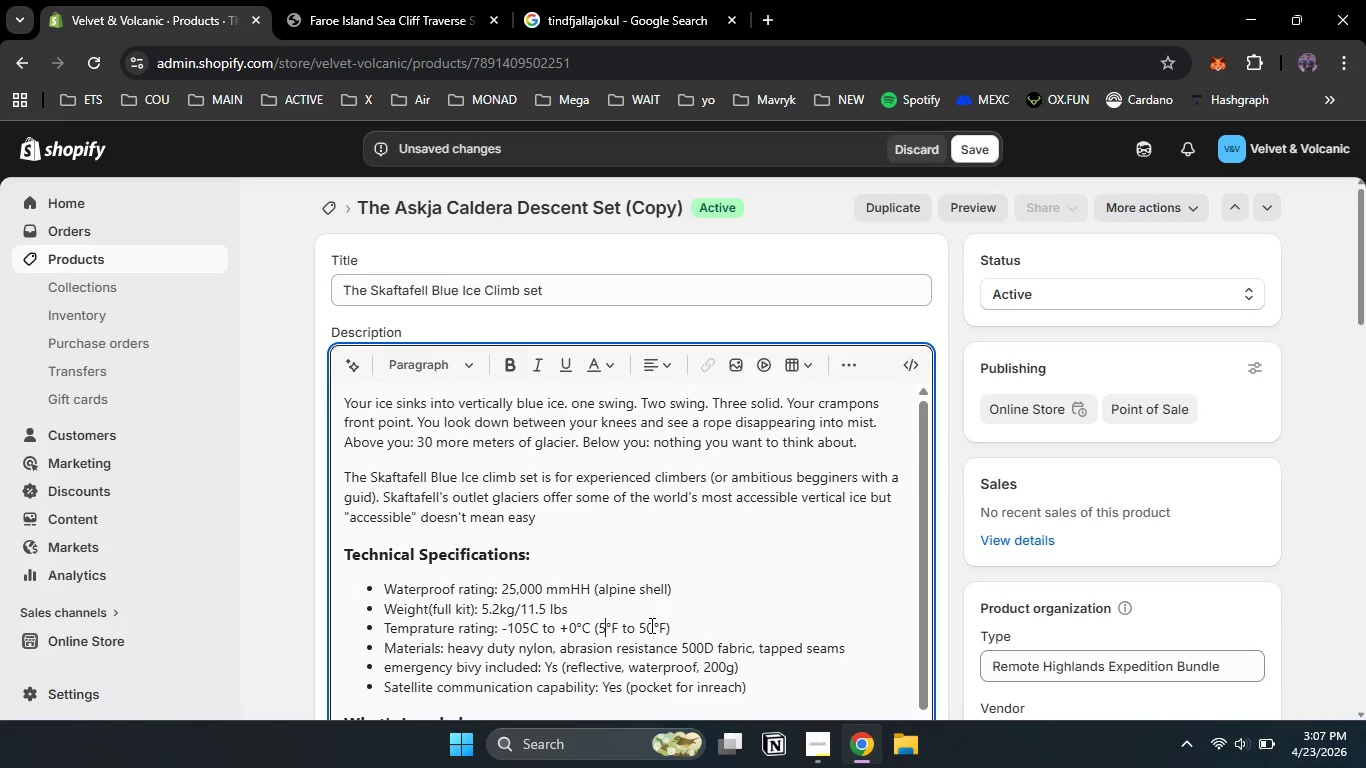 
double_click([649, 625])
 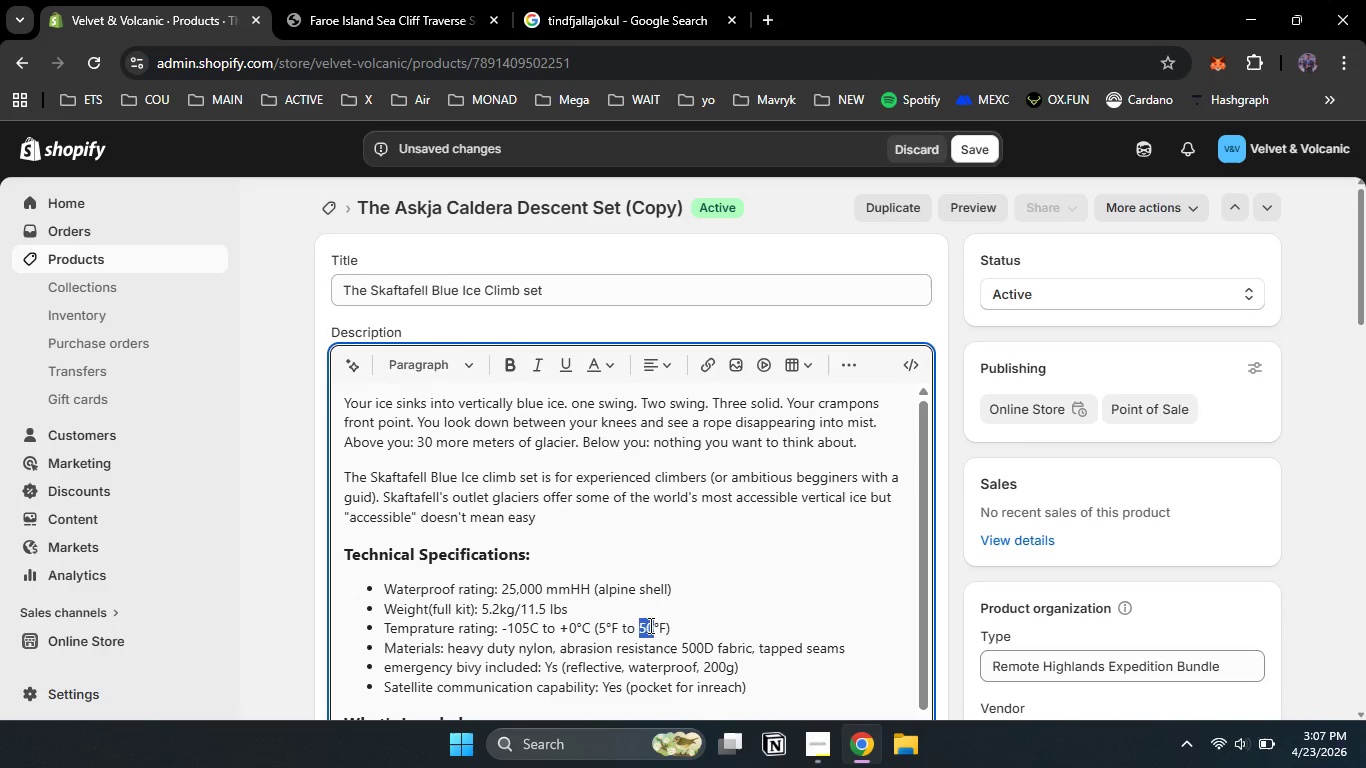 
key(Numpad3)
 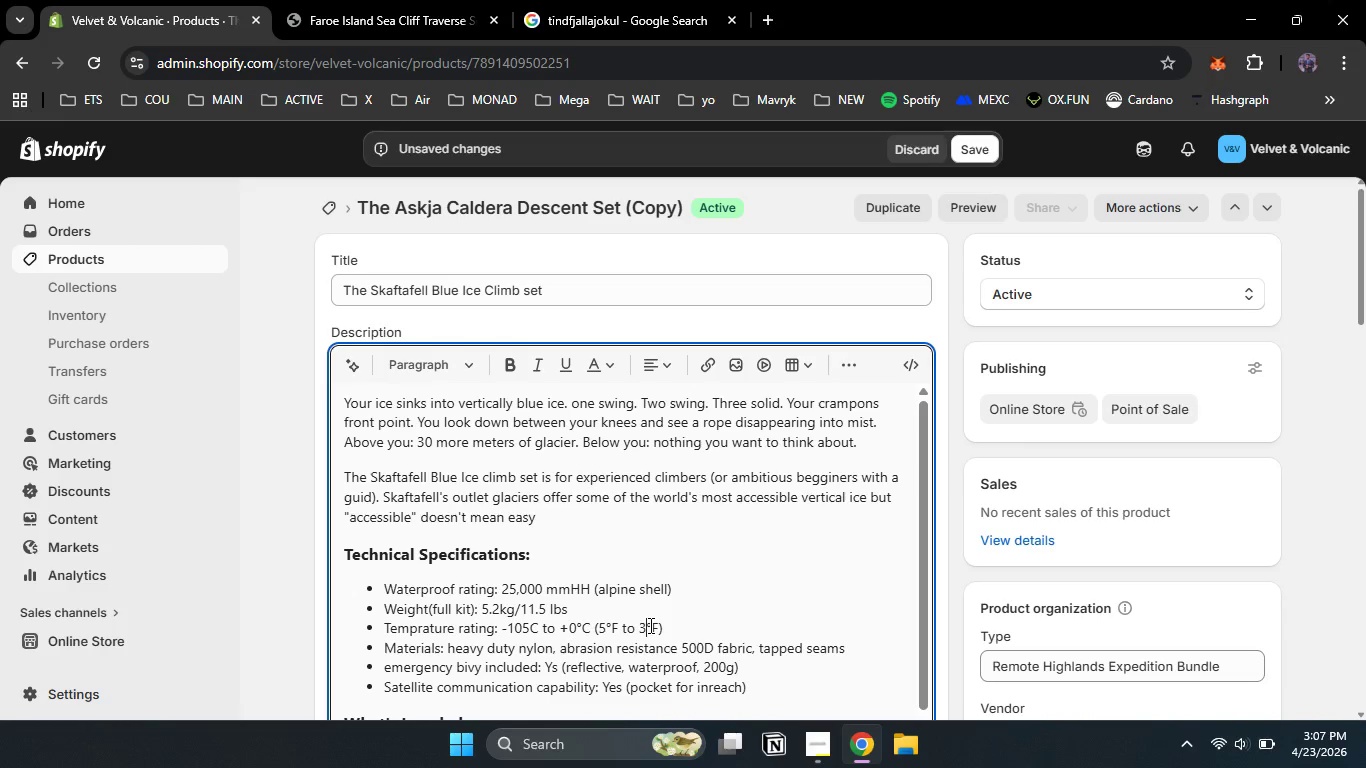 
key(Numpad2)
 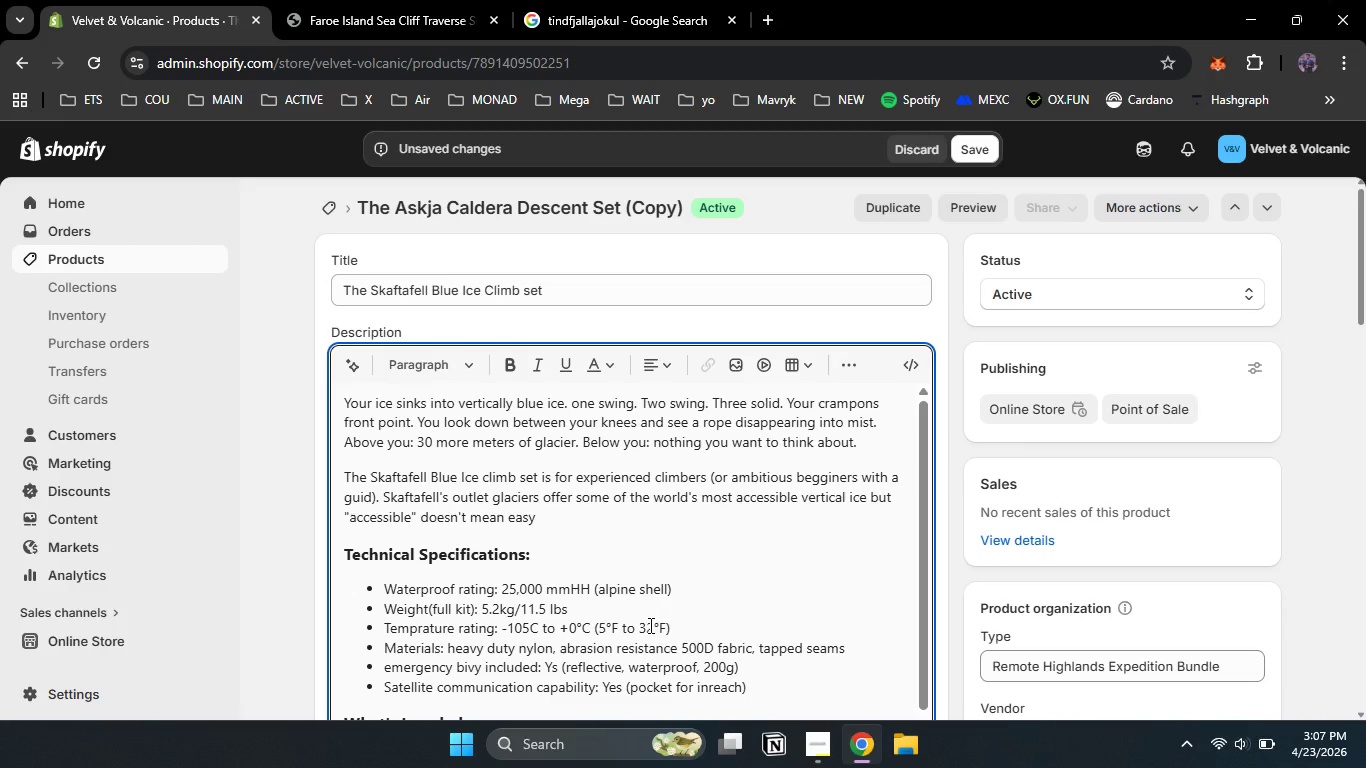 
scroll: coordinate [649, 625], scroll_direction: none, amount: 0.0
 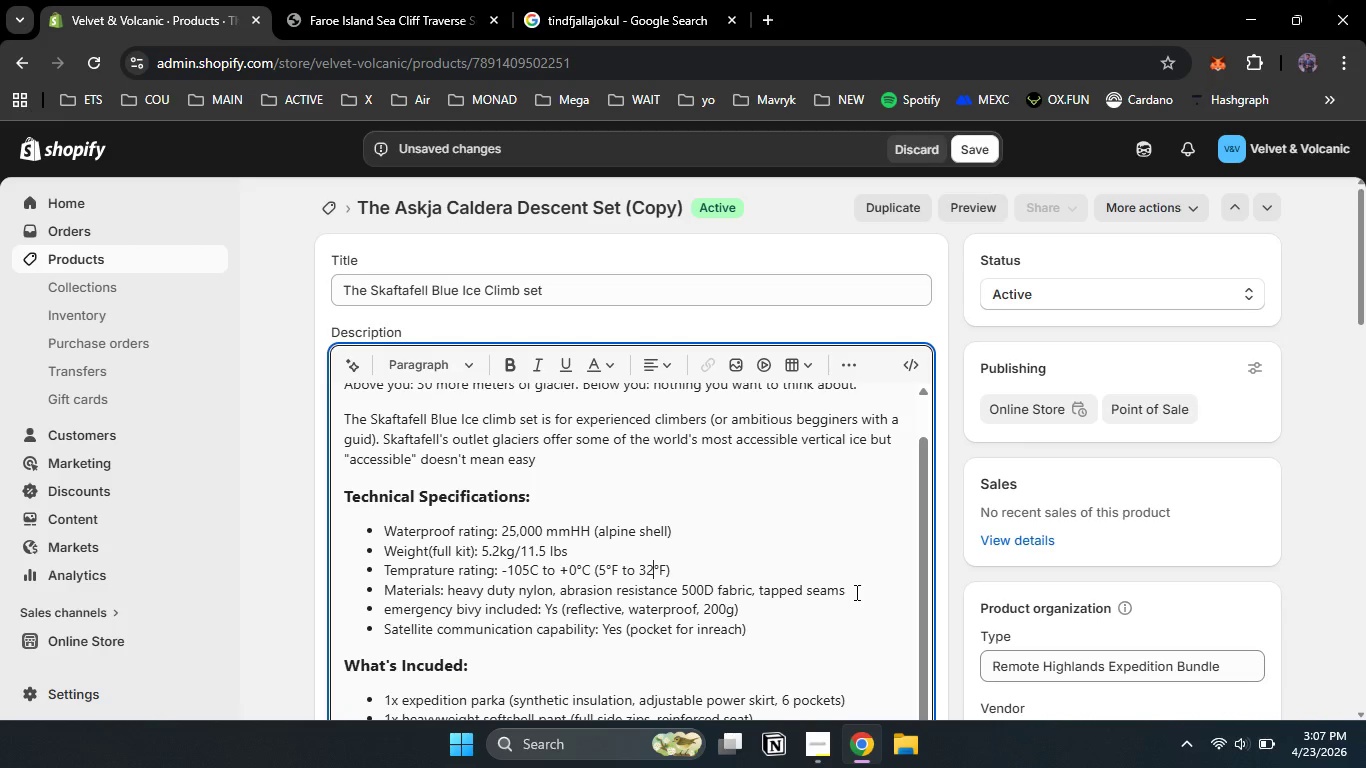 
left_click_drag(start_coordinate=[855, 589], to_coordinate=[450, 580])
 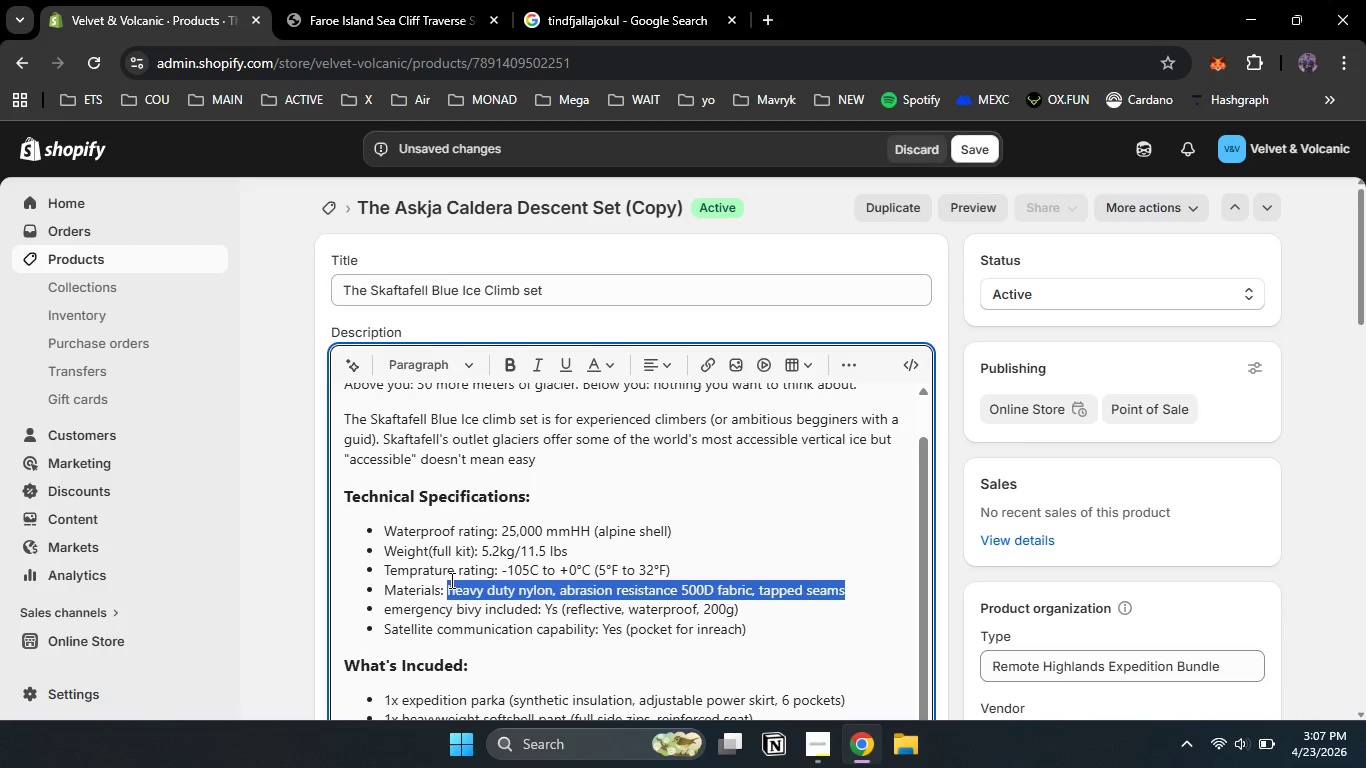 
type(3 layer gore tec)
key(Backspace)
type(x pro )
key(Backspace)
key(Backspace)
key(Backspace)
key(Backspace)
key(Backspace)
type(pro, ren)
key(Backspace)
type(inforced shoulder + elbows)
 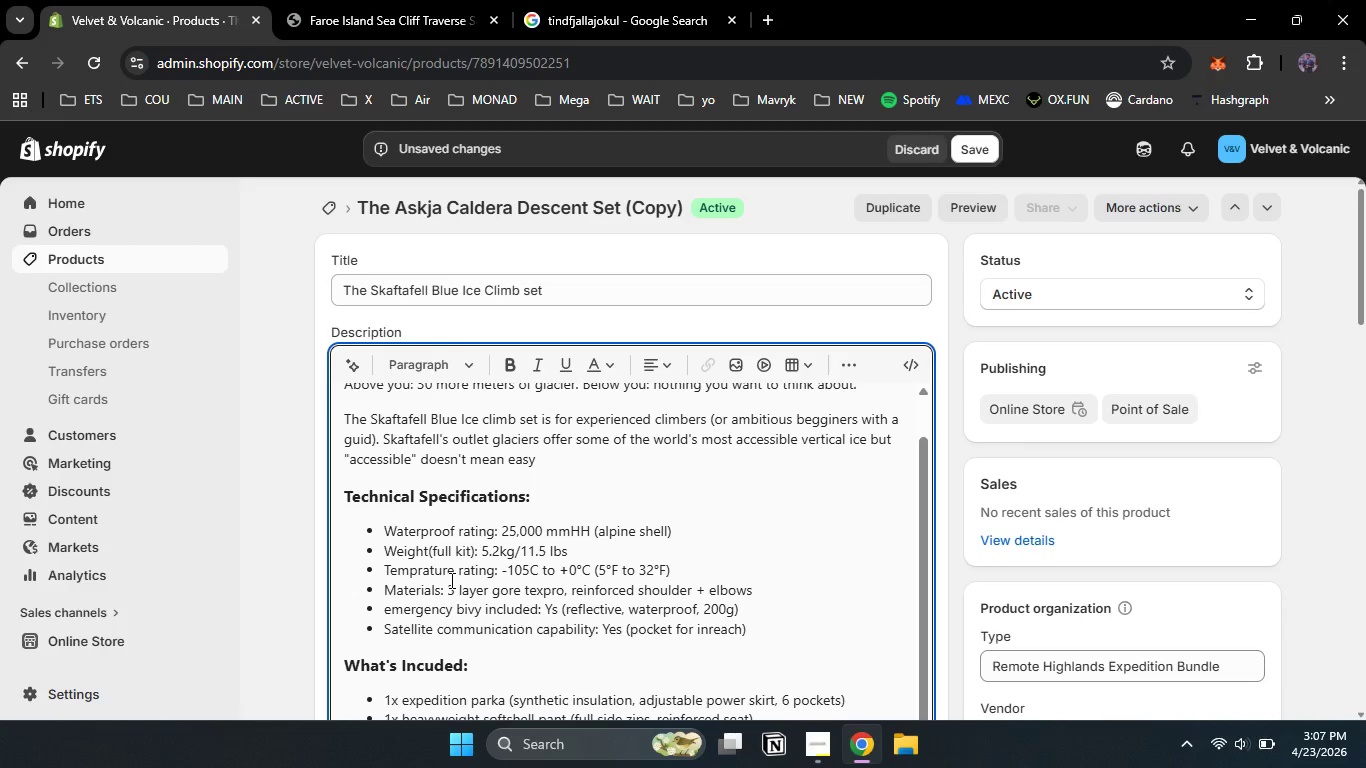 
key(Shift+ArrowDown)
 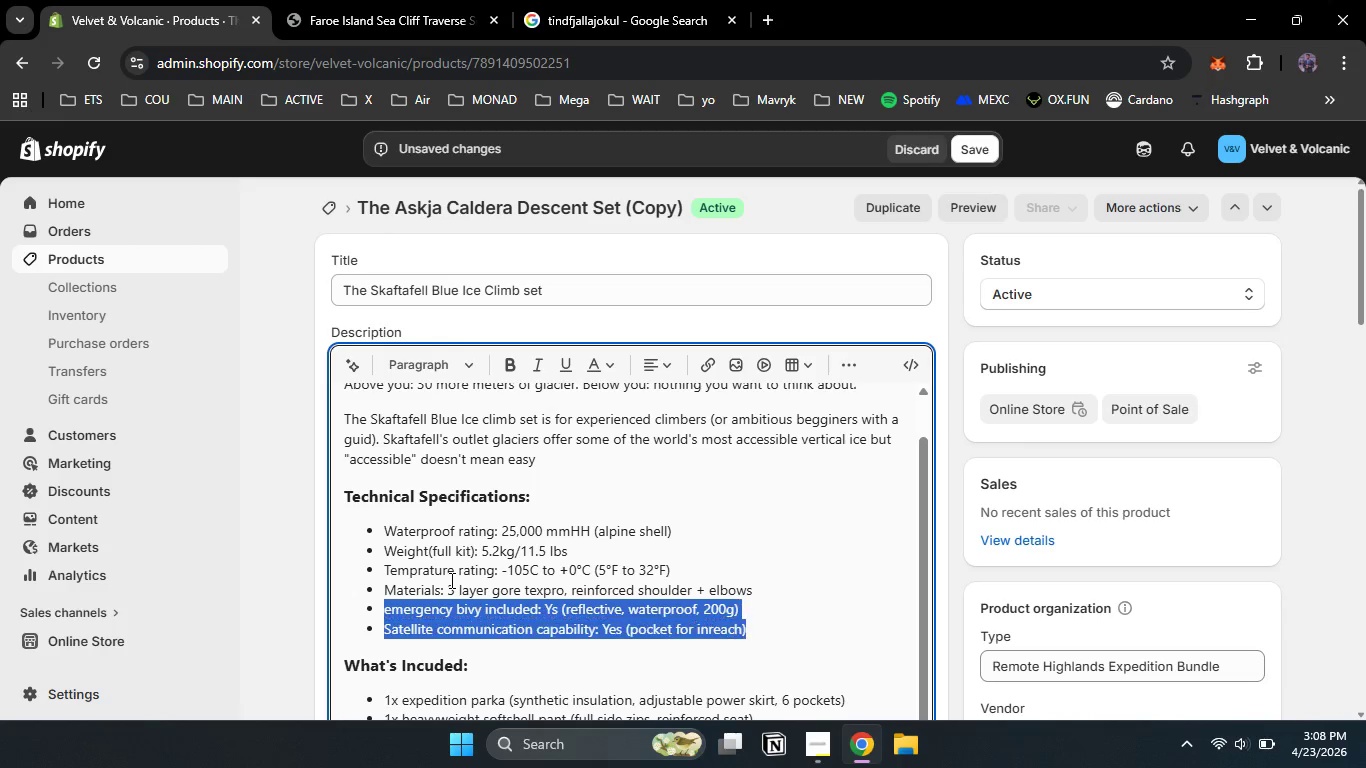 
key(Shift+ArrowDown)
 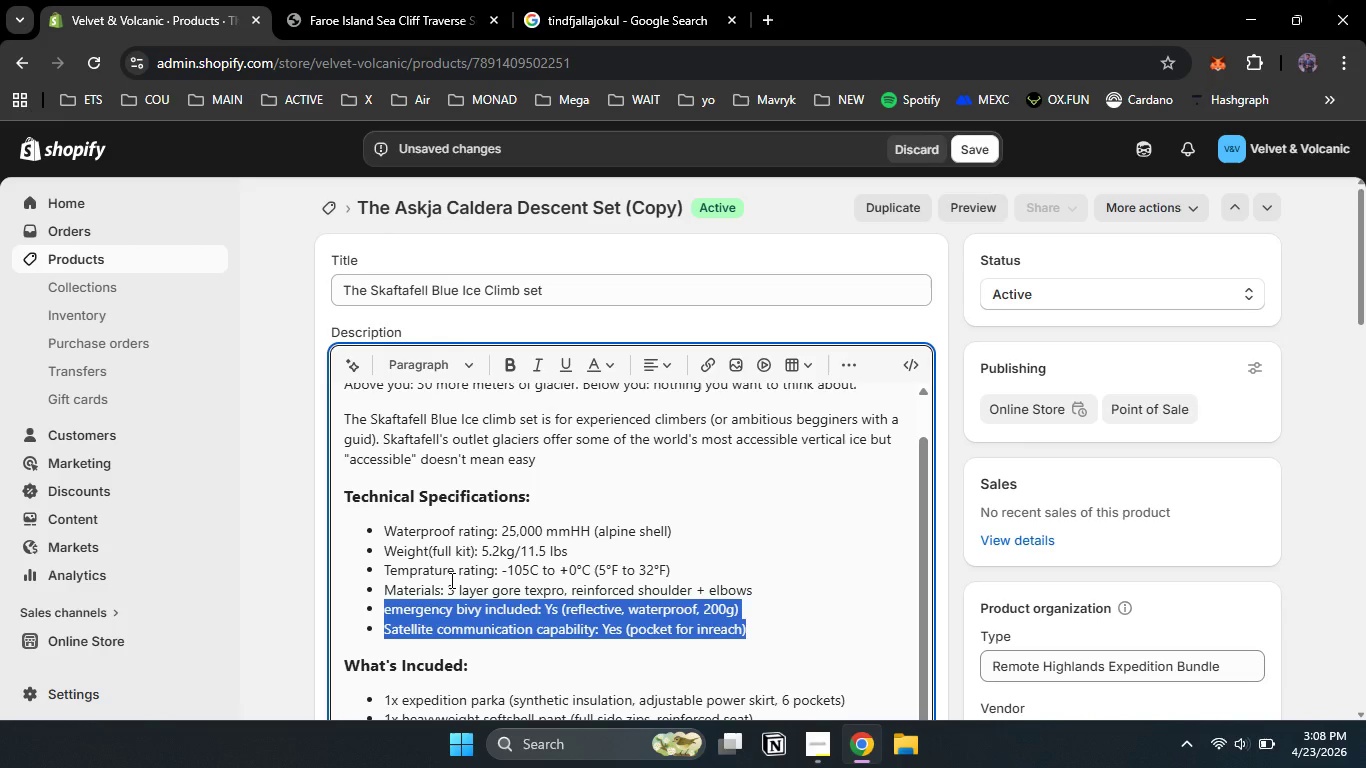 
key(Backspace)
 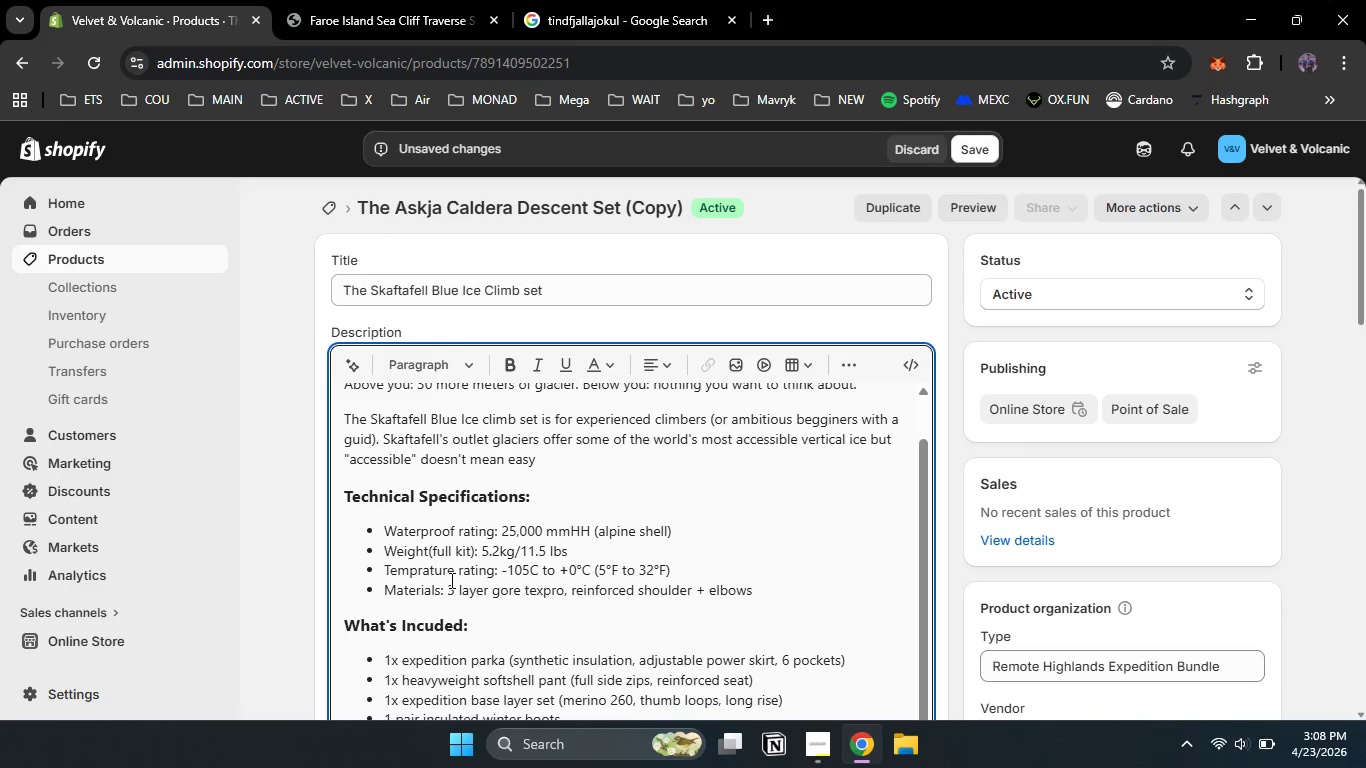 
key(Enter)
 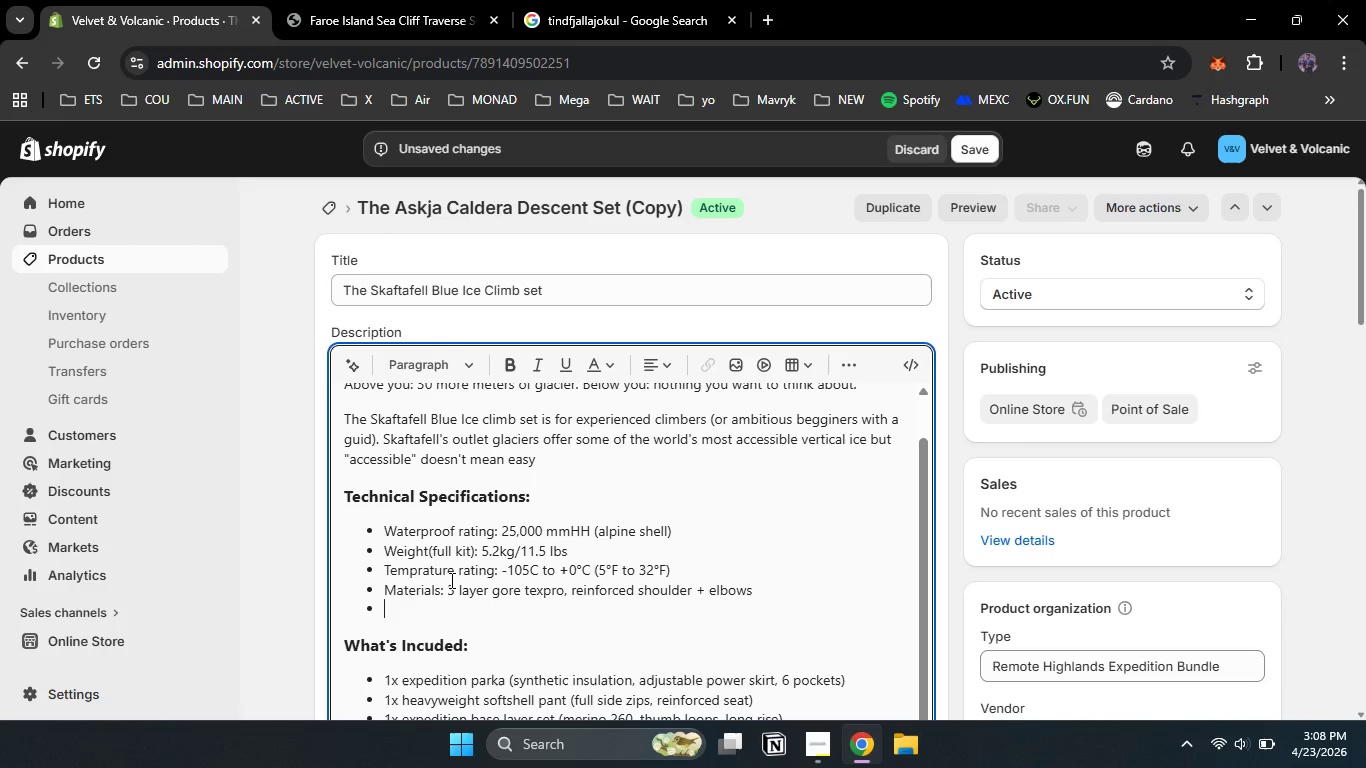 
type(Climbing specific d)
key(Backspace)
type(features: helmet )
 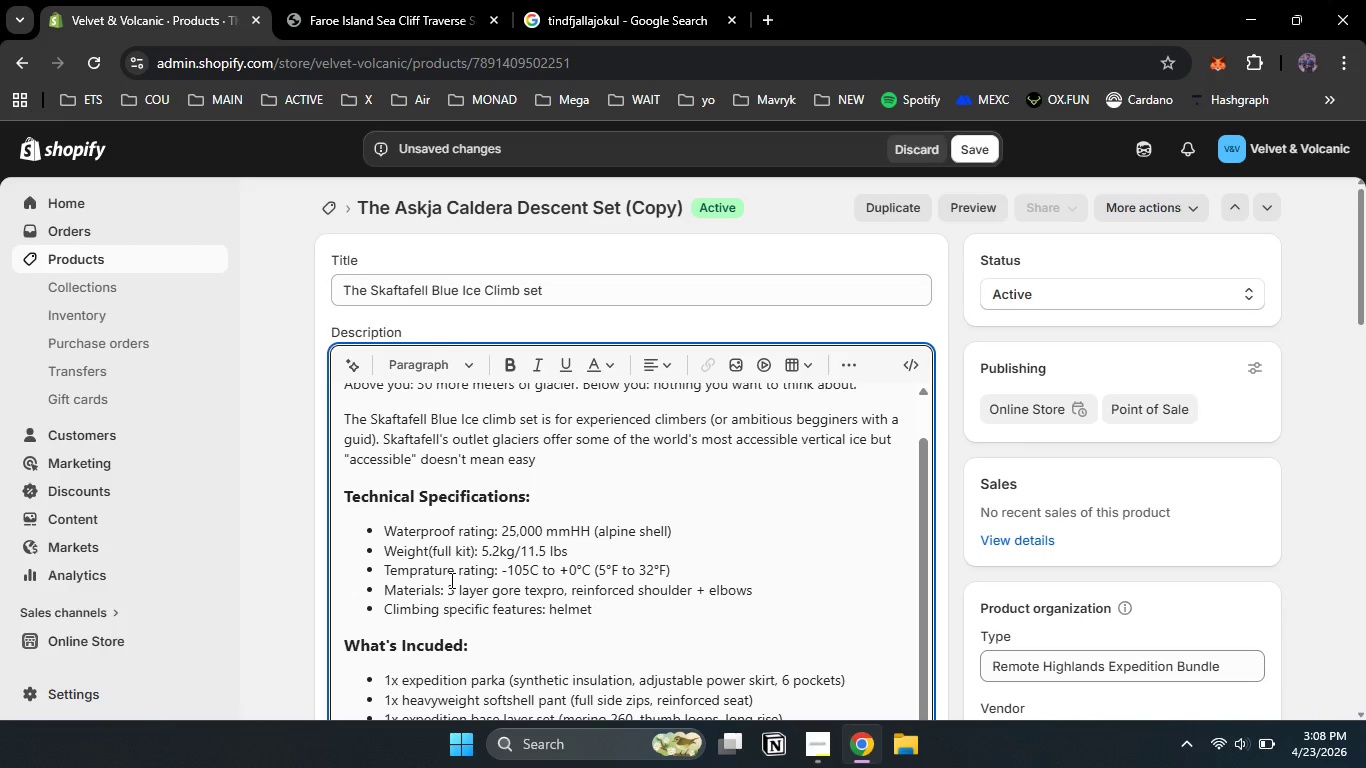 
type(compatible )
 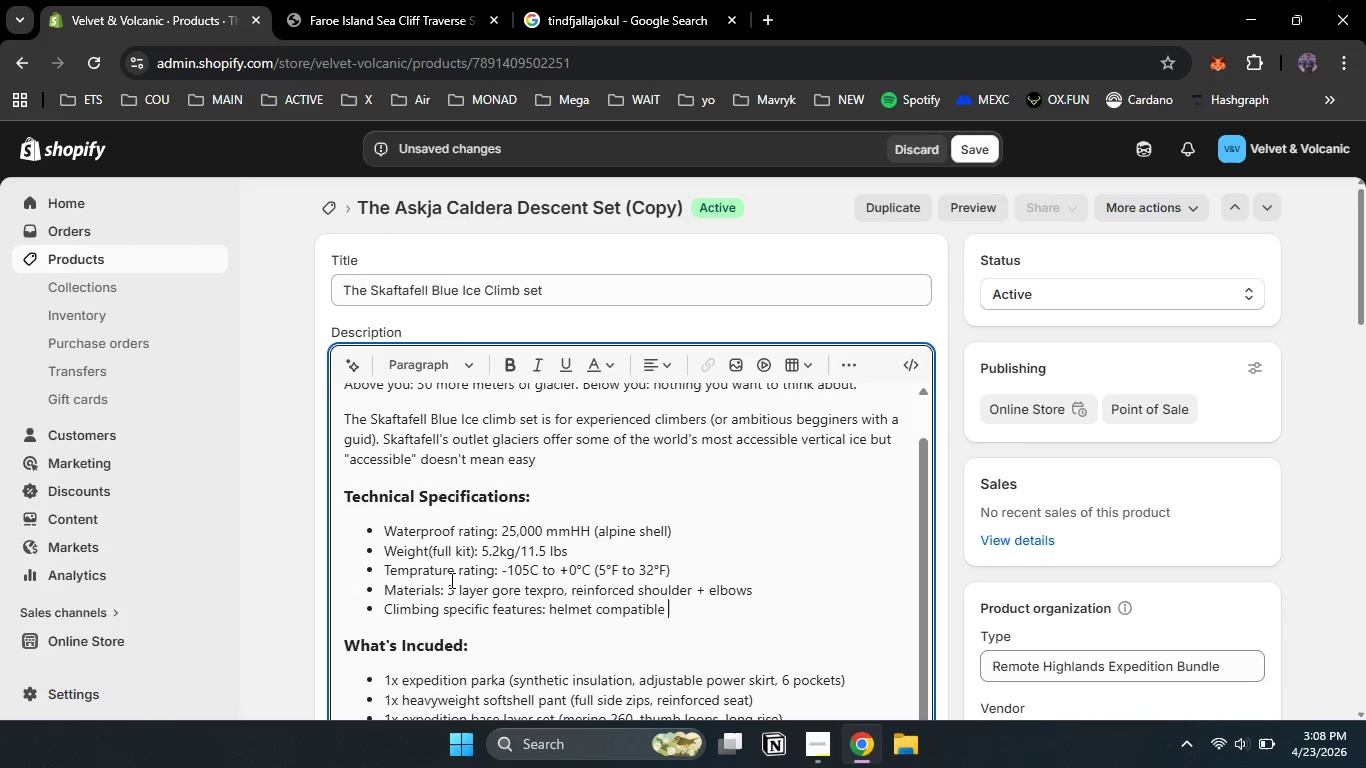 
type(hood, harness compatible pockets, drop seat for bathroom breaks)
 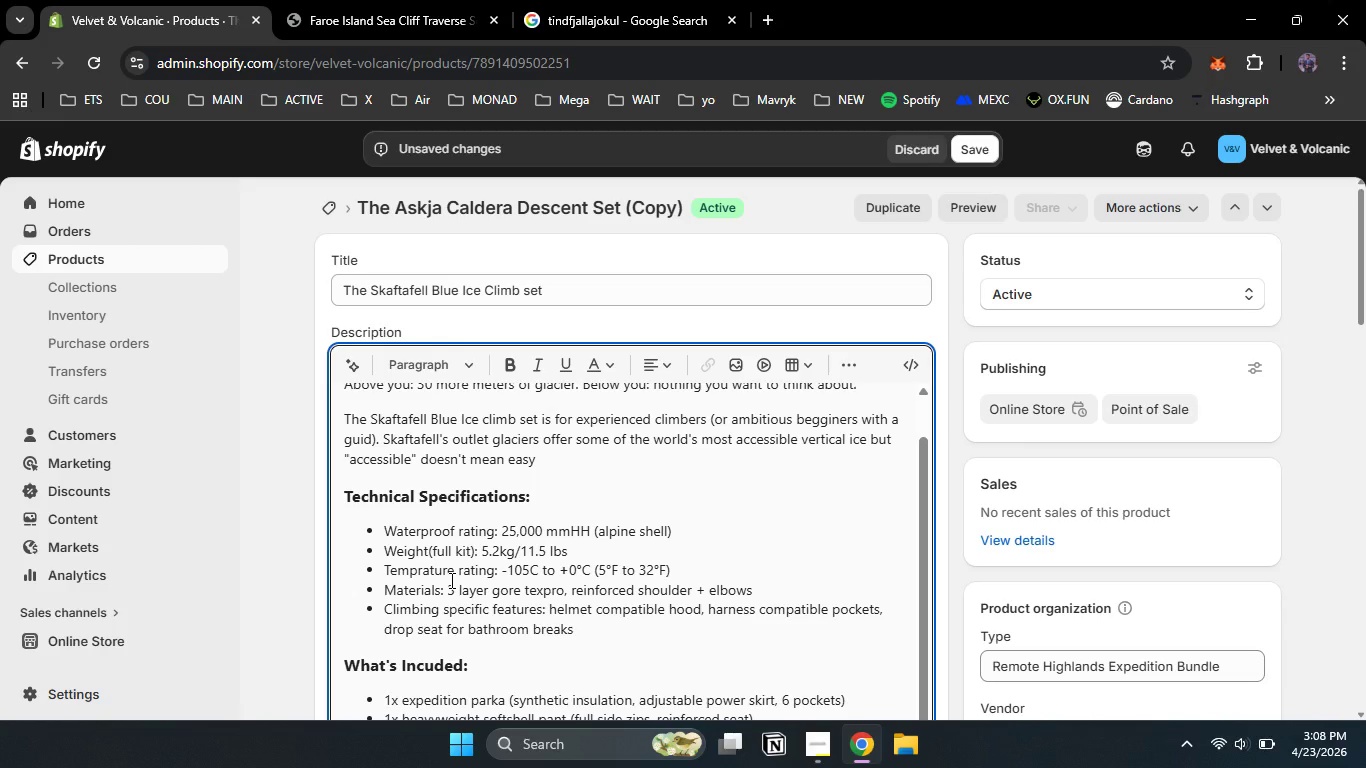 
key(Enter)
 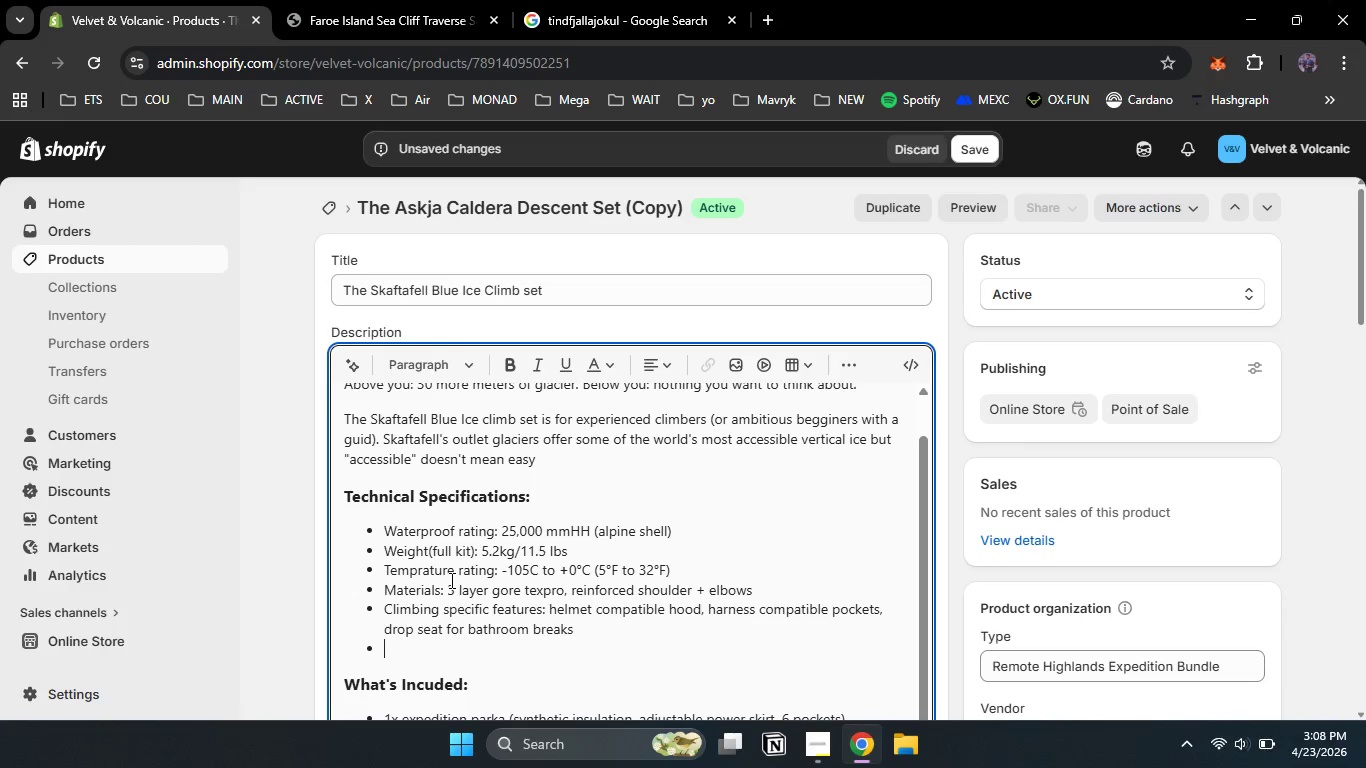 
type(Rop e)
key(Backspace)
key(Backspace)
type(e included: 30m s)
key(Backspace)
type(dynamic rope ())
 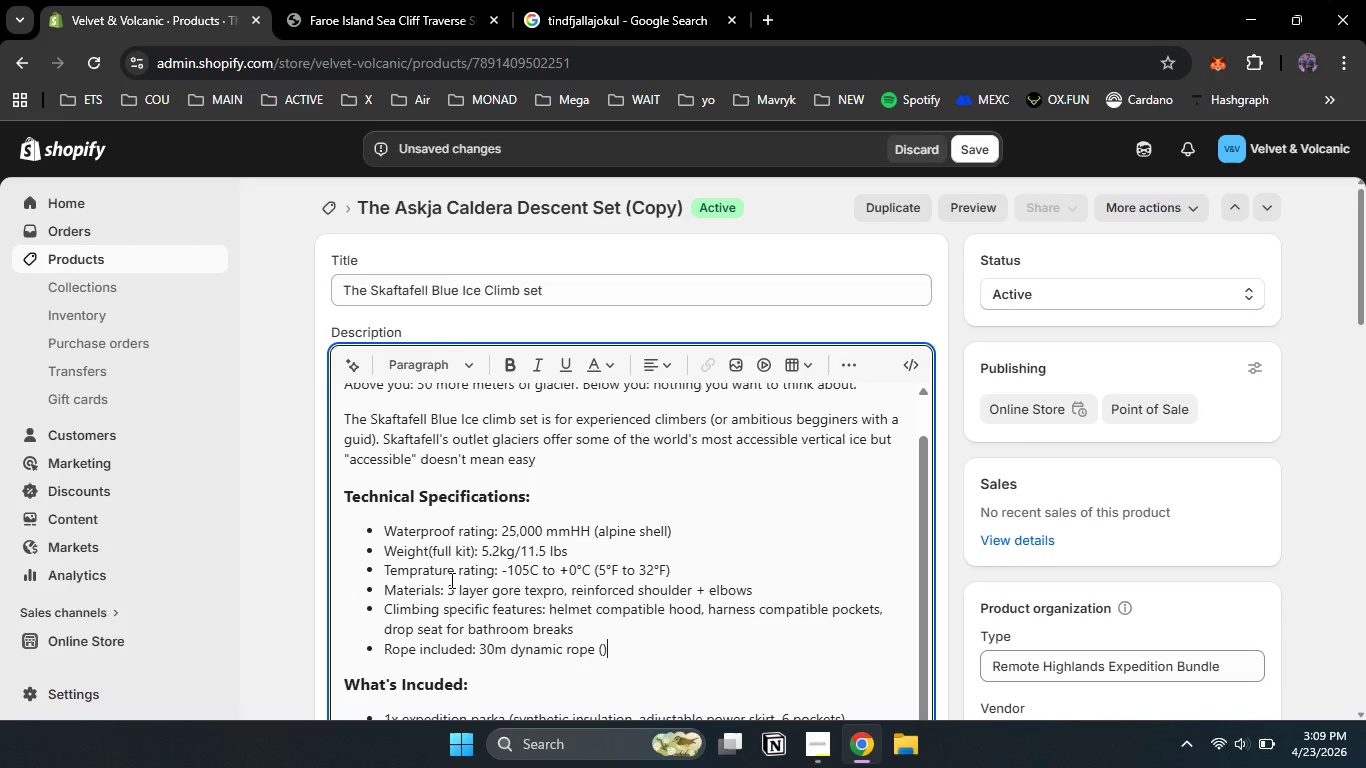 
key(ArrowLeft)
 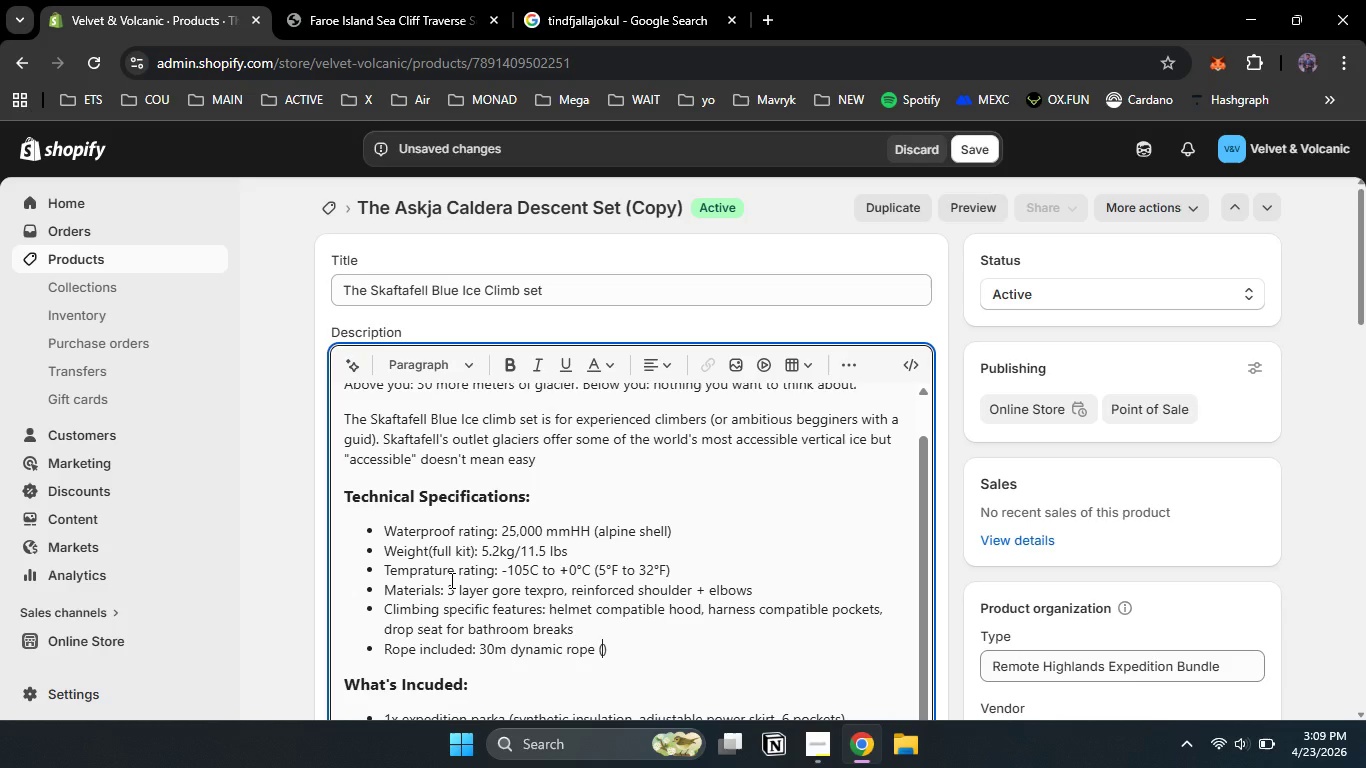 
type(8.smm, dry treated)
 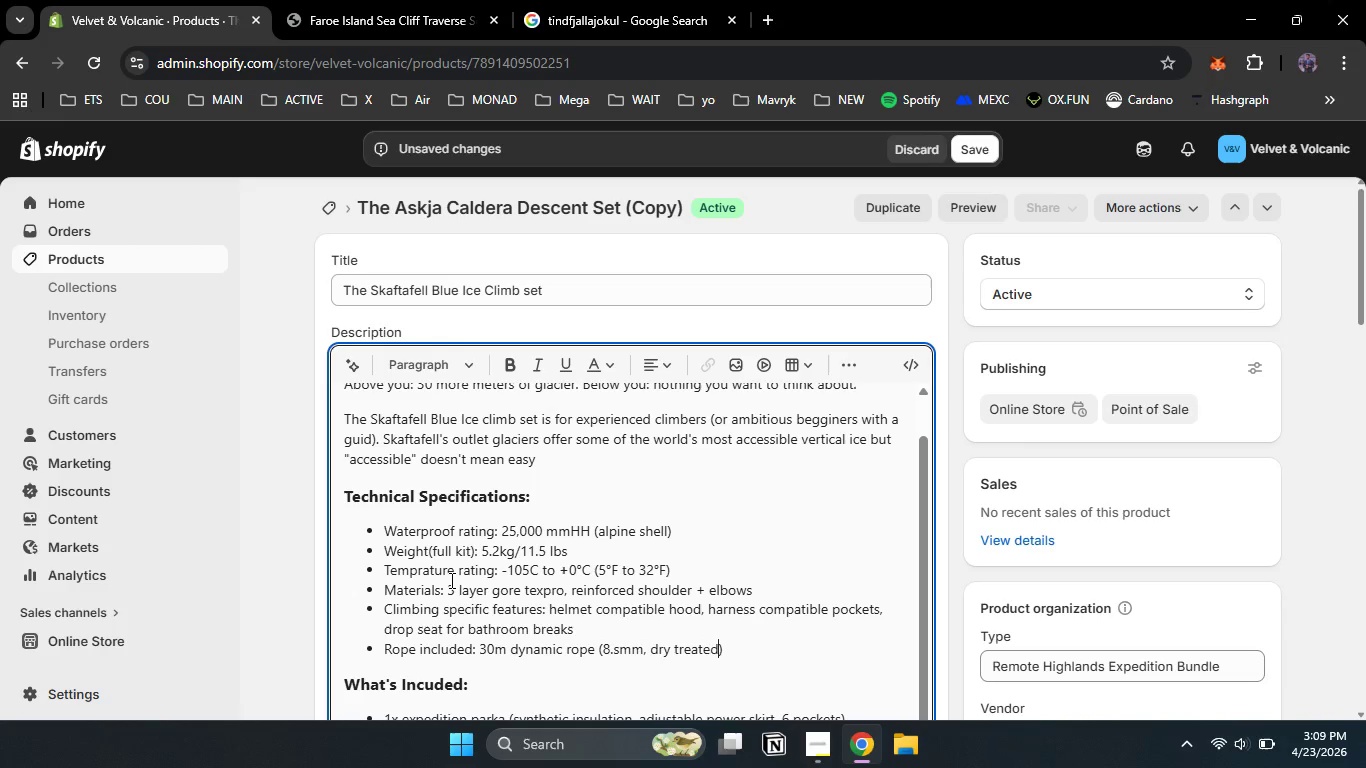 
scroll: coordinate [450, 580], scroll_direction: down, amount: 3.0
 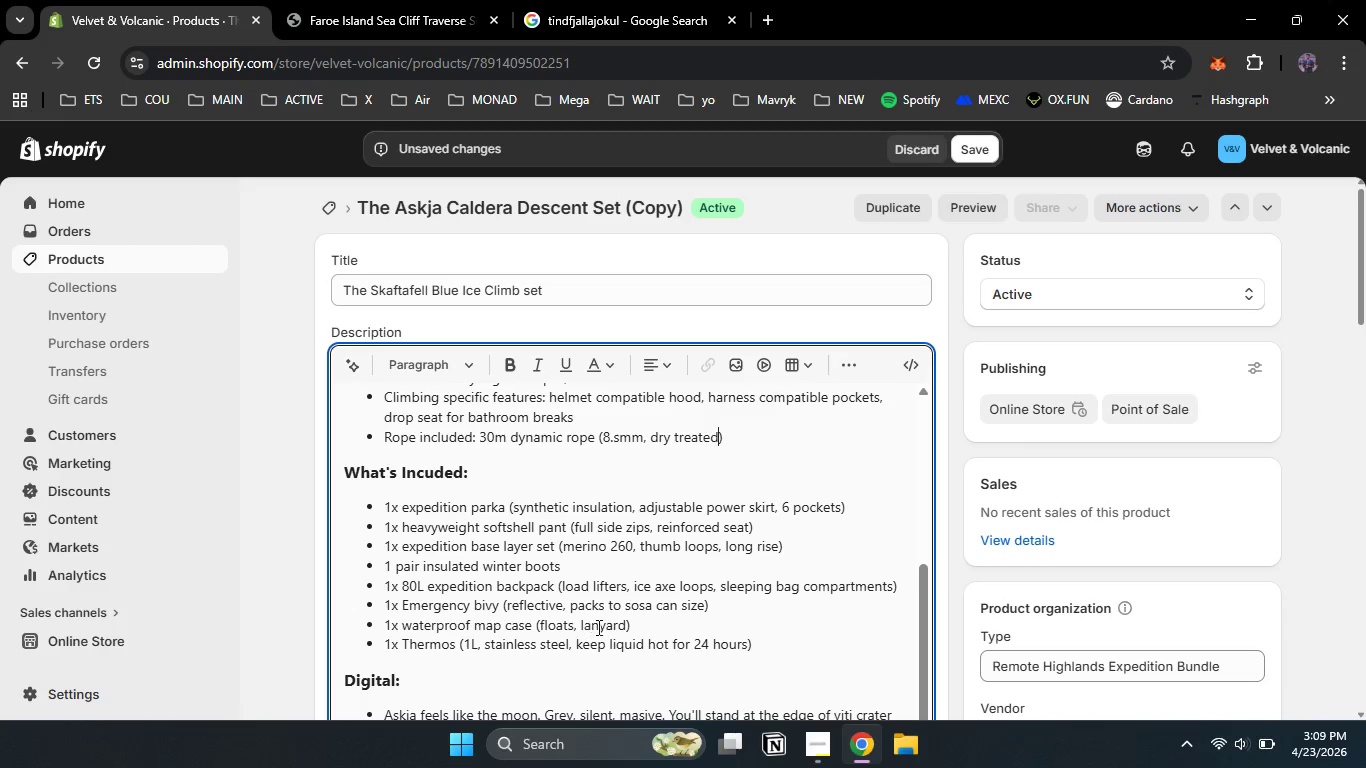 
left_click_drag(start_coordinate=[770, 649], to_coordinate=[405, 509])
 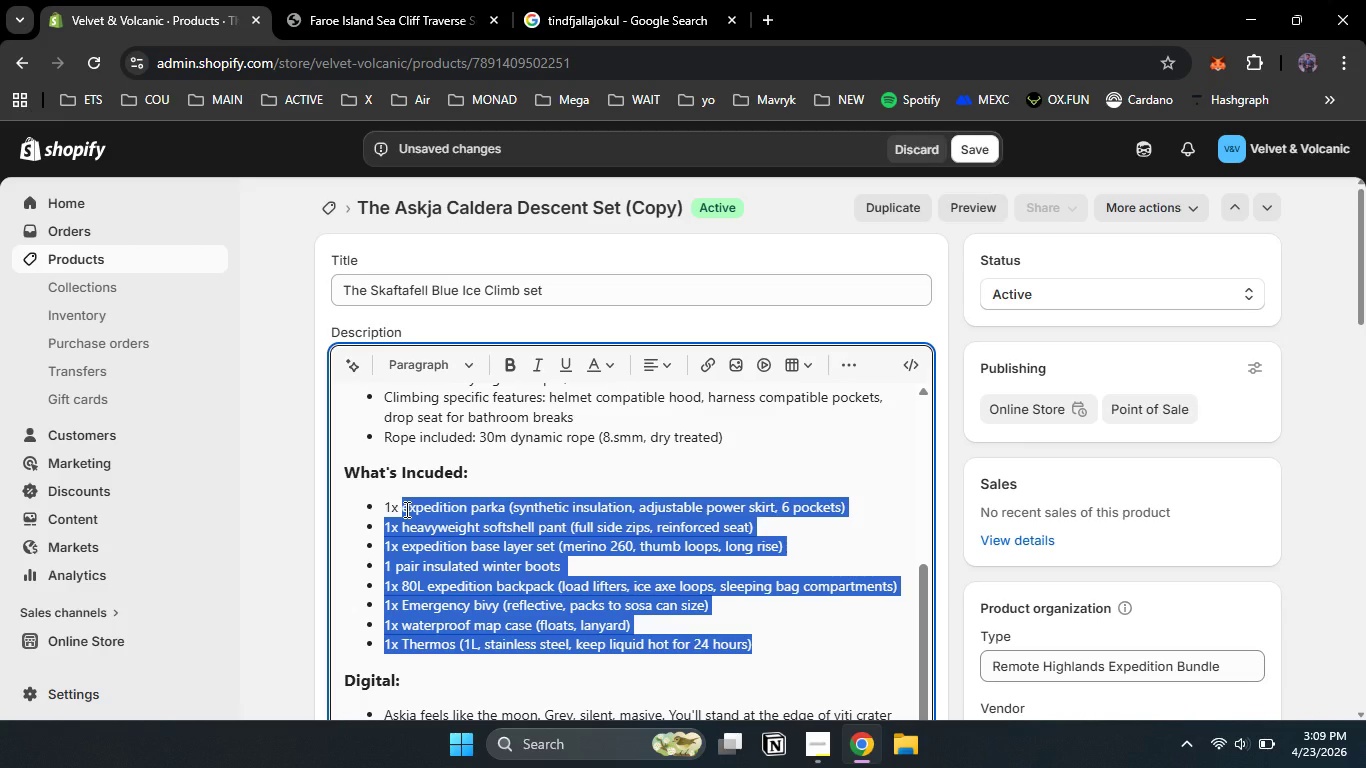 
type(Alpine shell jacket ())
 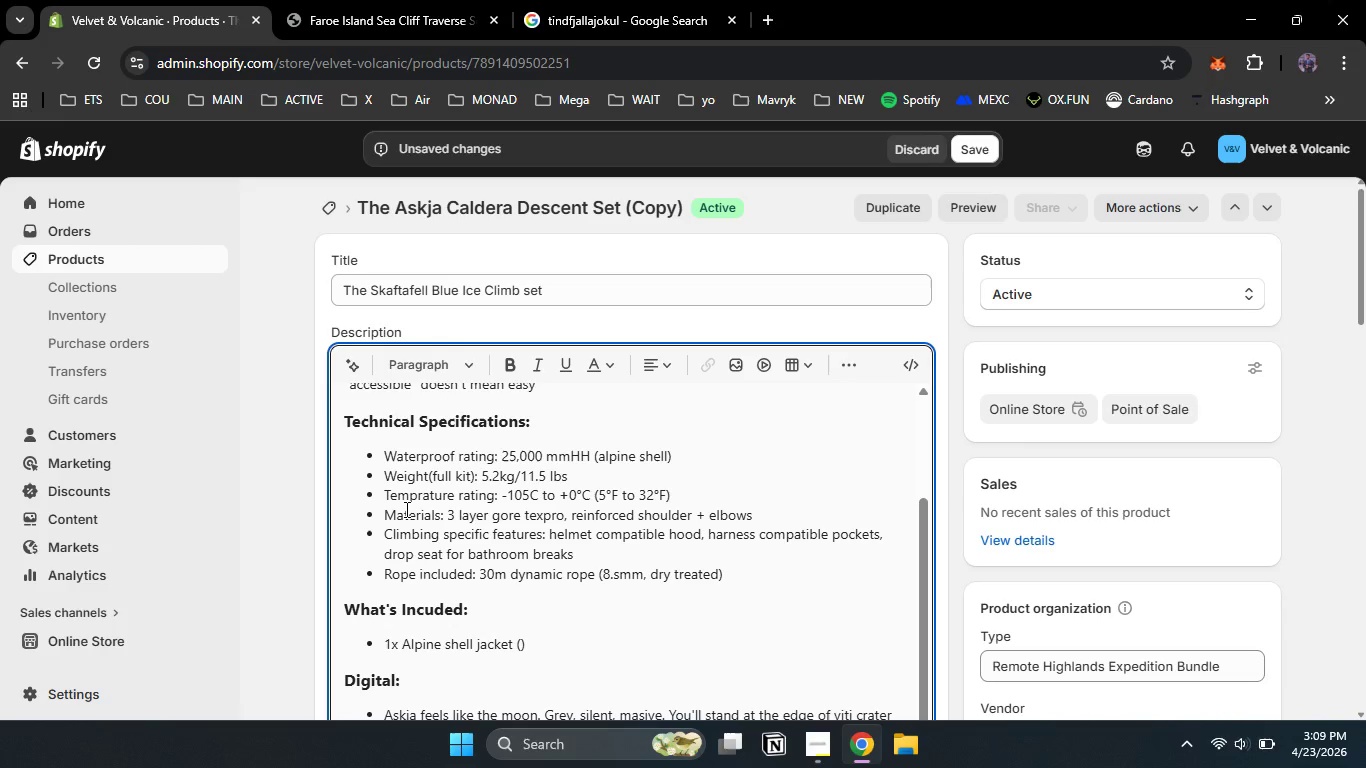 
key(ArrowLeft)
 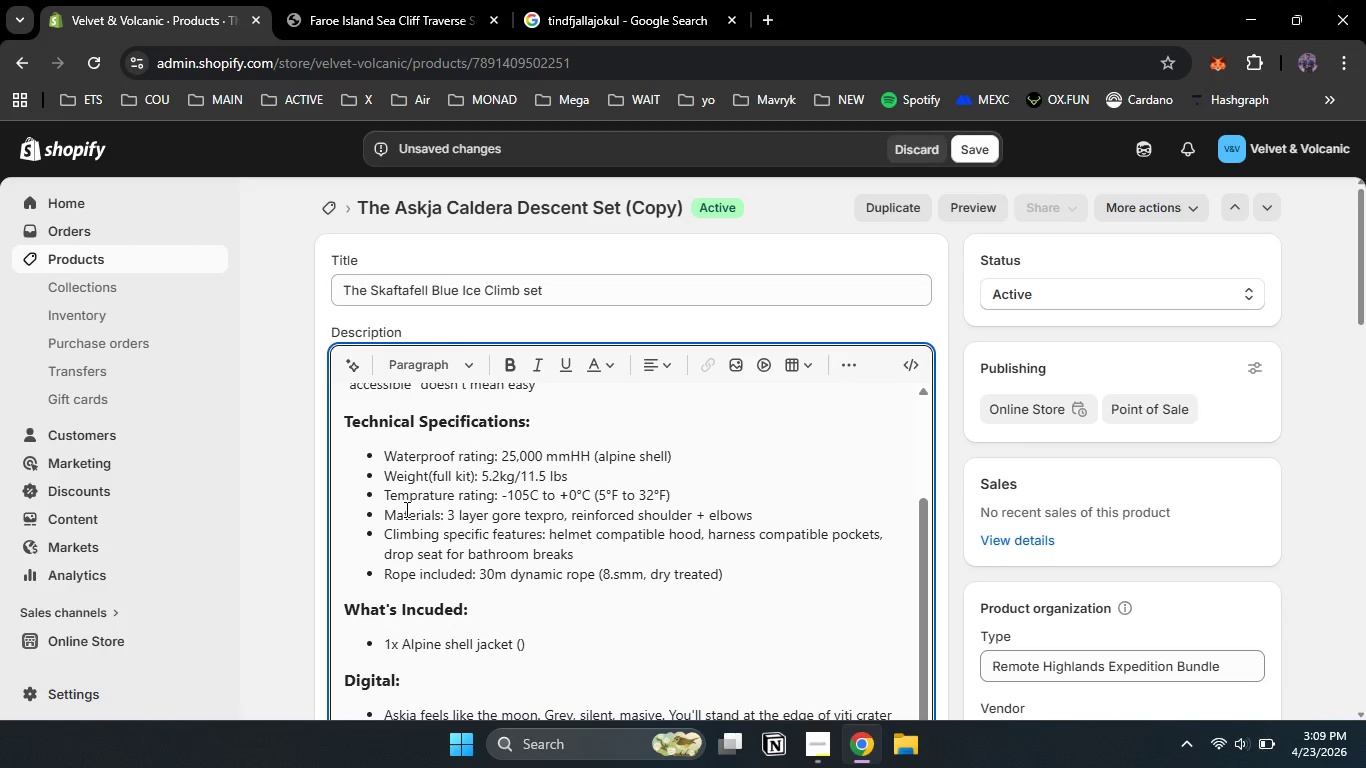 
type(trim fit, no excess fabric for rope snags)
 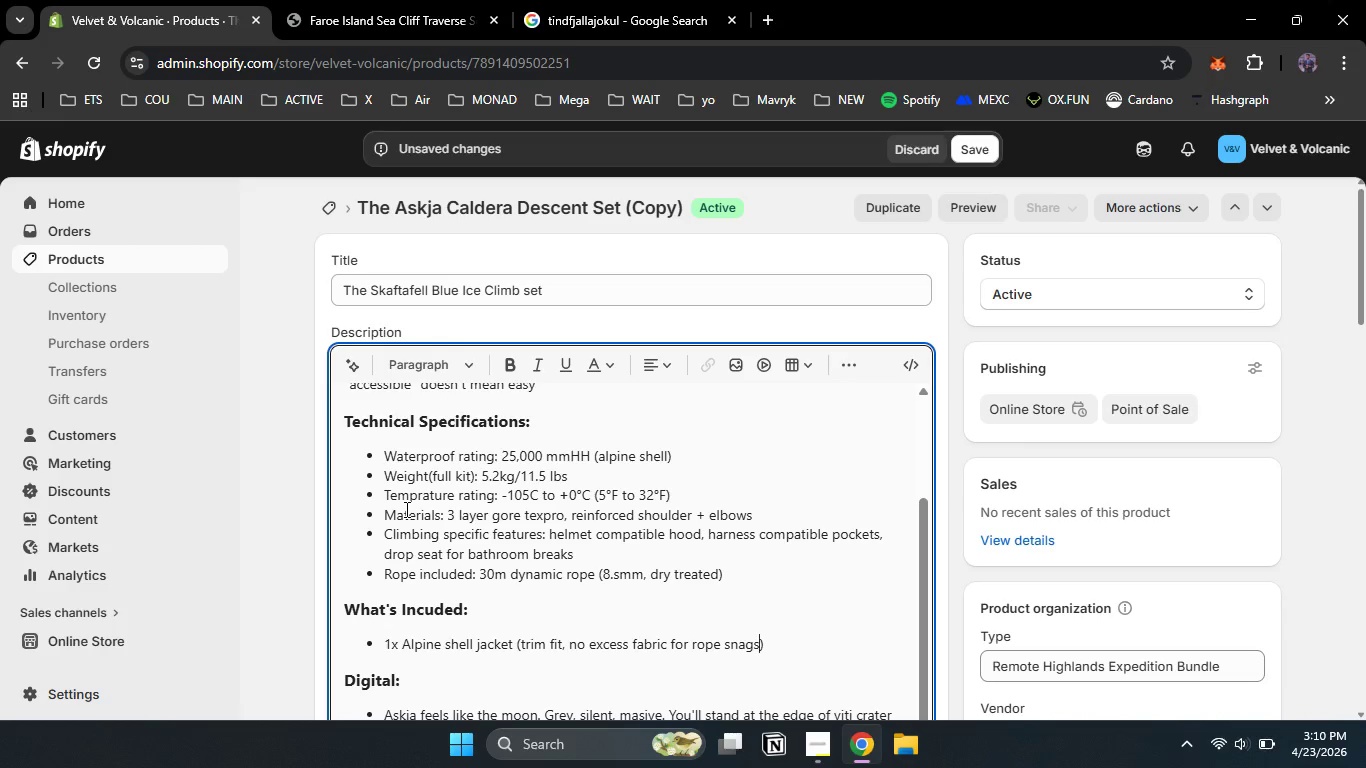 
hold_key(key=ArrowRight, duration=0.33)
 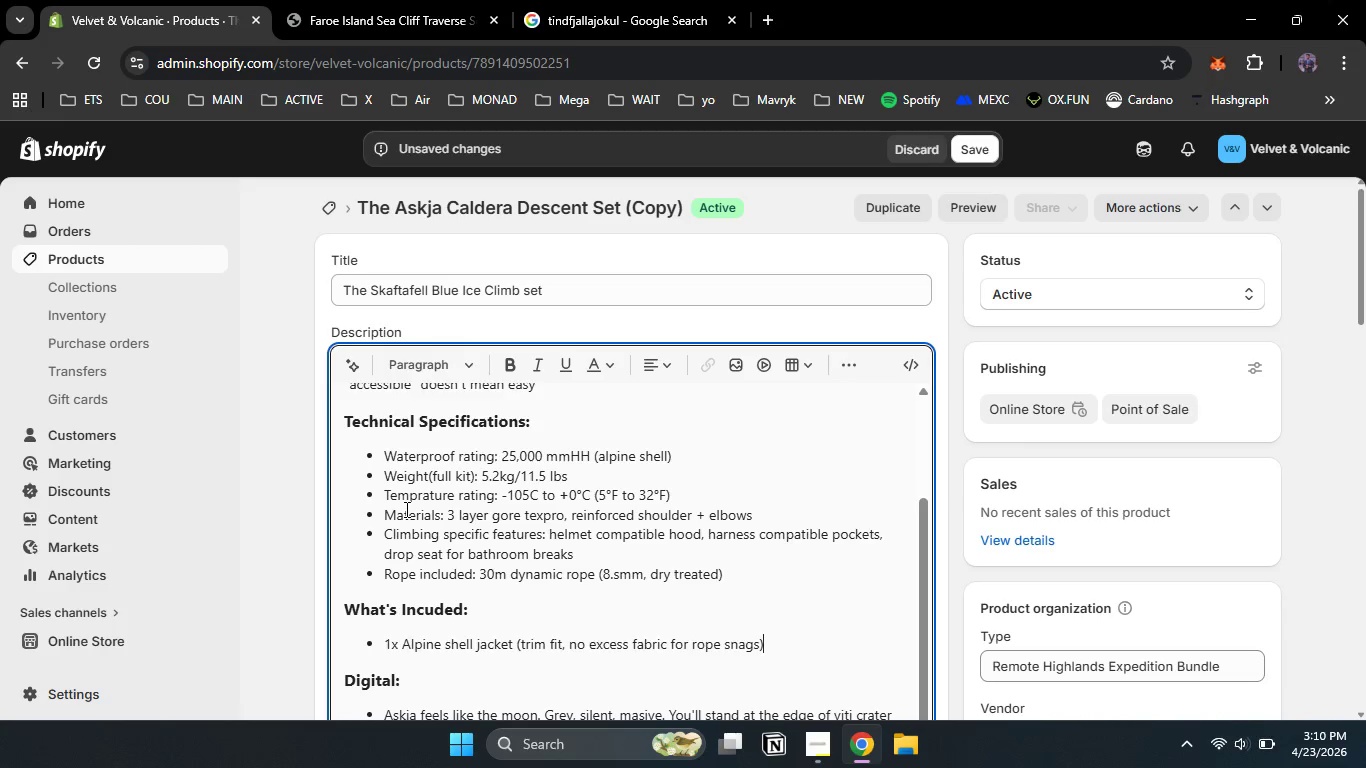 
key(Enter)
 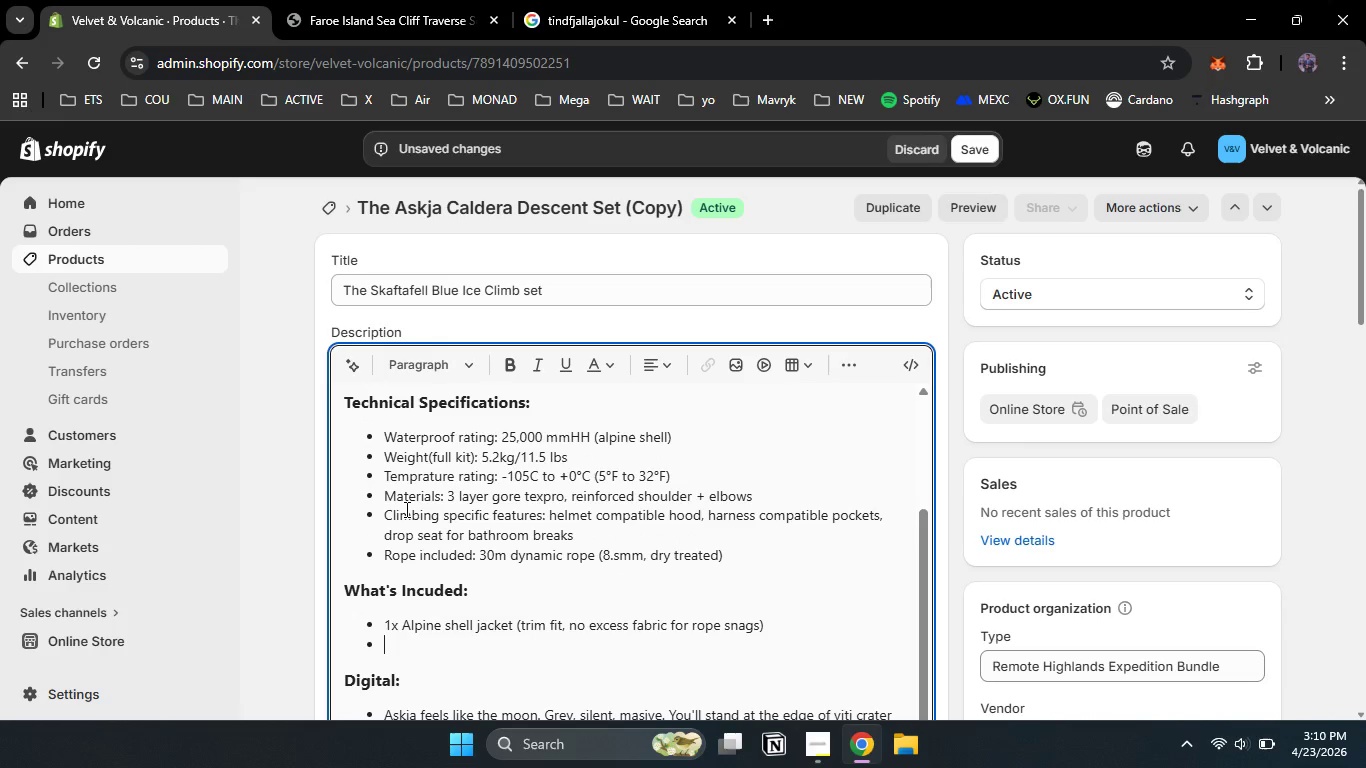 
type(1x technical softshell)
 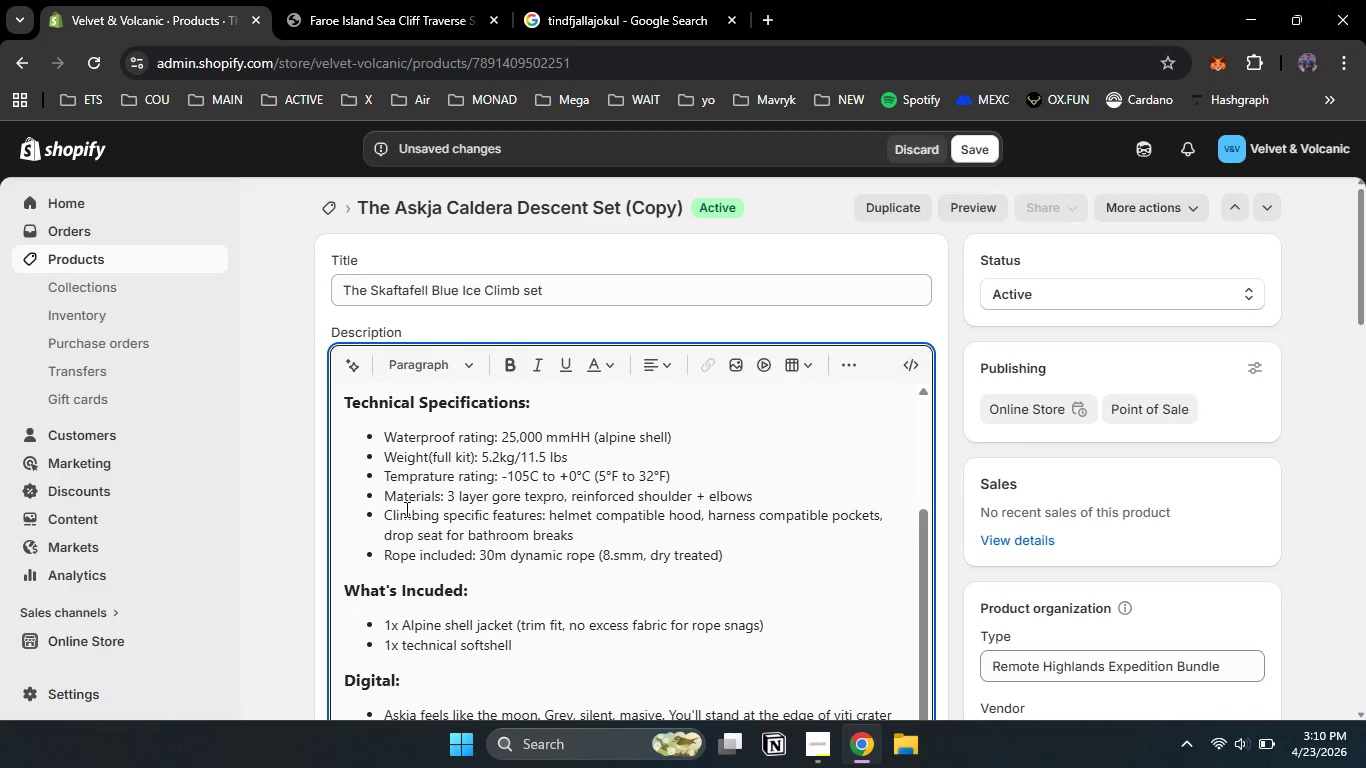 
wait(5.09)
 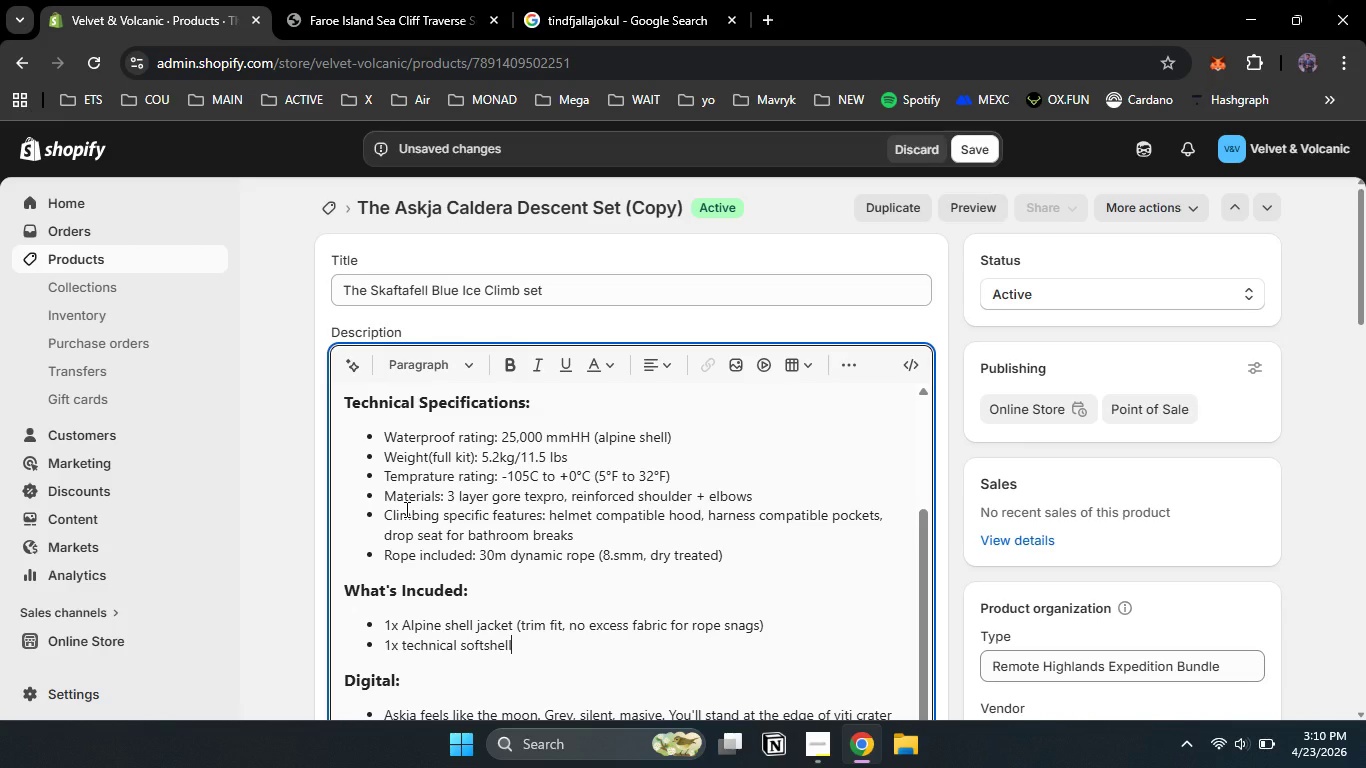 
type(pany)
key(Backspace)
type(t)
 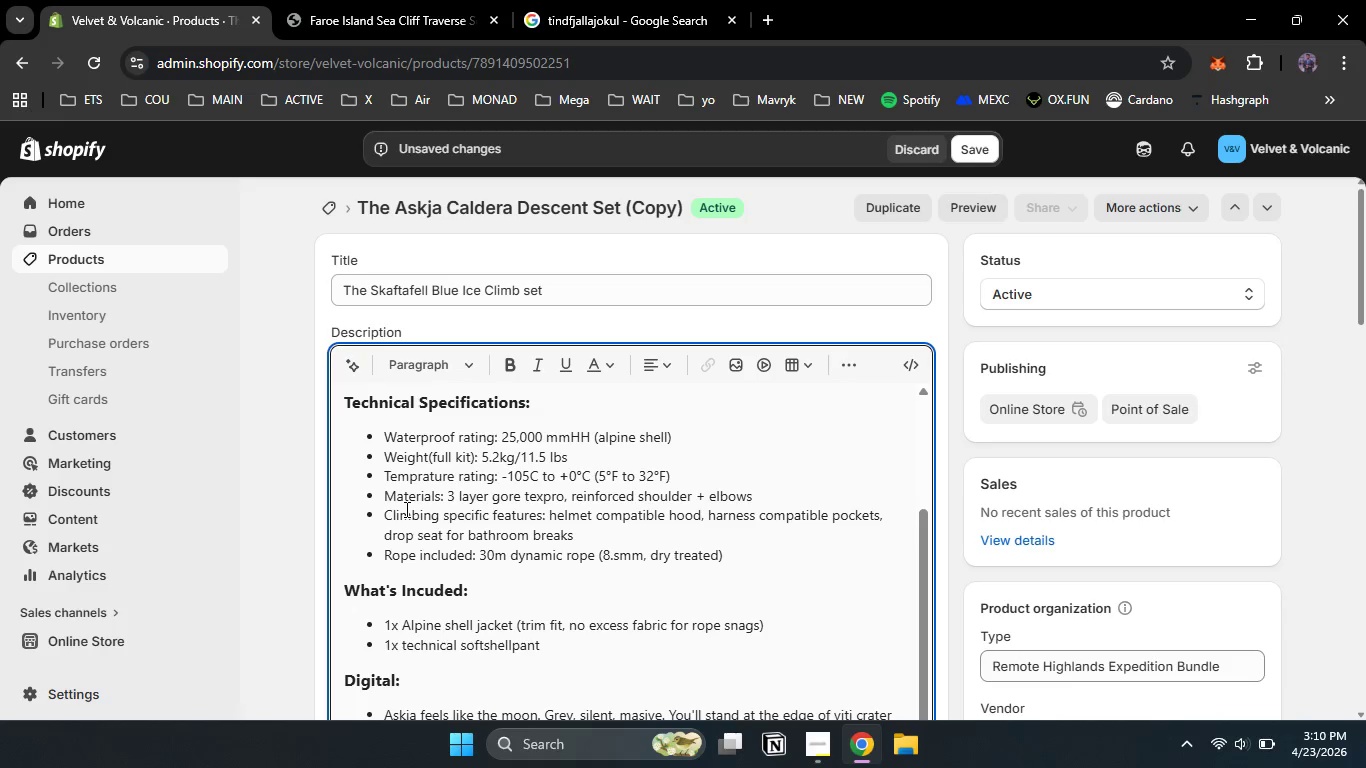 
key(ArrowLeft)
 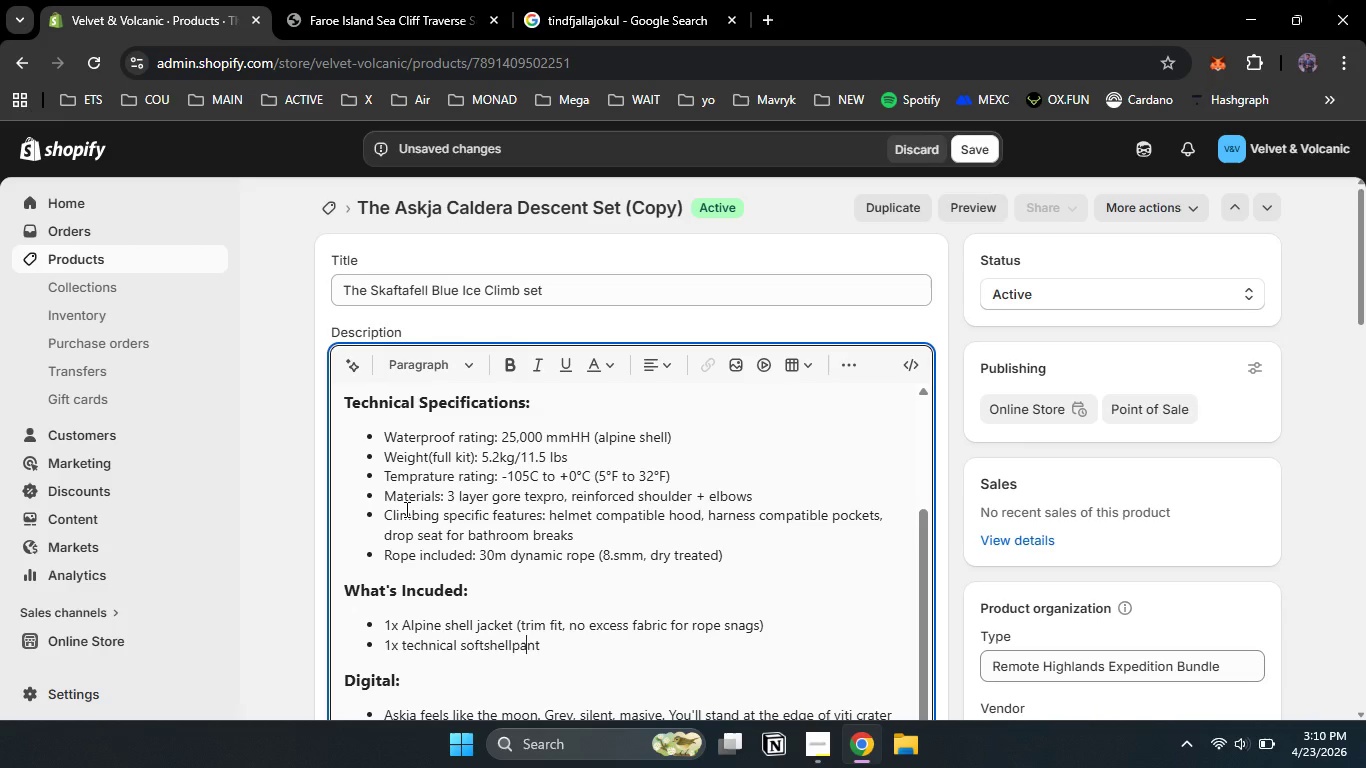 
key(ArrowLeft)
 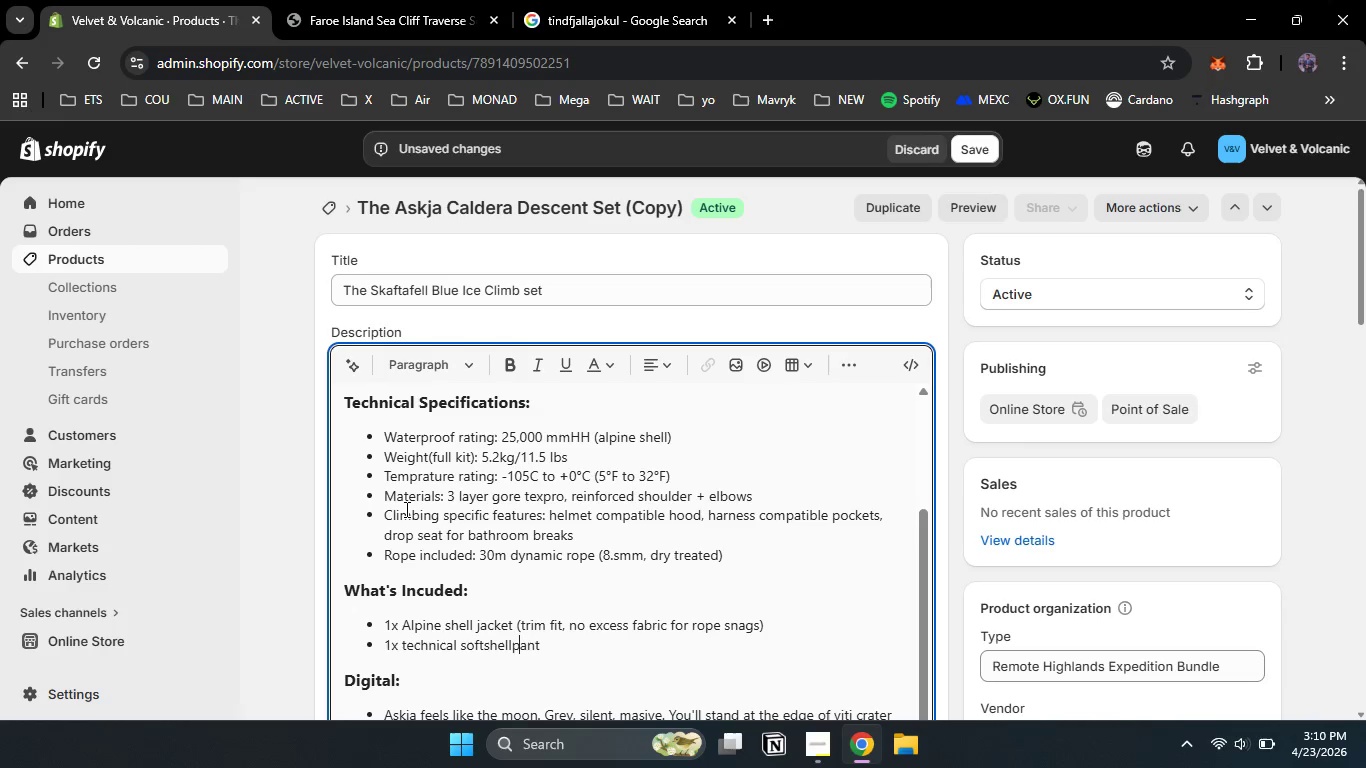 
key(ArrowLeft)
 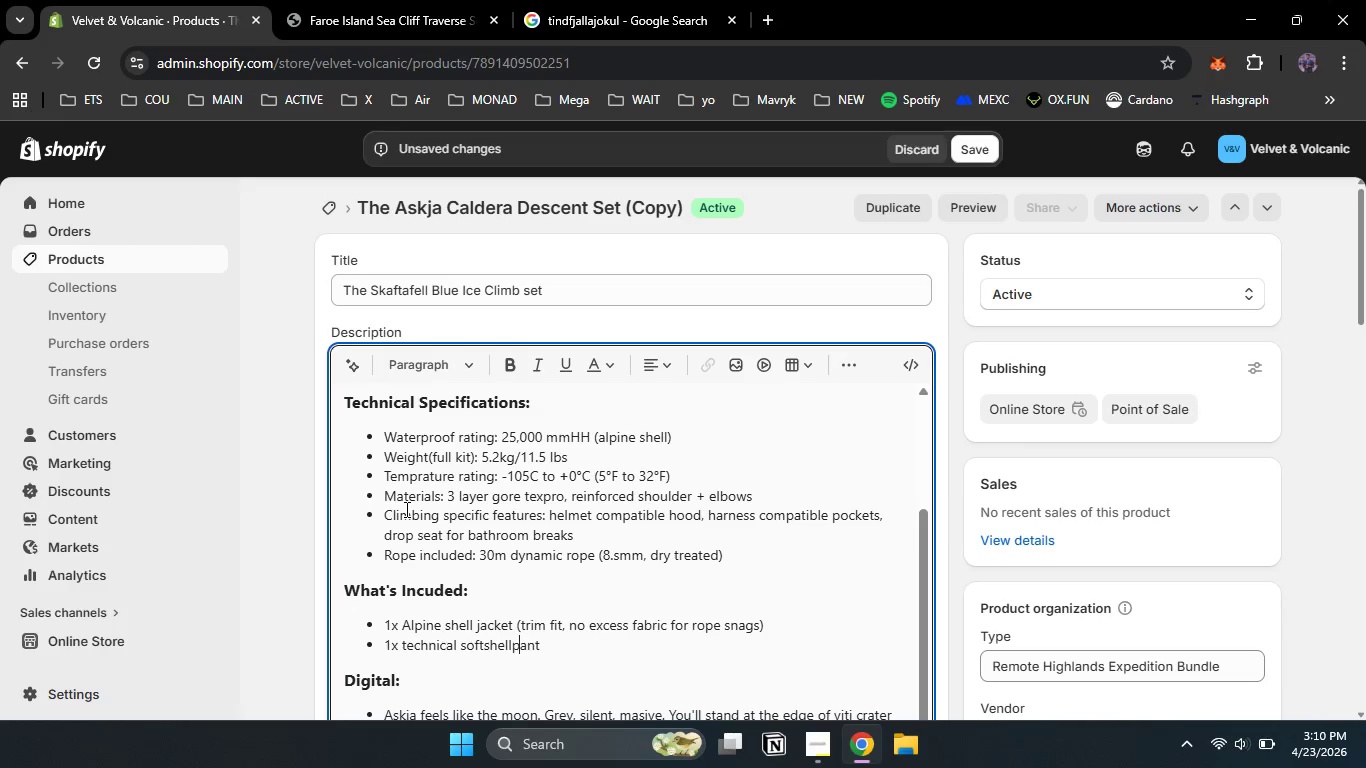 
key(ArrowLeft)
 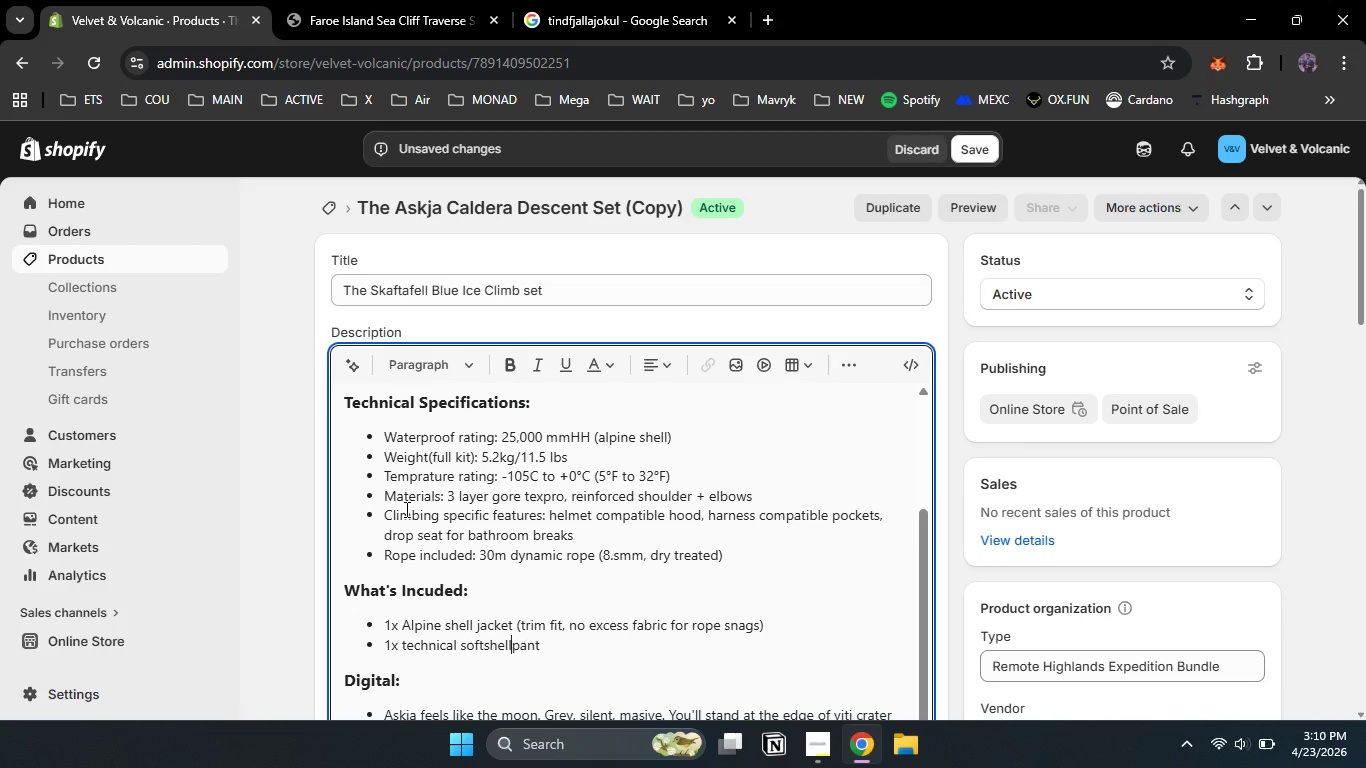 
key(Space)
 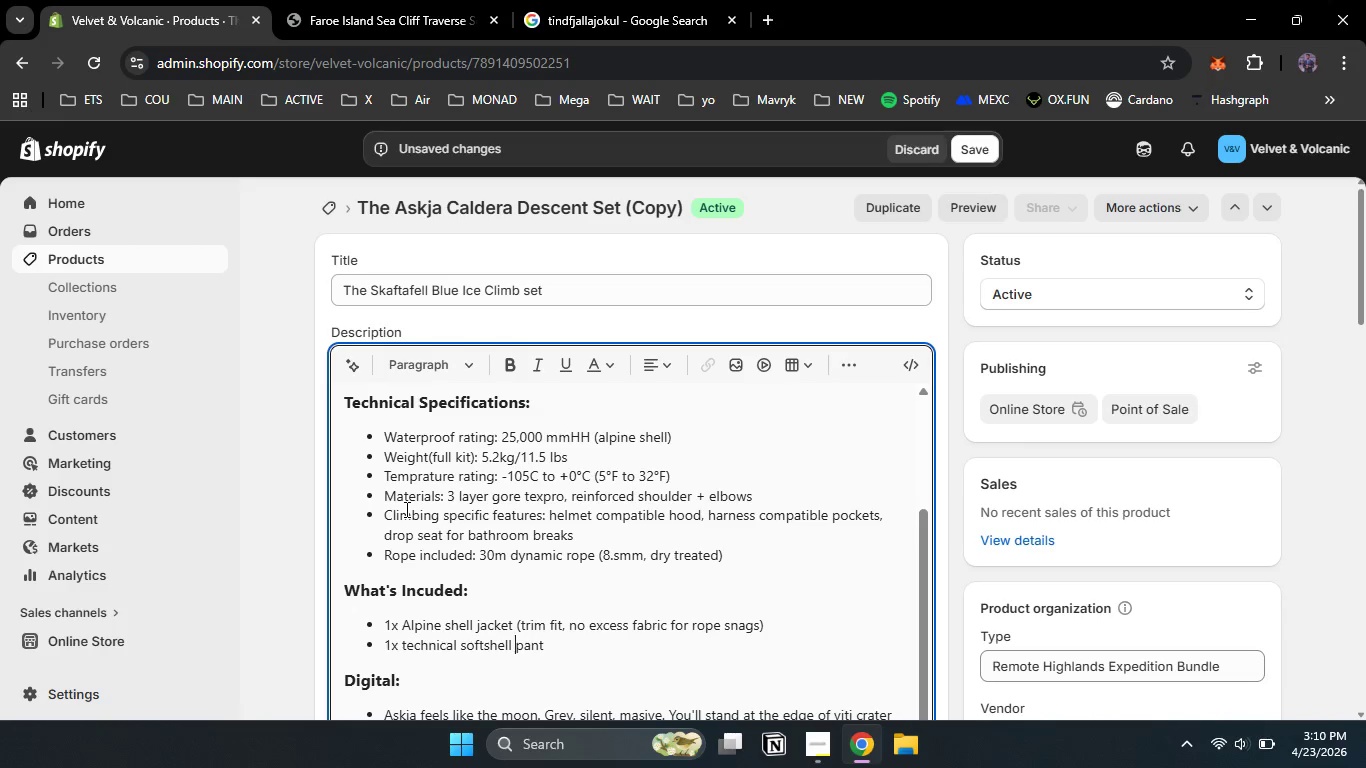 
key(ArrowRight)
 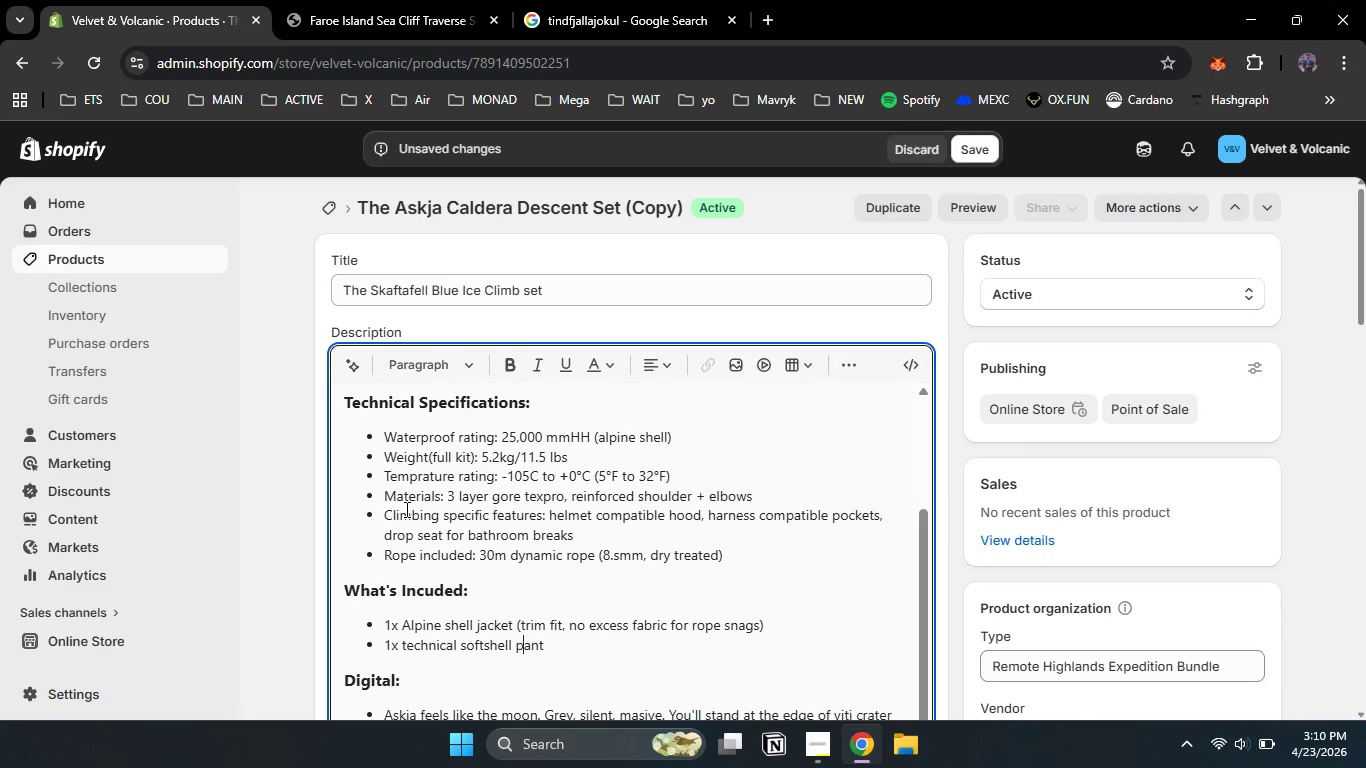 
key(ArrowRight)
 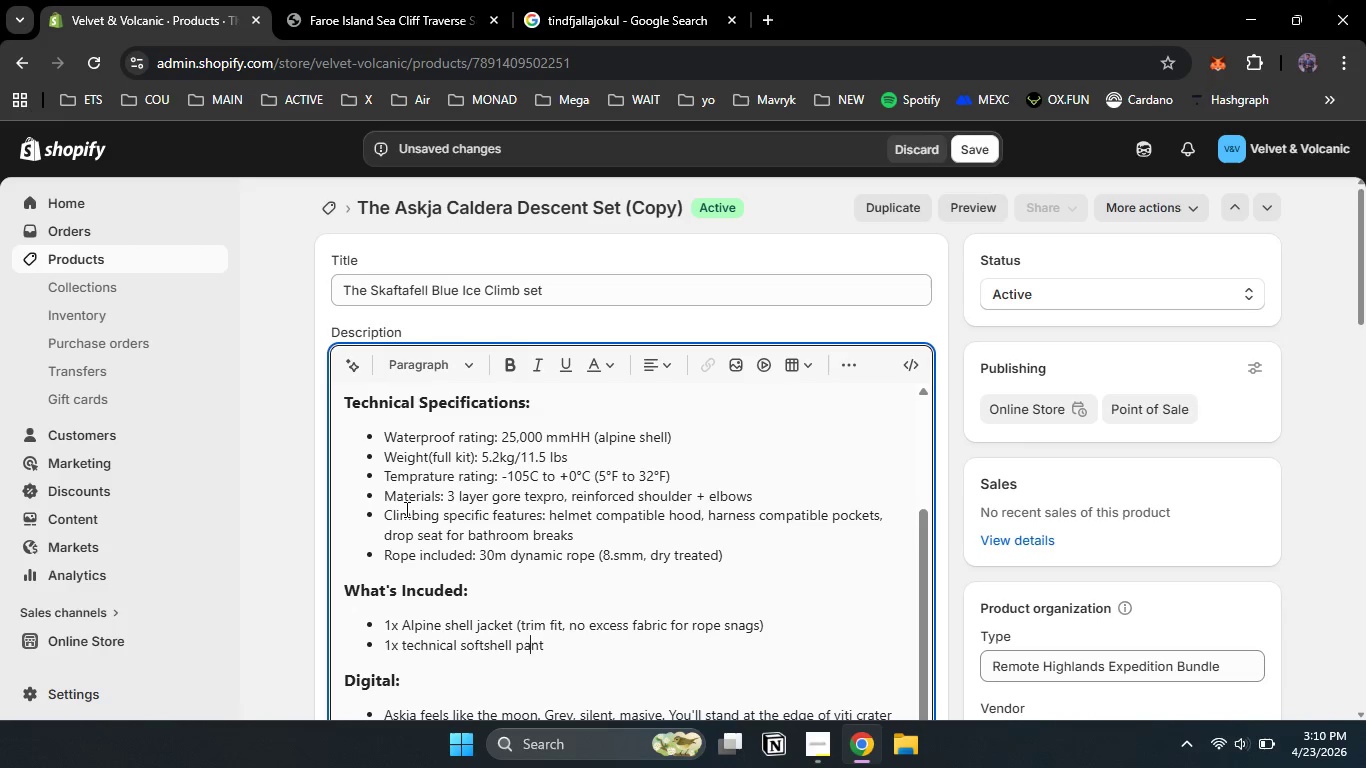 
key(ArrowRight)
 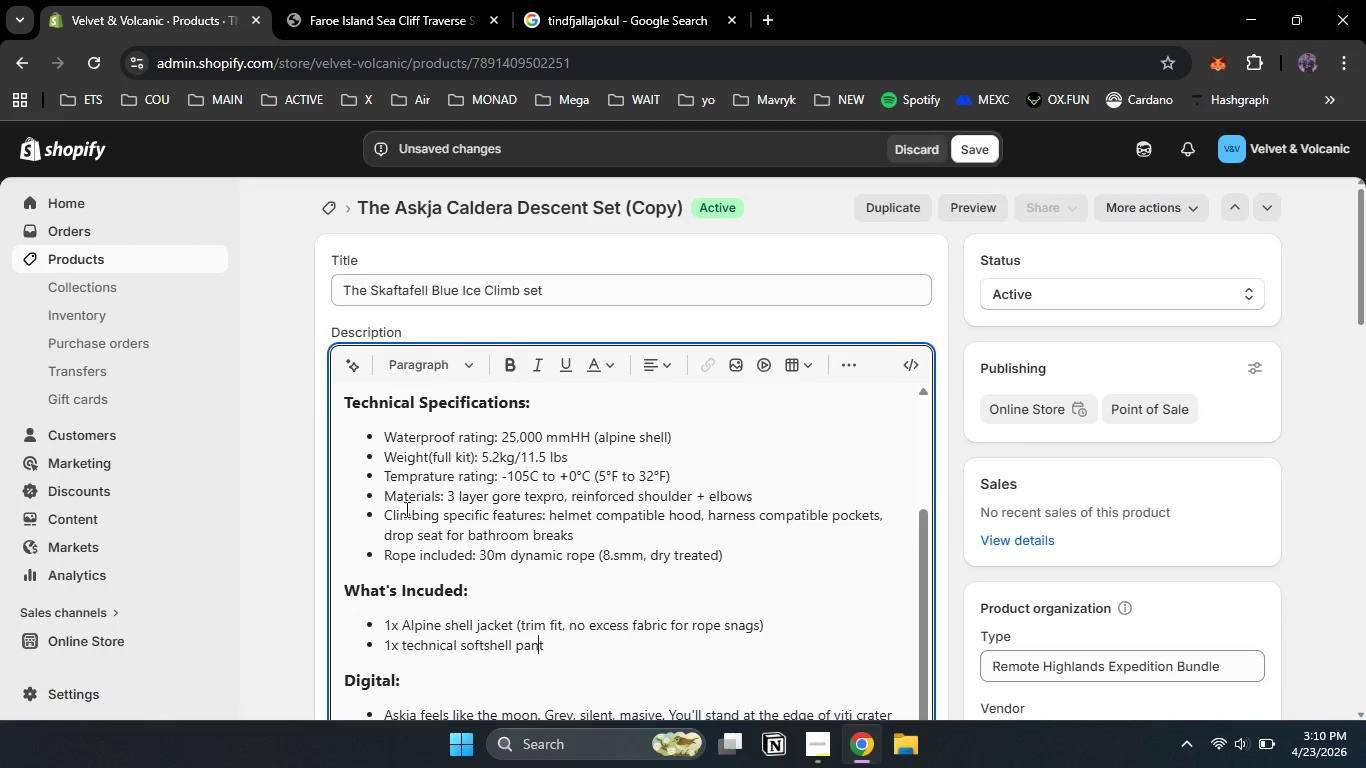 
key(ArrowRight)
 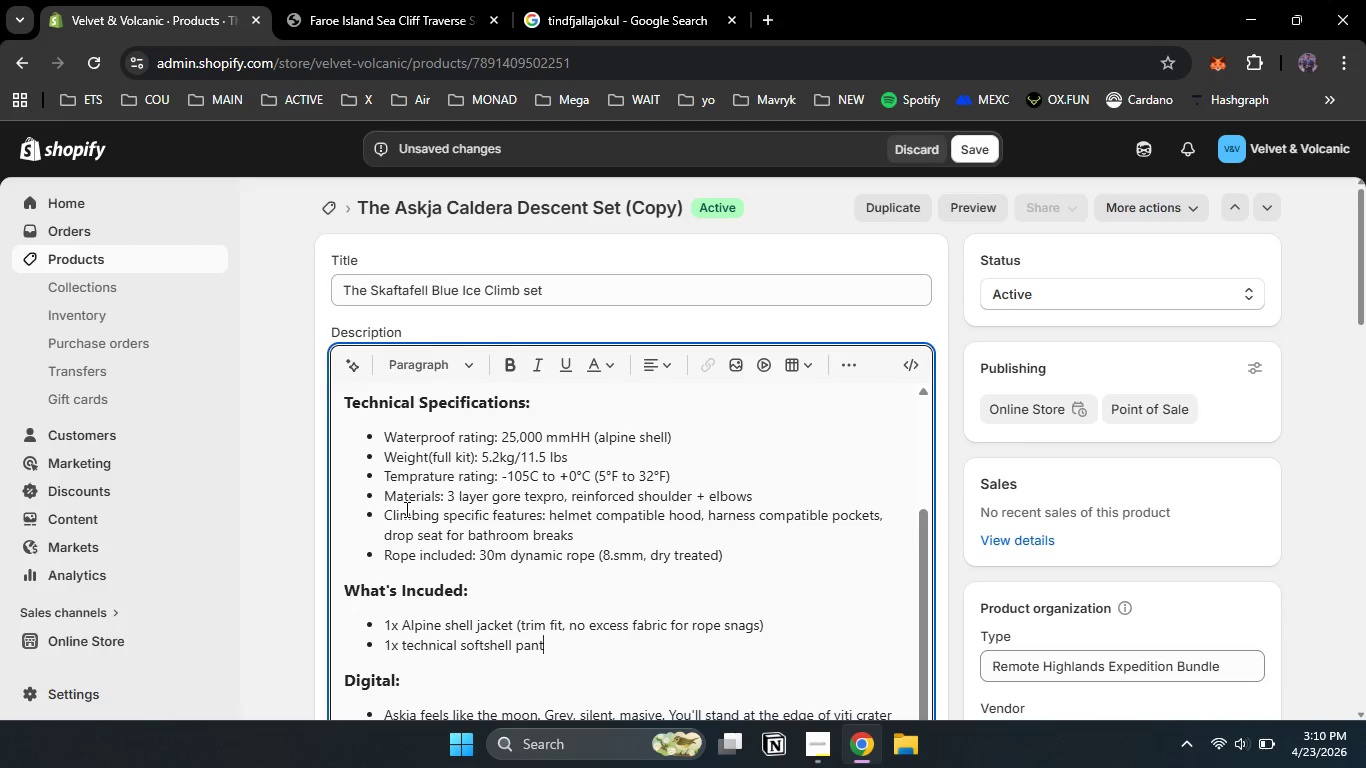 
type( ())
 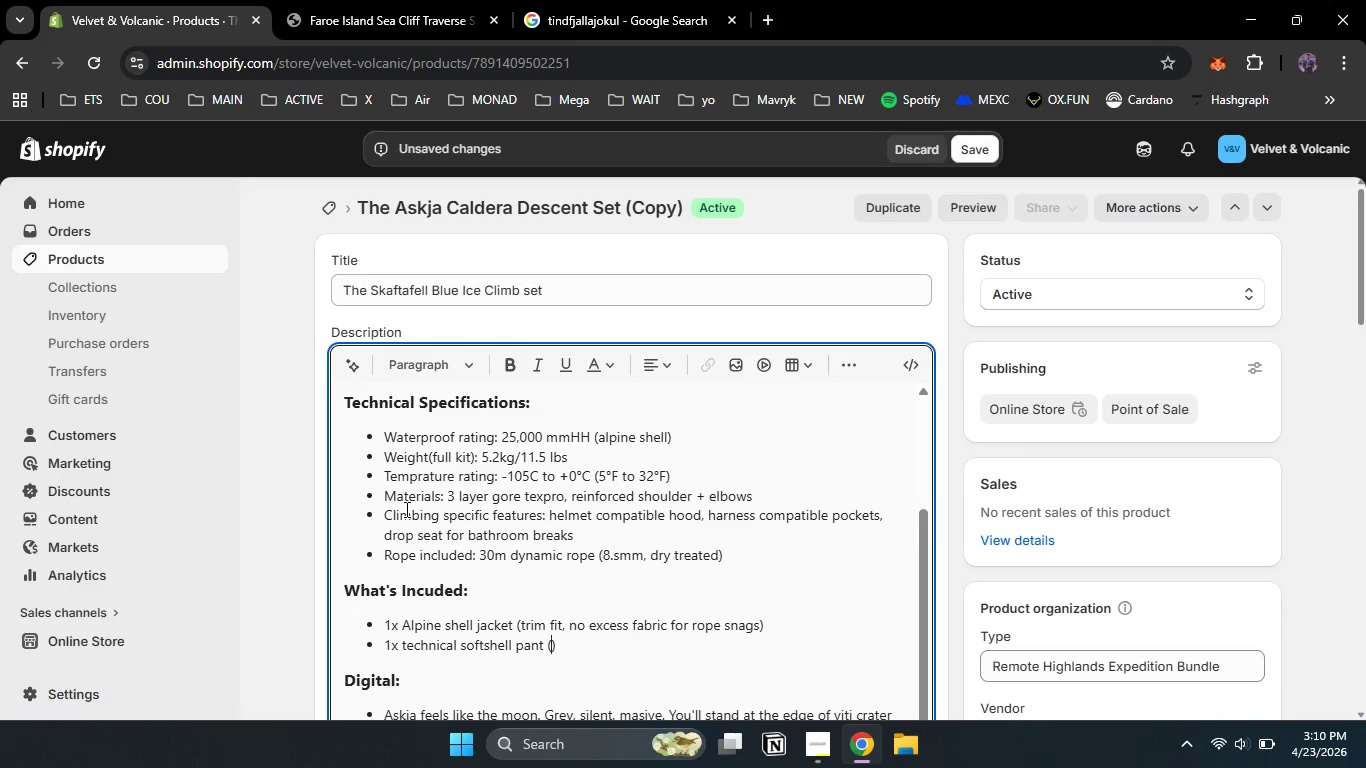 
 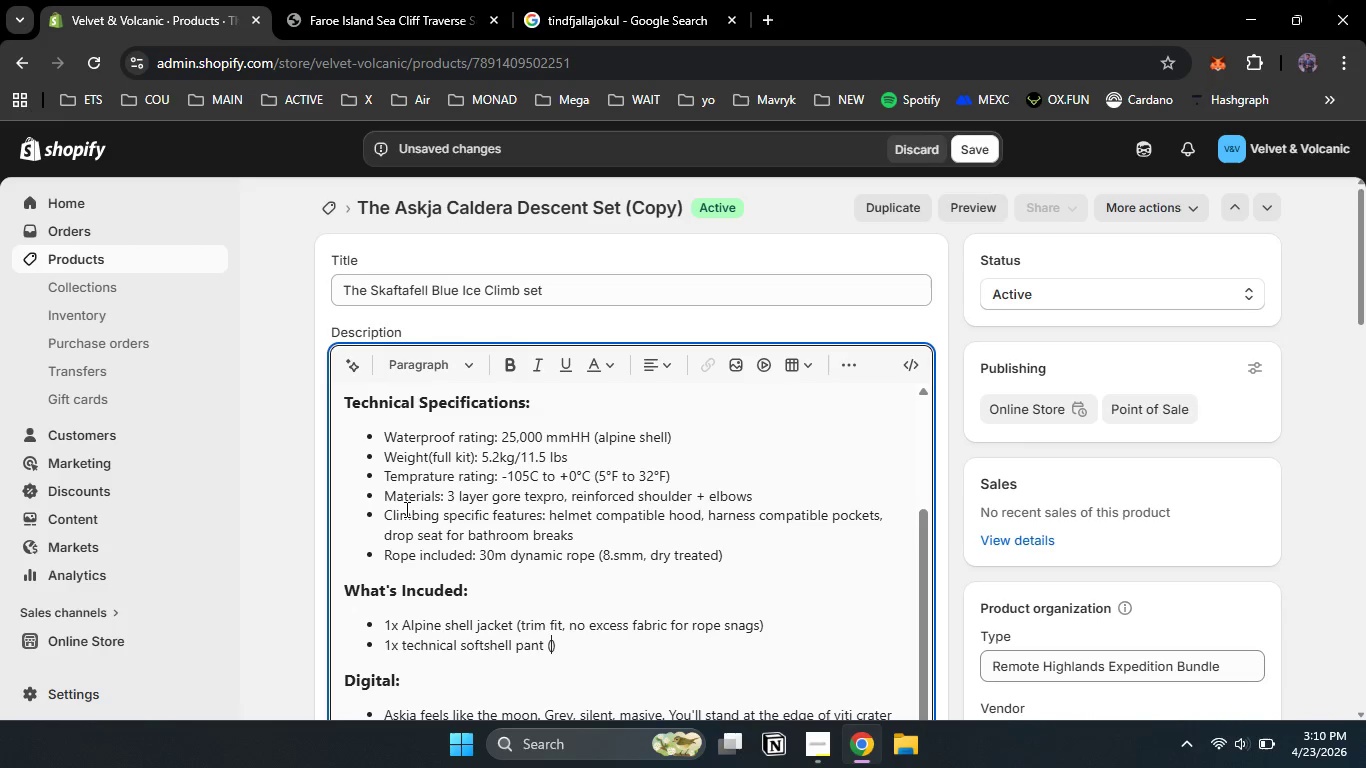 
key(ArrowLeft)
 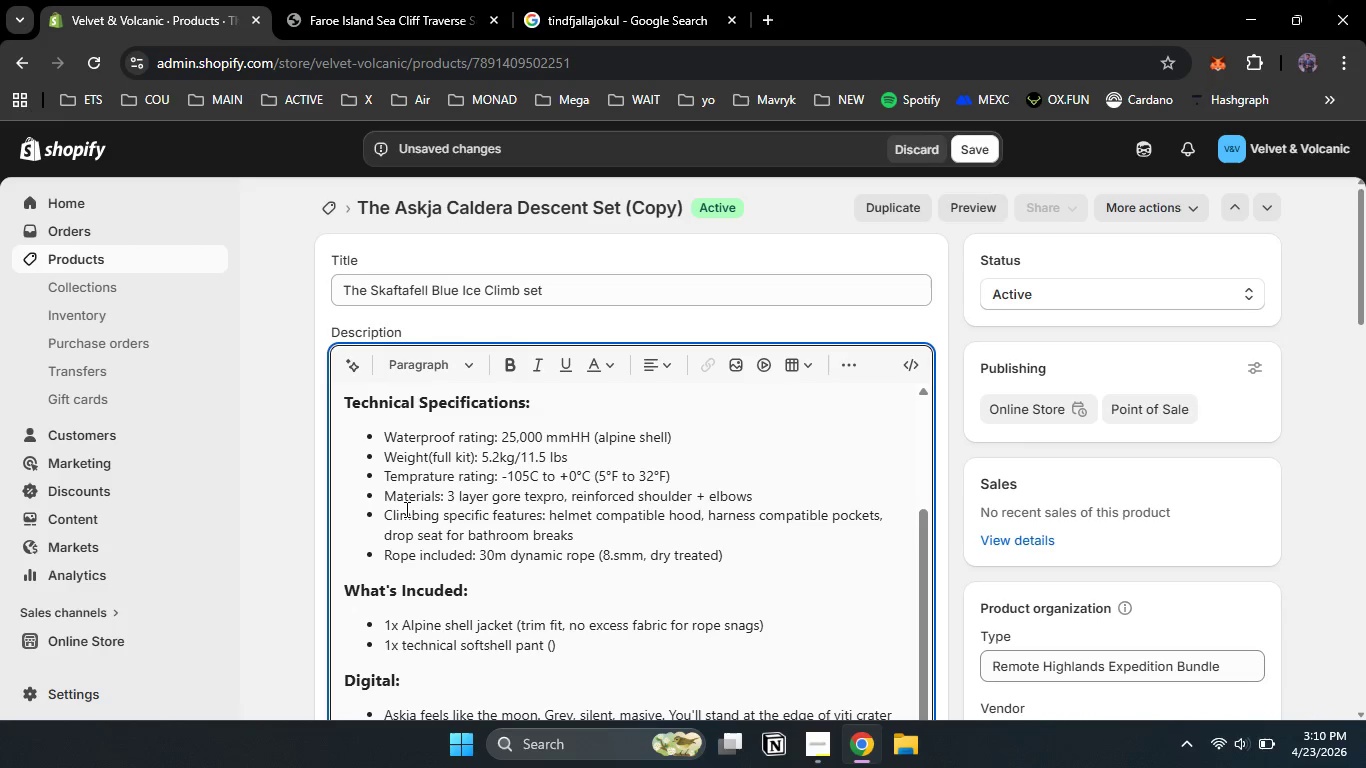 
type(full zip )
 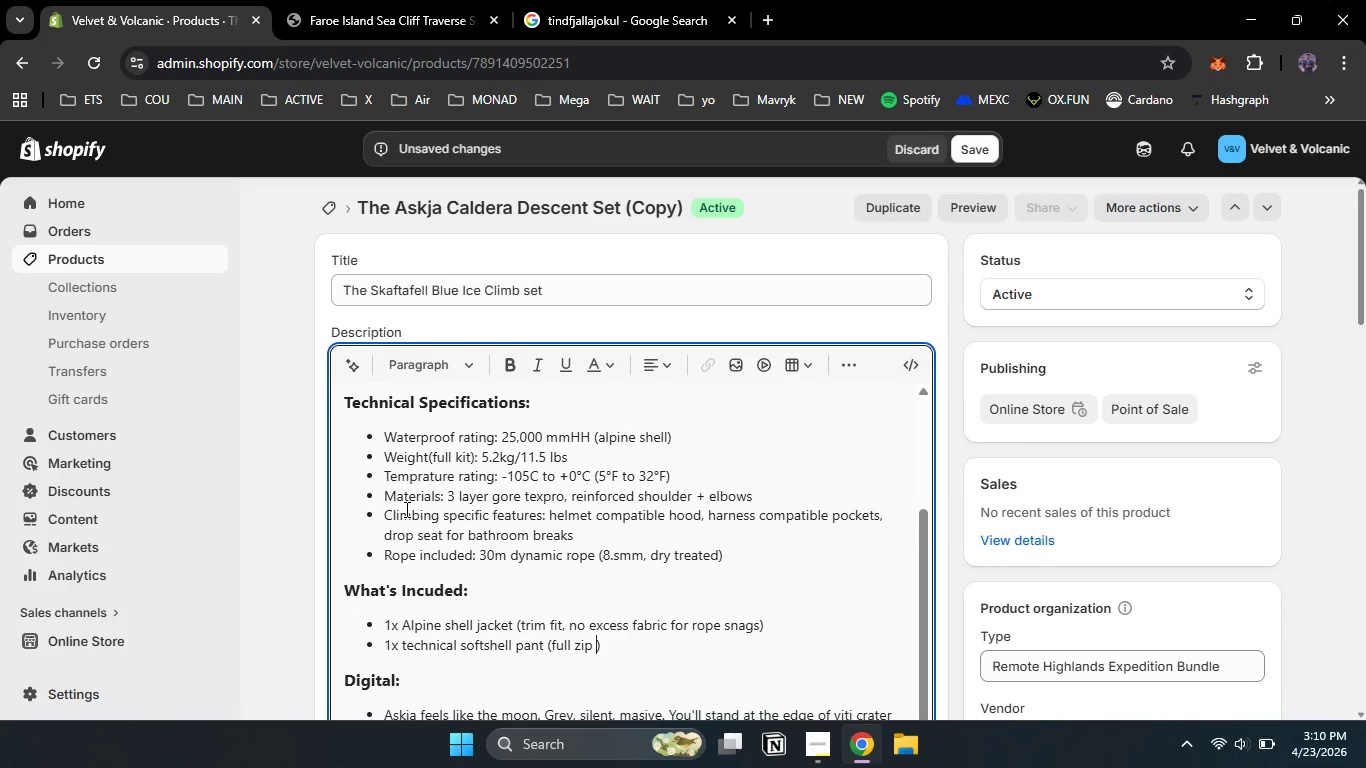 
wait(6.03)
 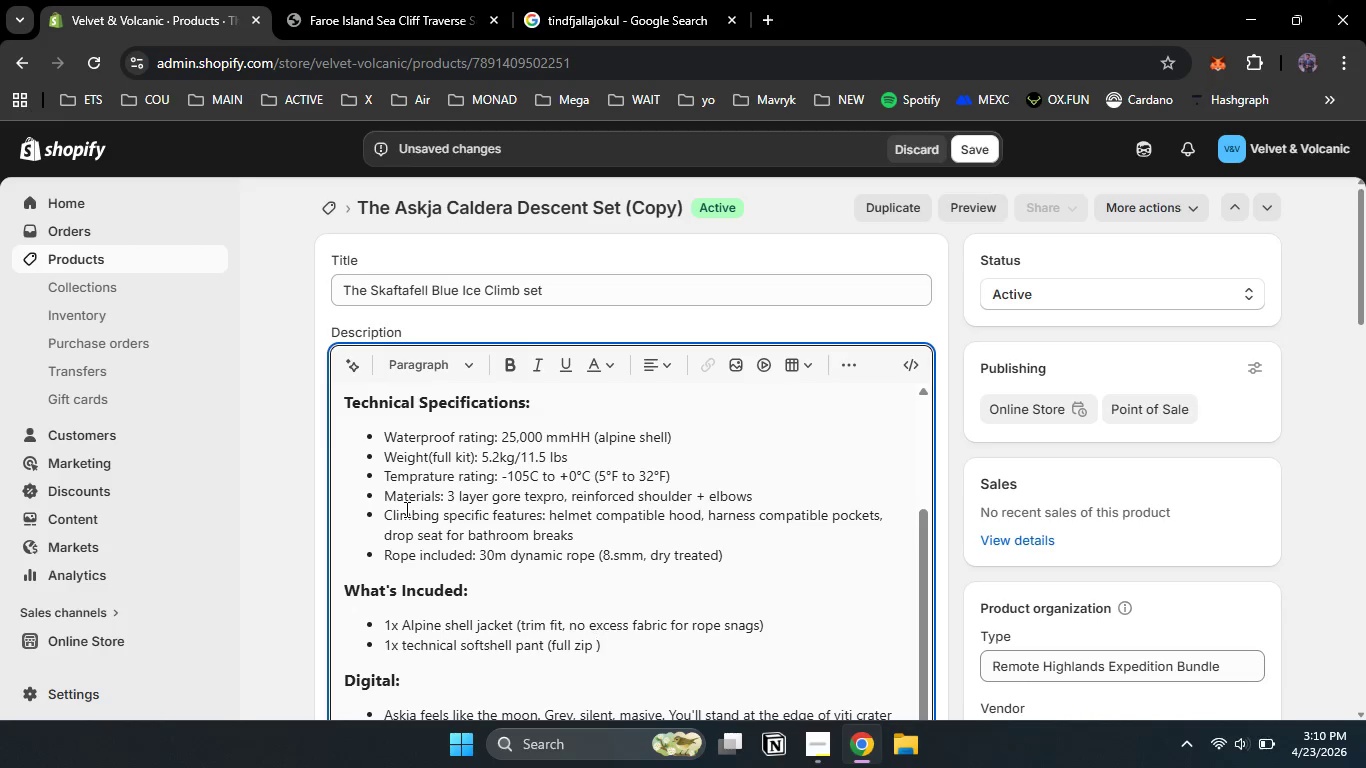 
type(, )
key(Backspace)
key(Backspace)
key(Backspace)
type(, suspendors )
key(Backspace)
key(Backspace)
key(Backspace)
key(Backspace)
type(ers, reinforeced )
key(Backspace)
key(Backspace)
key(Backspace)
key(Backspace)
key(Backspace)
type(ced crampom)
key(Backspace)
type(n patches)
 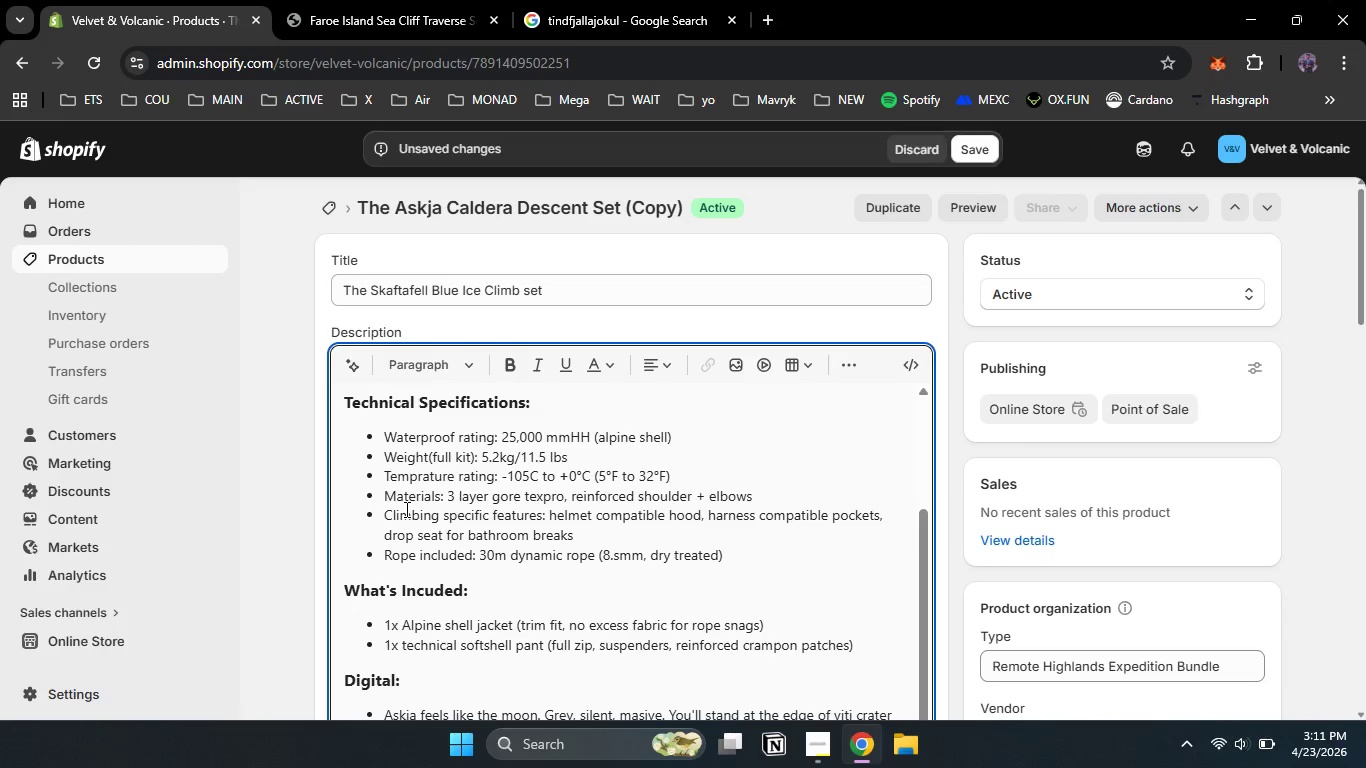 
key(ArrowRight)
 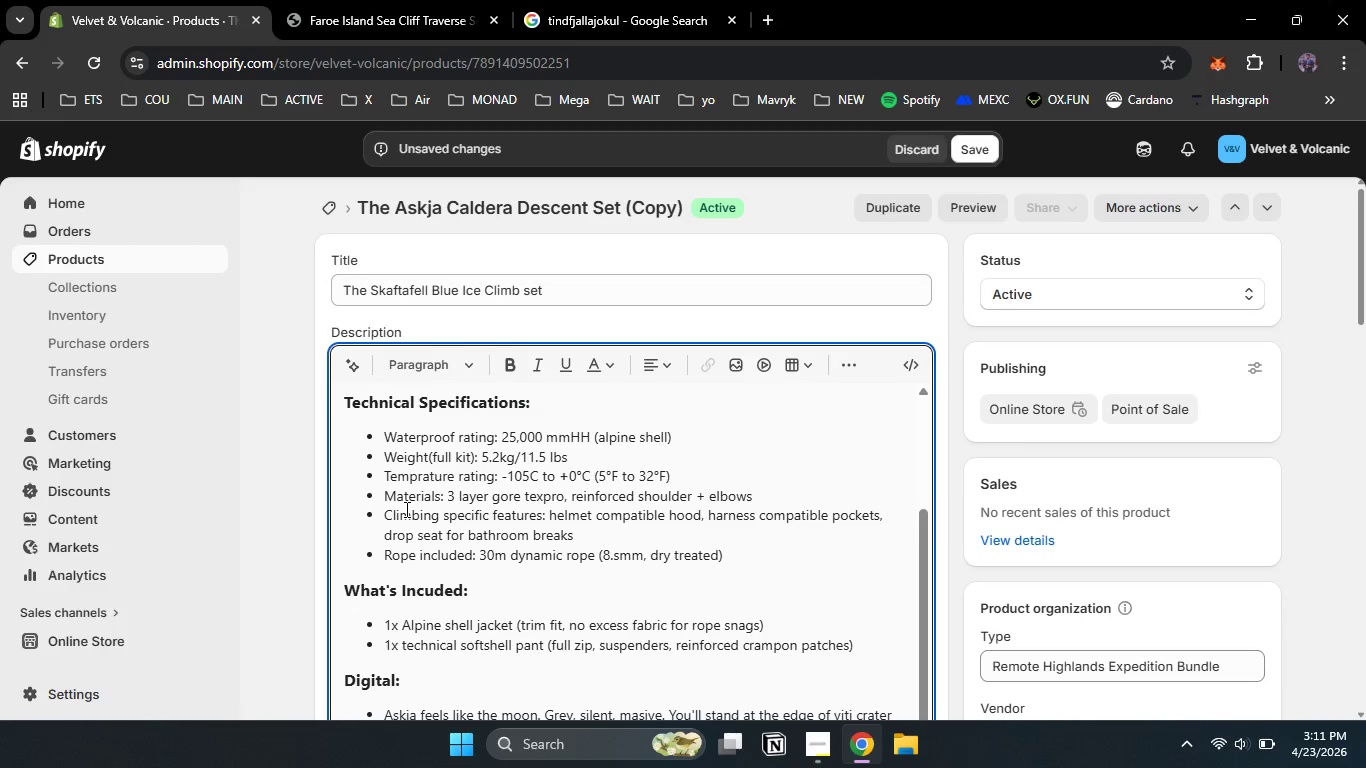 
key(Enter)
 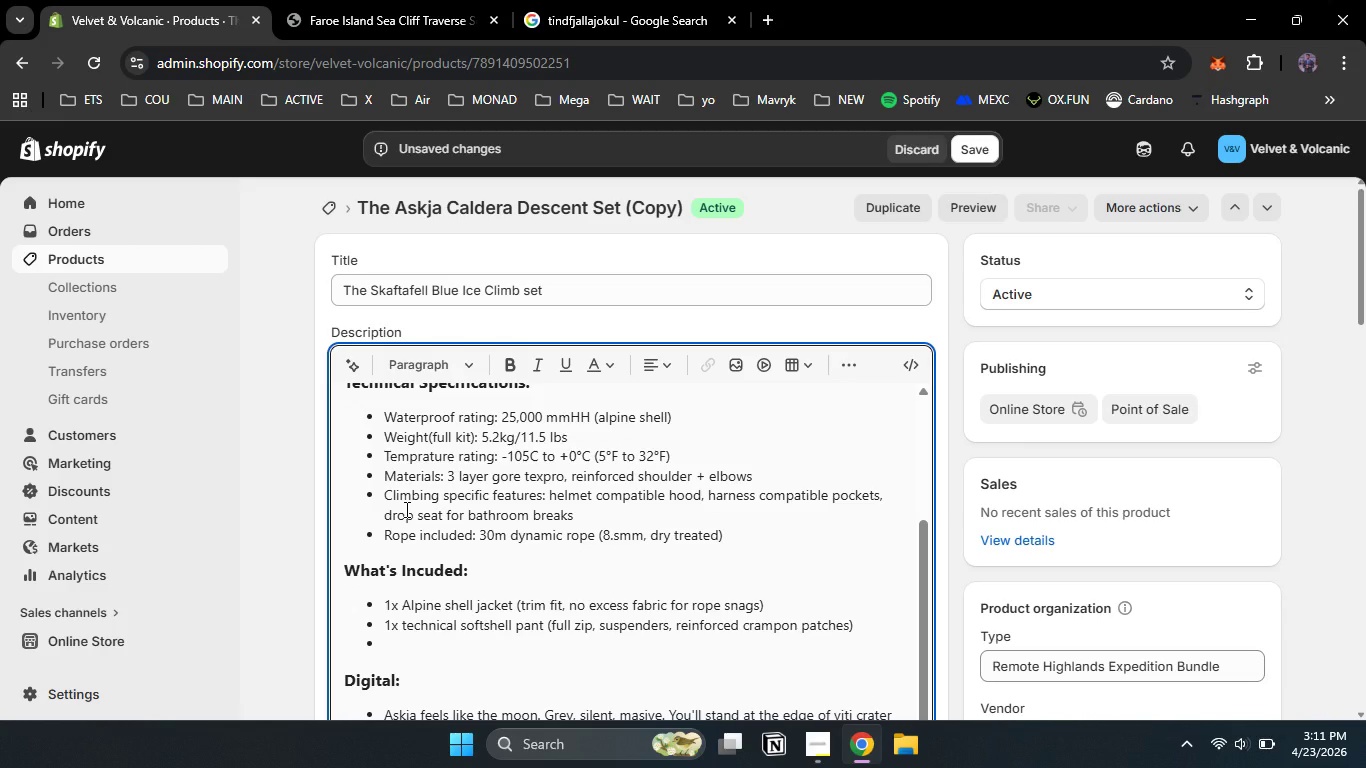 
type(1x Belay technical )
 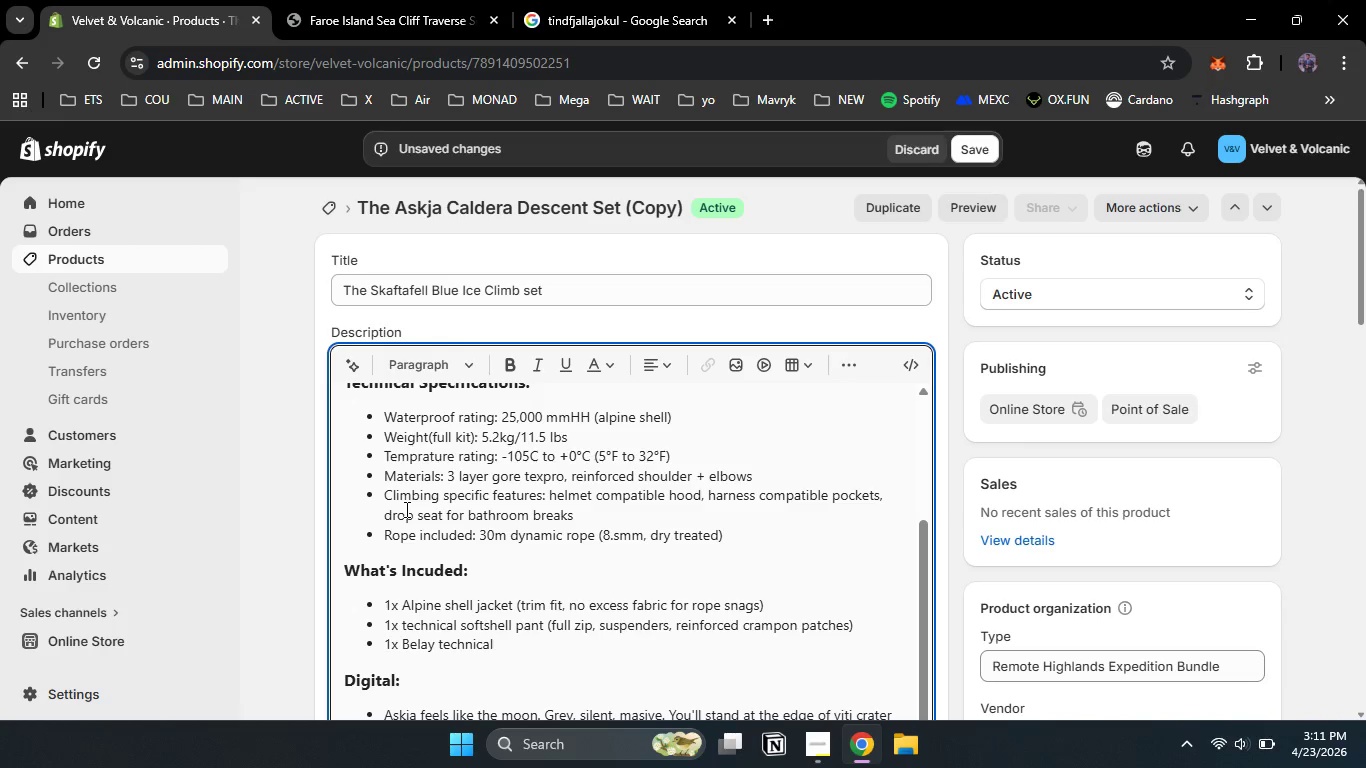 
key(Backspace)
key(Backspace)
key(Backspace)
key(Backspace)
key(Backspace)
key(Backspace)
key(Backspace)
key(Backspace)
key(Backspace)
key(Backspace)
type(puffy jacket ())
 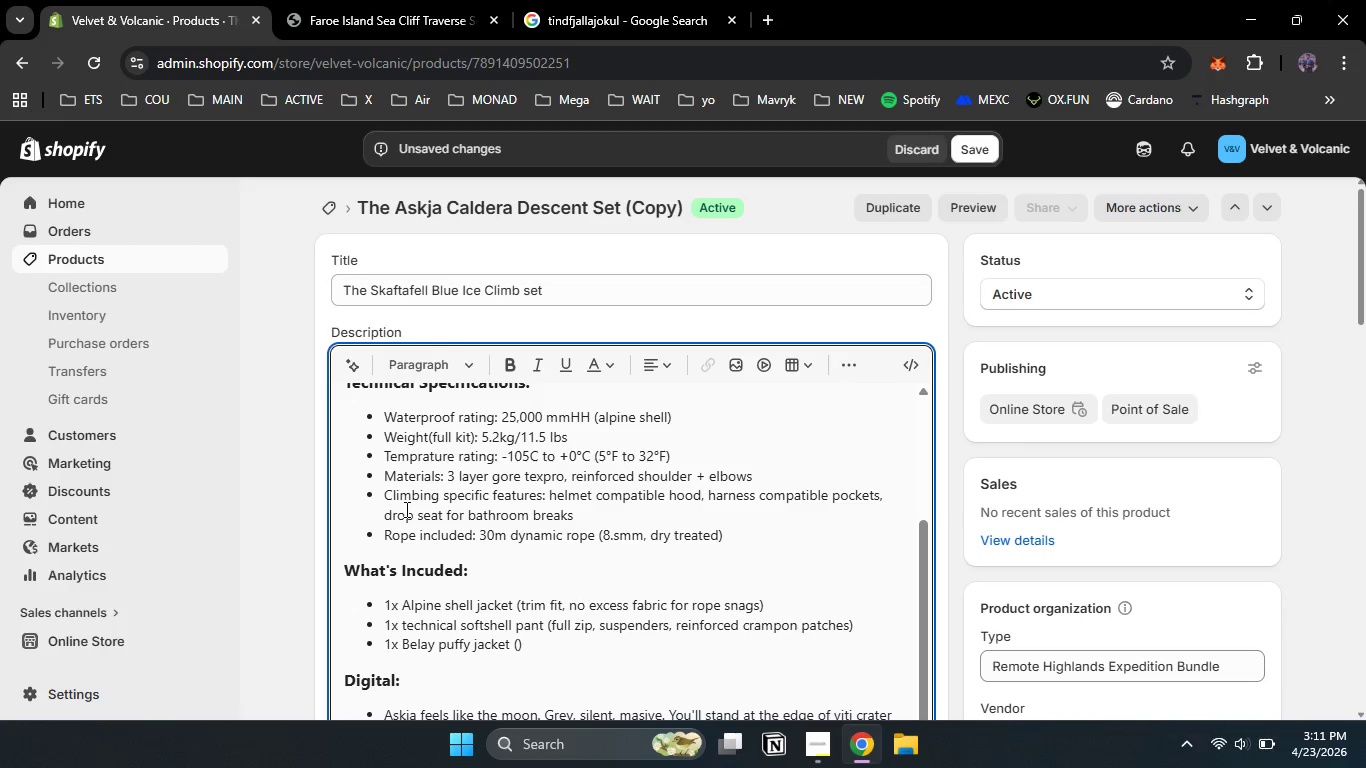 
key(ArrowLeft)
 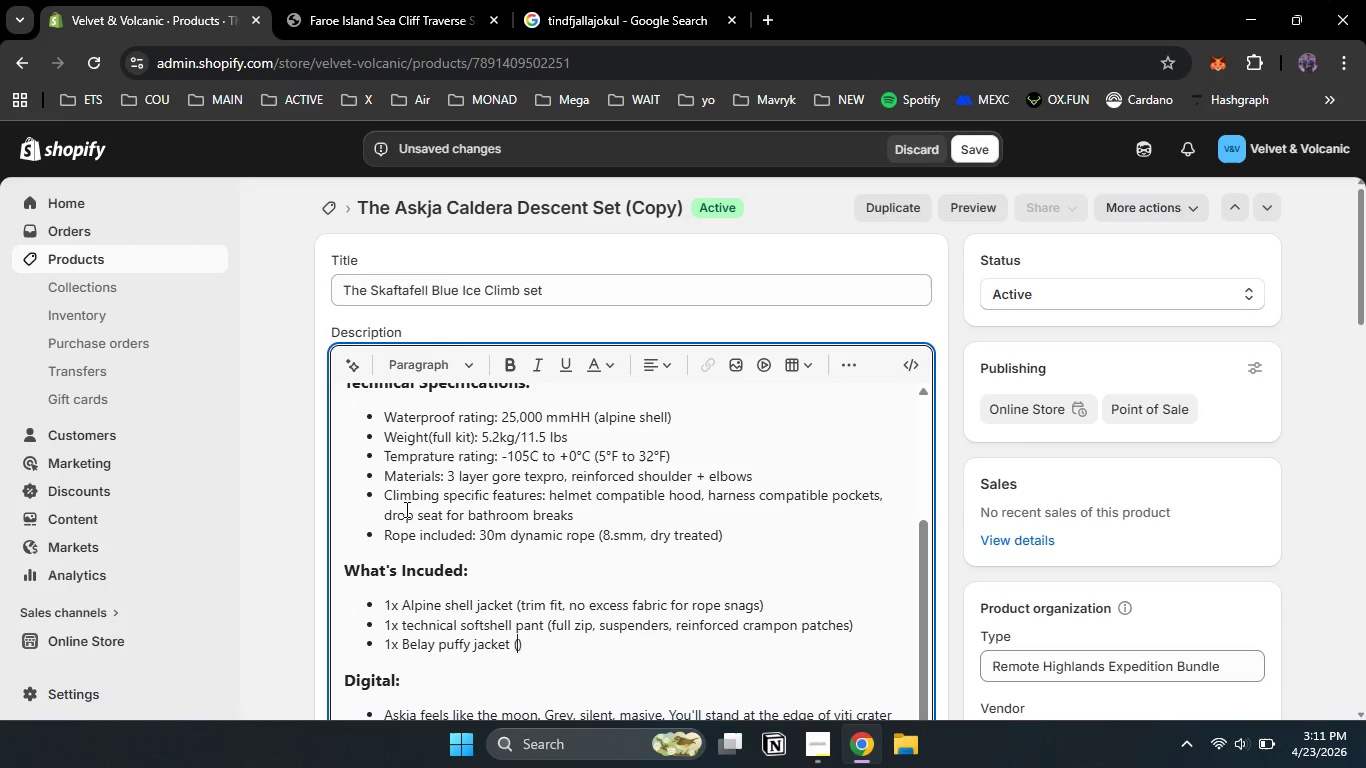 
type(synthetic, packs into its own pocket )
key(Backspace)
 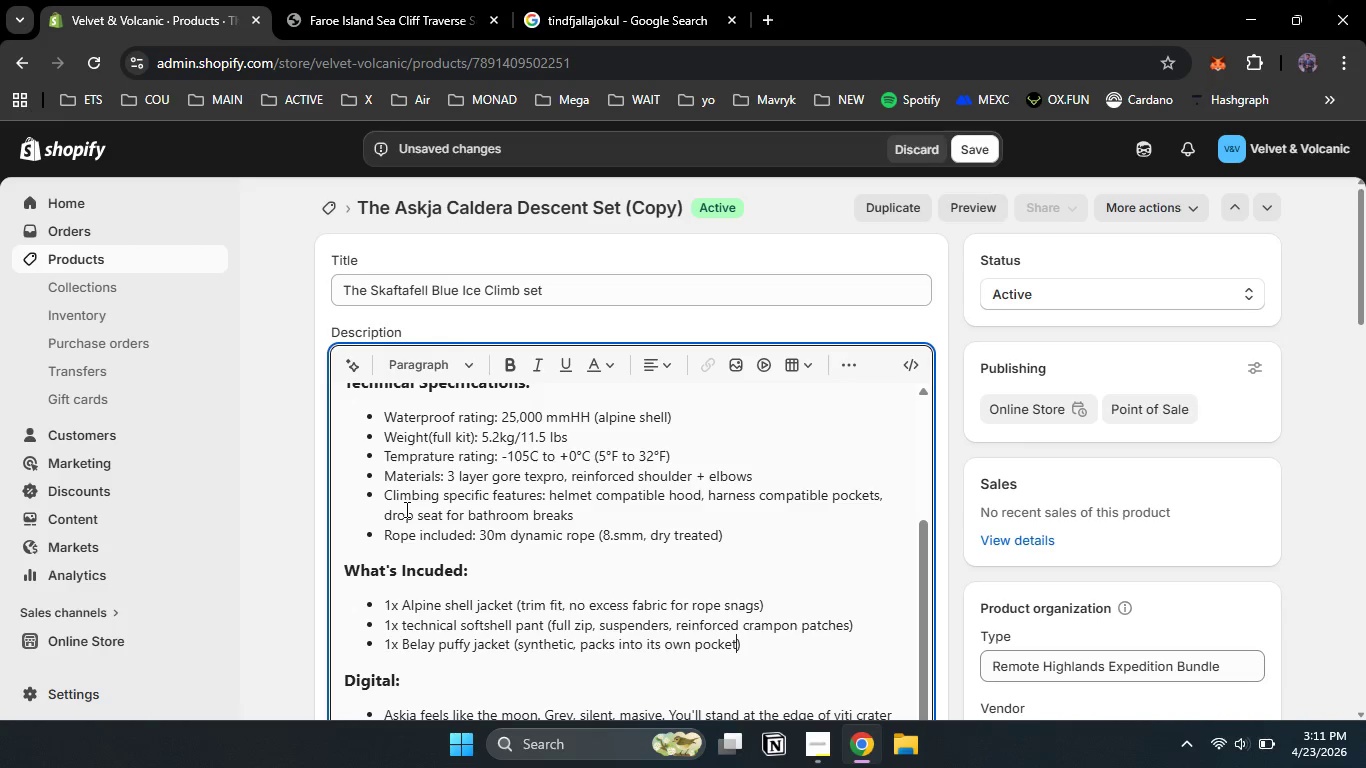 
key(ArrowRight)
 